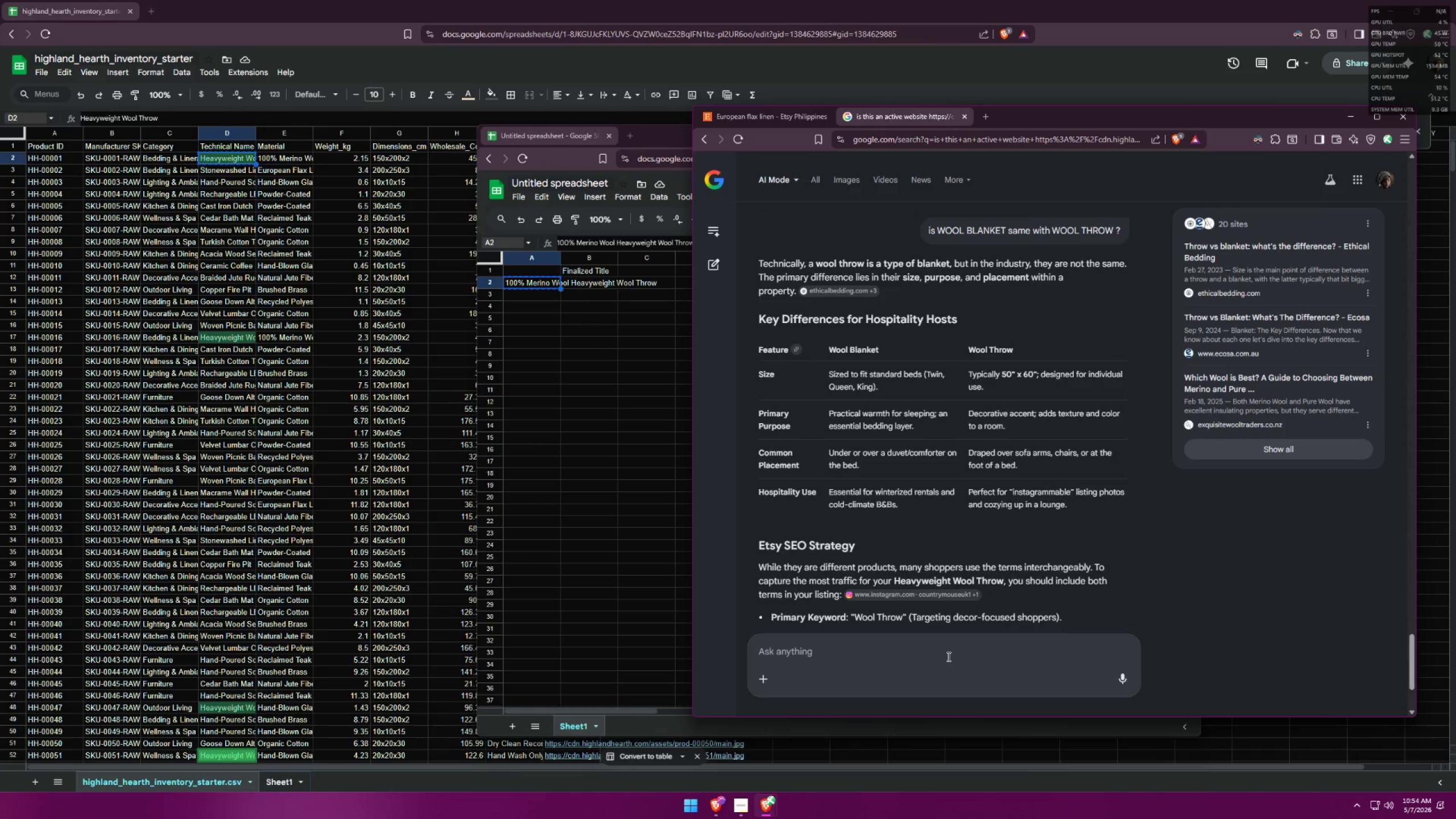 
type(product is sc)
key(Backspace)
type(trictly , heavy weight wool throw)
 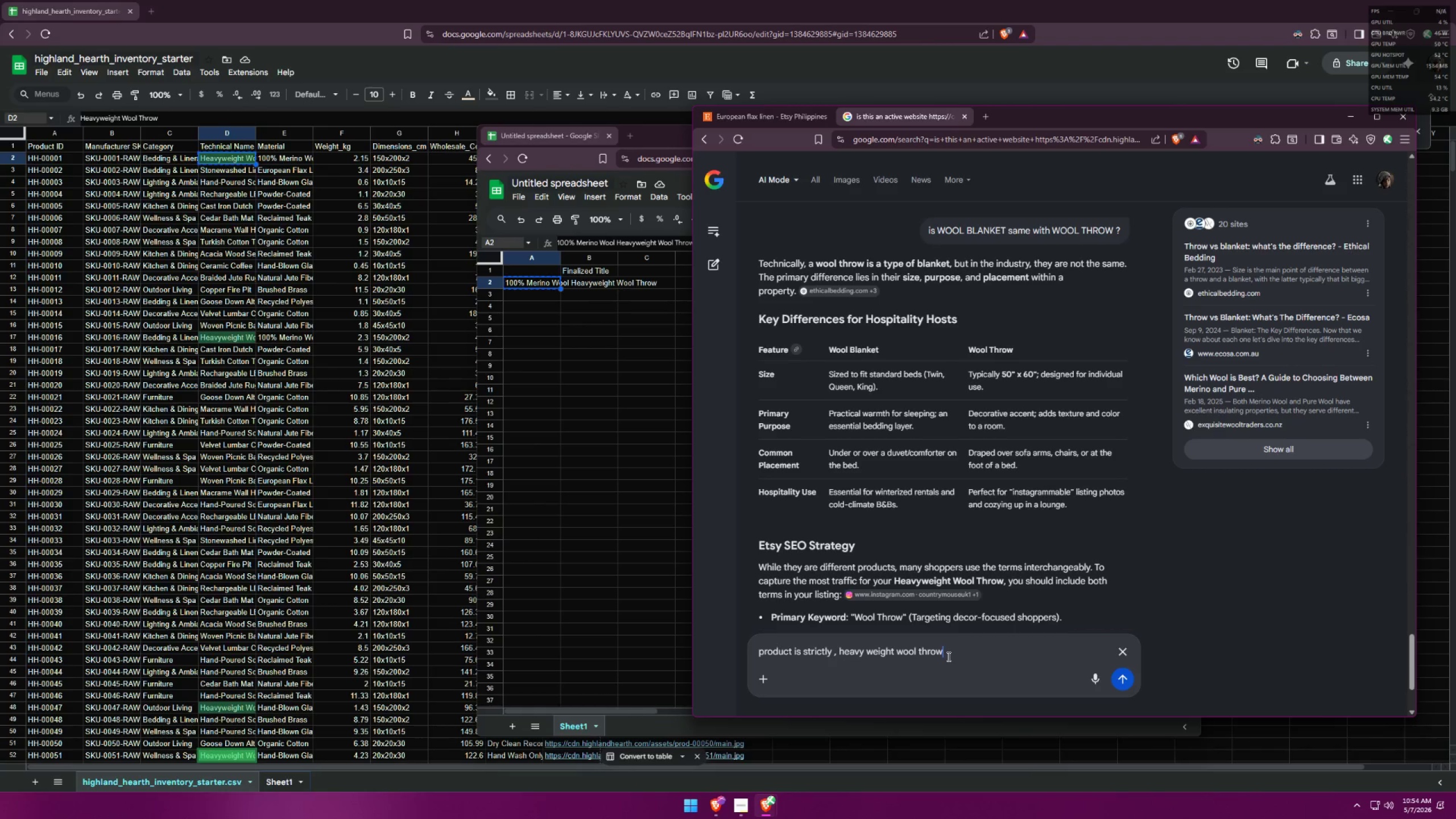 
key(Enter)
 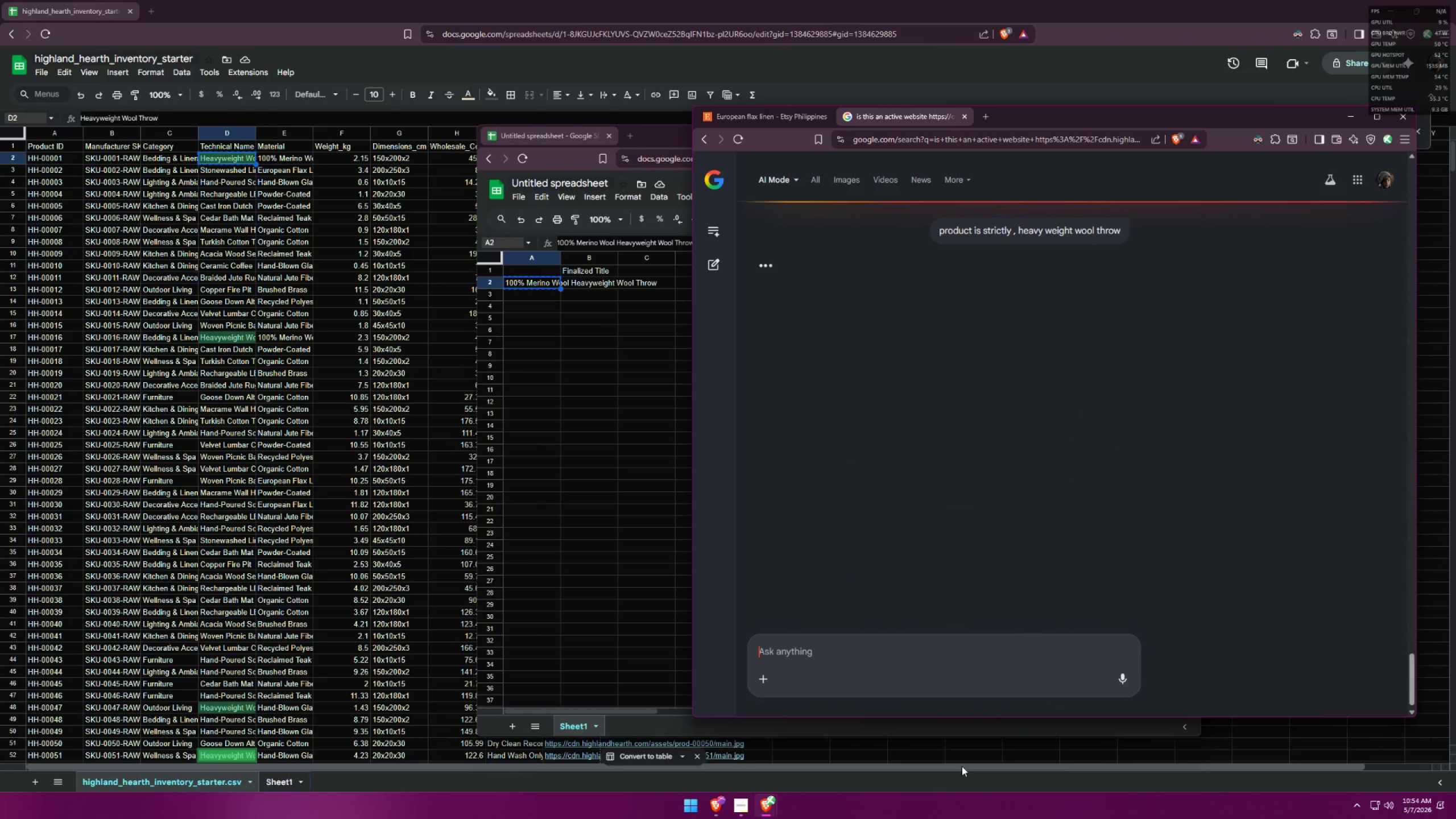 
mouse_move([978, 518])
 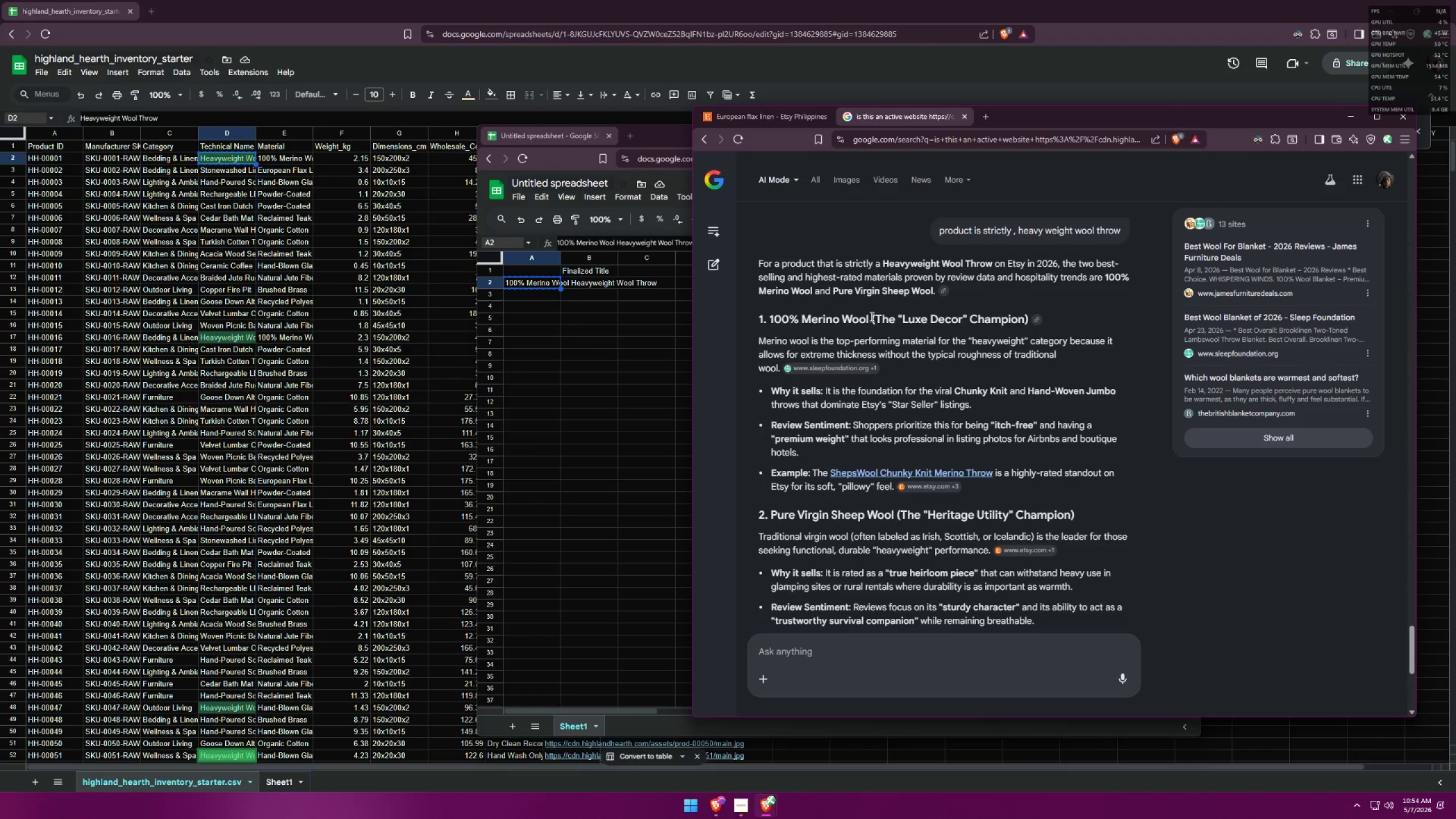 
wait(6.97)
 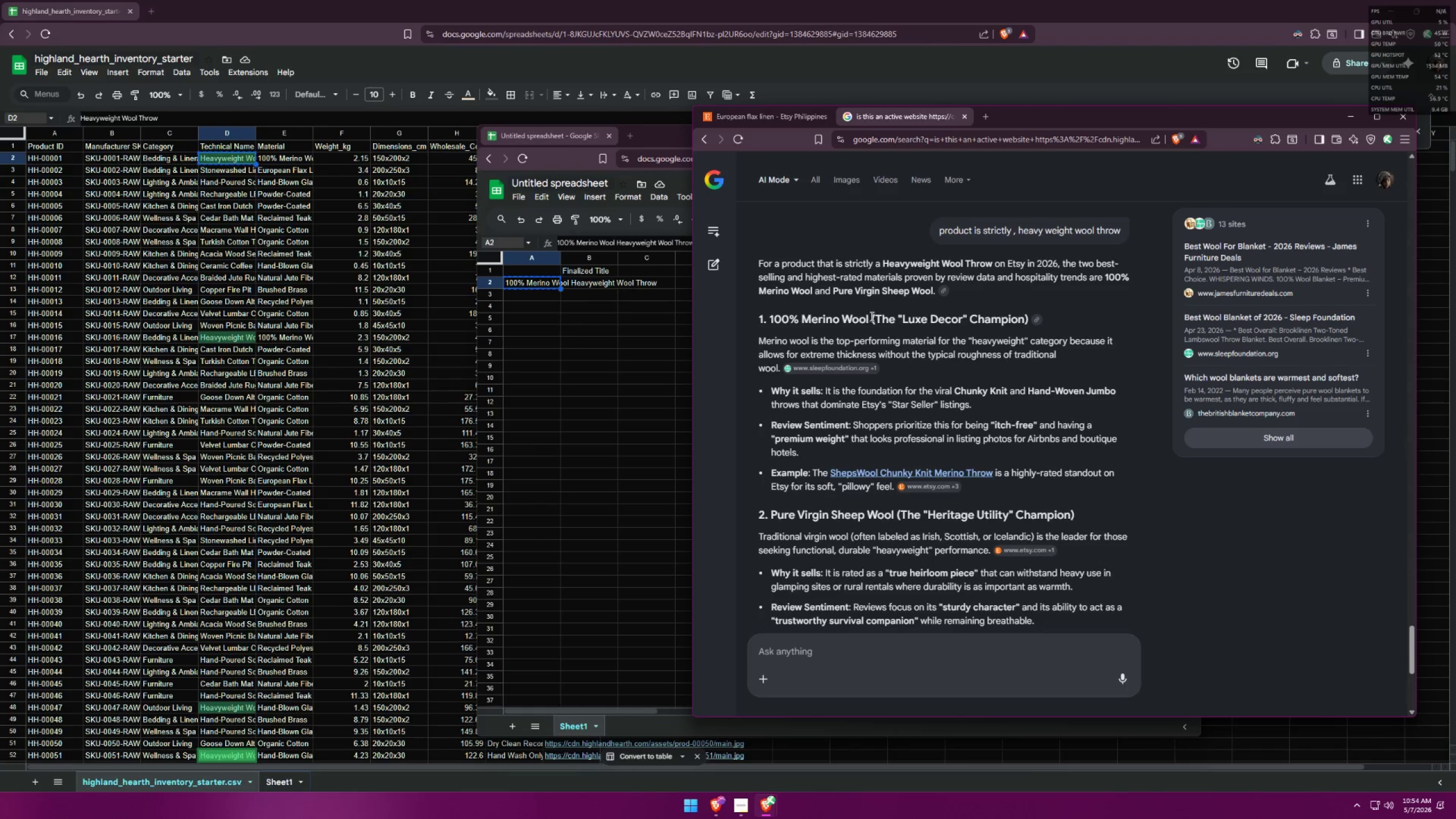 
scroll: coordinate [920, 442], scroll_direction: up, amount: 7.0
 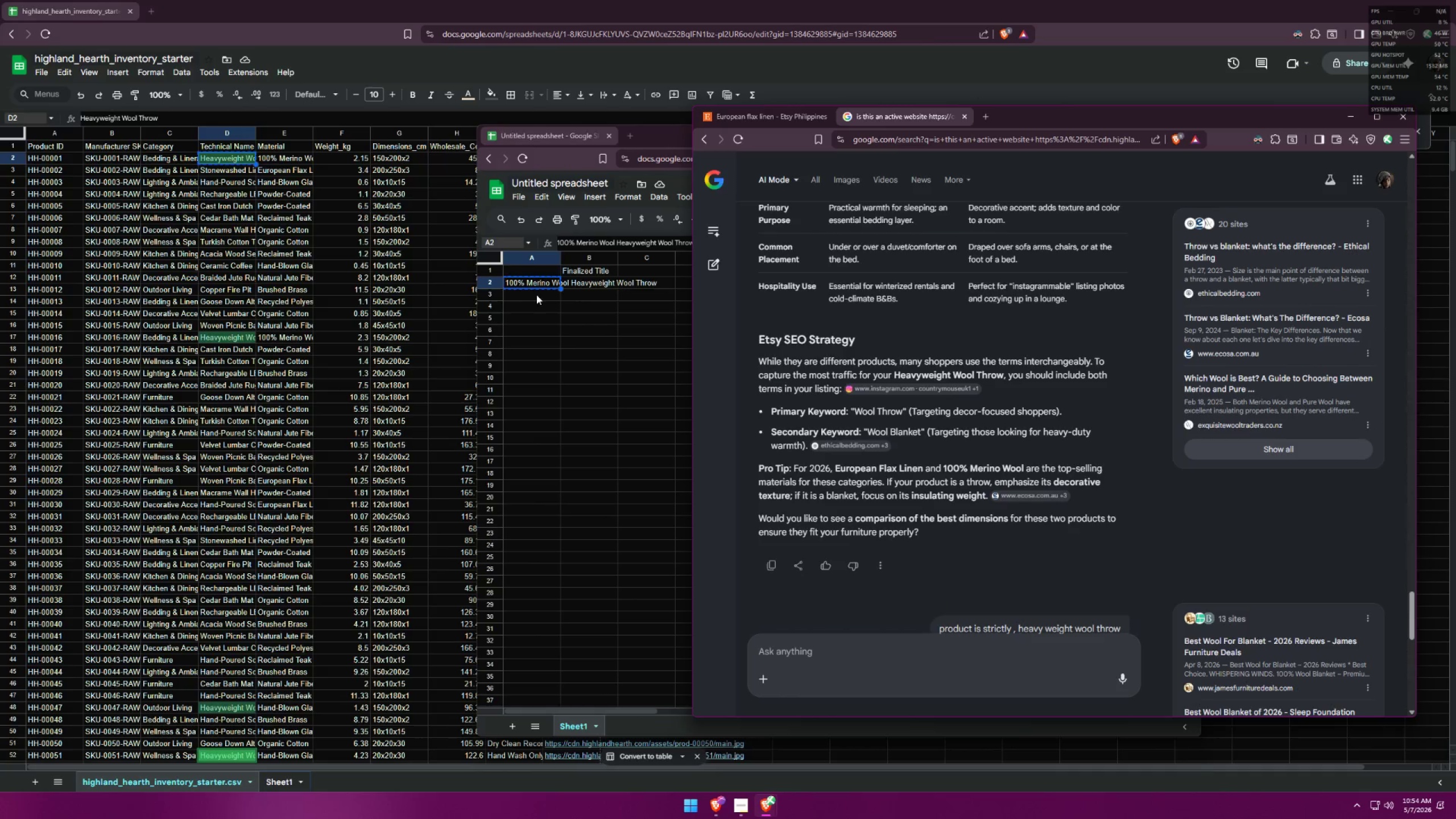 
left_click([518, 291])
 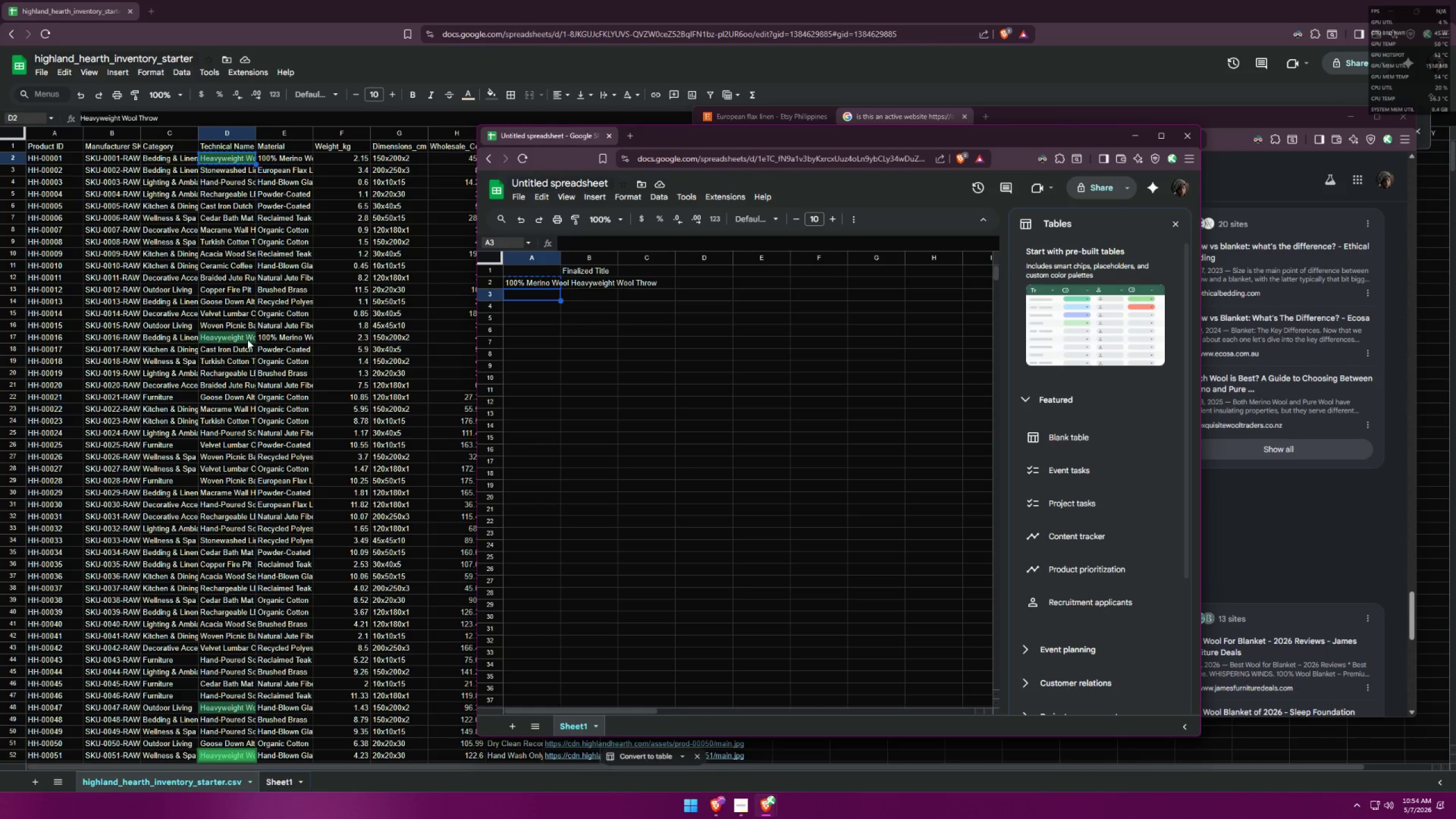 
scroll: coordinate [295, 501], scroll_direction: down, amount: 42.0
 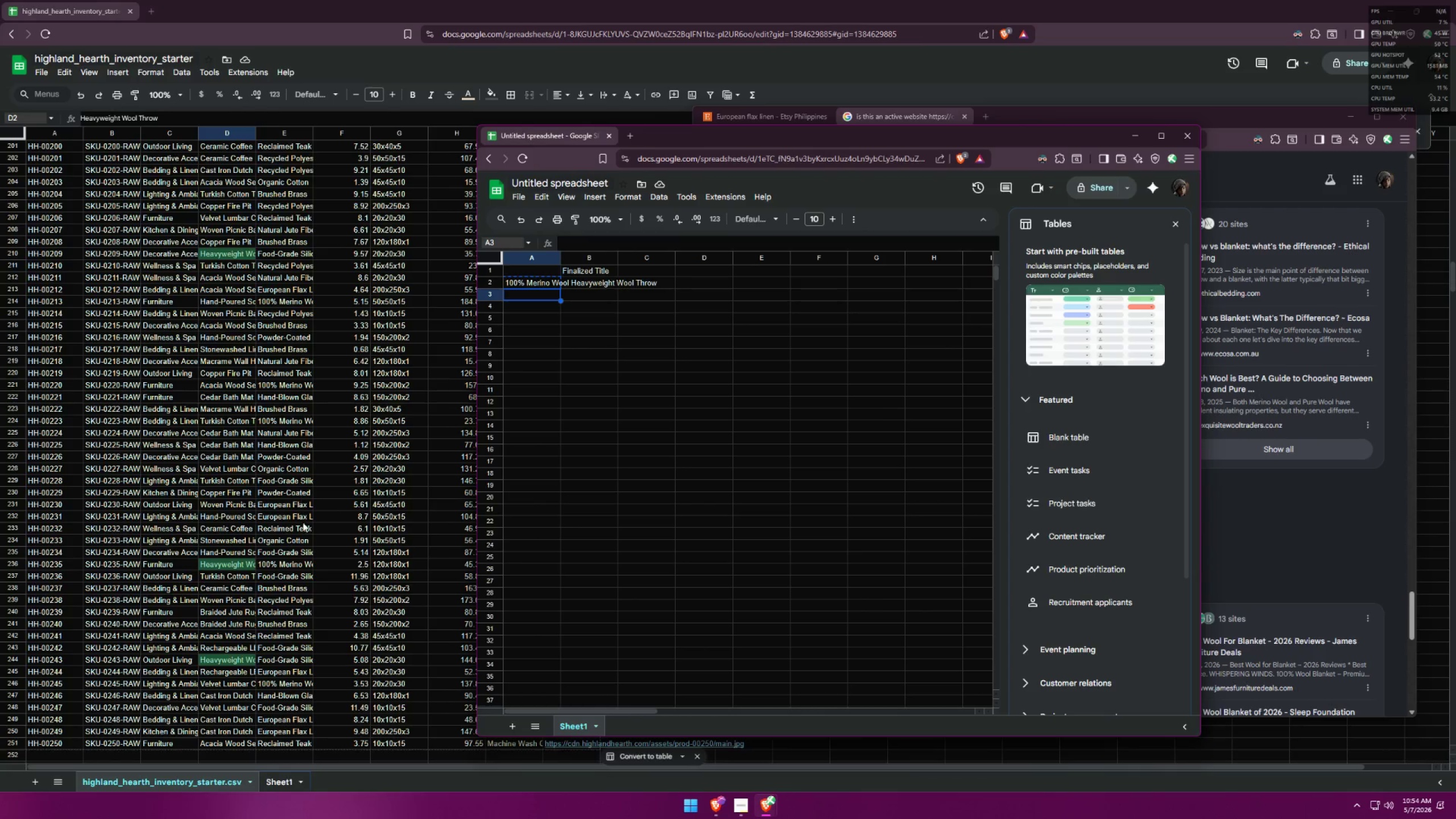 
scroll: coordinate [324, 653], scroll_direction: up, amount: 8.0
 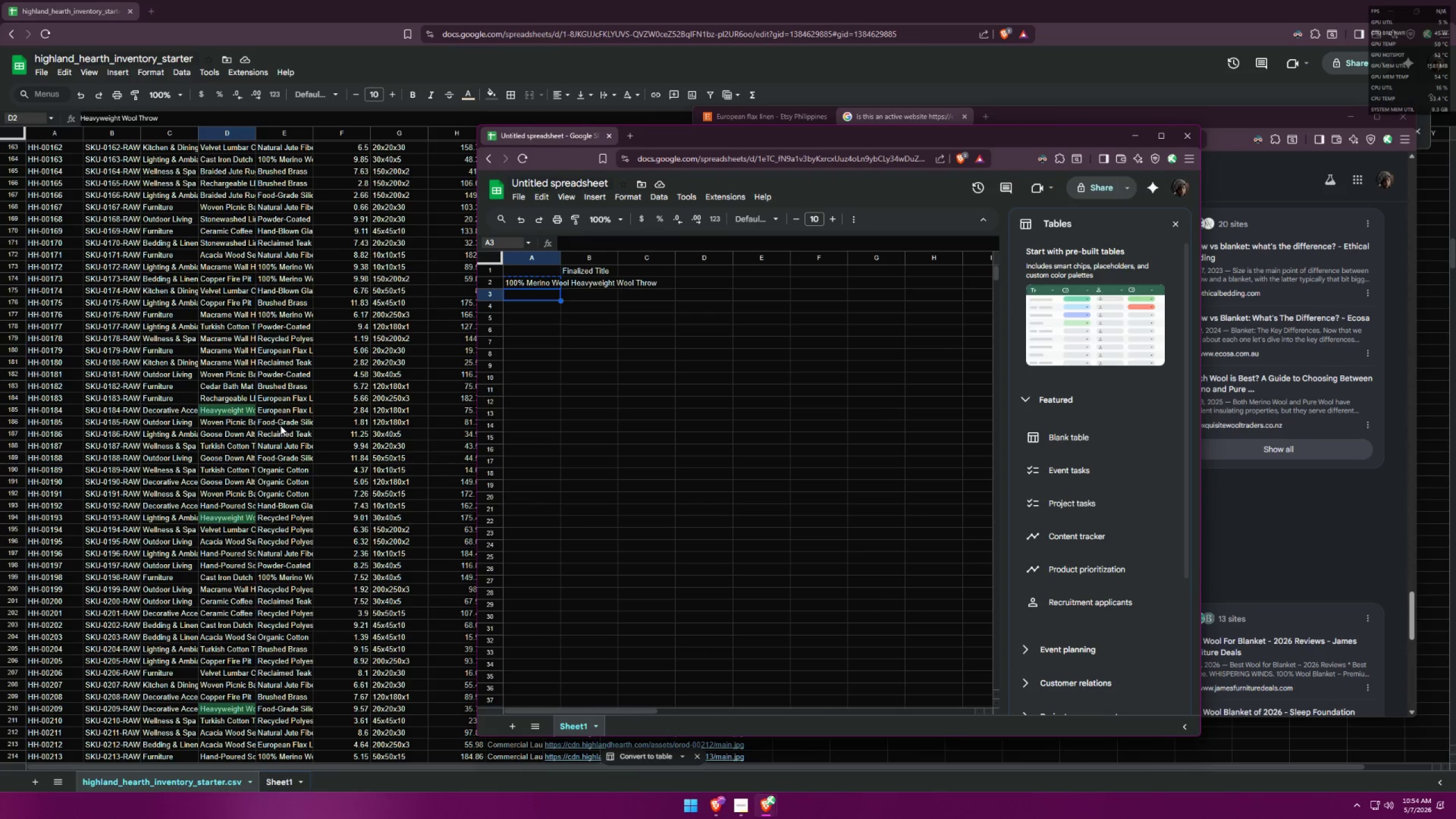 
left_click([284, 408])
 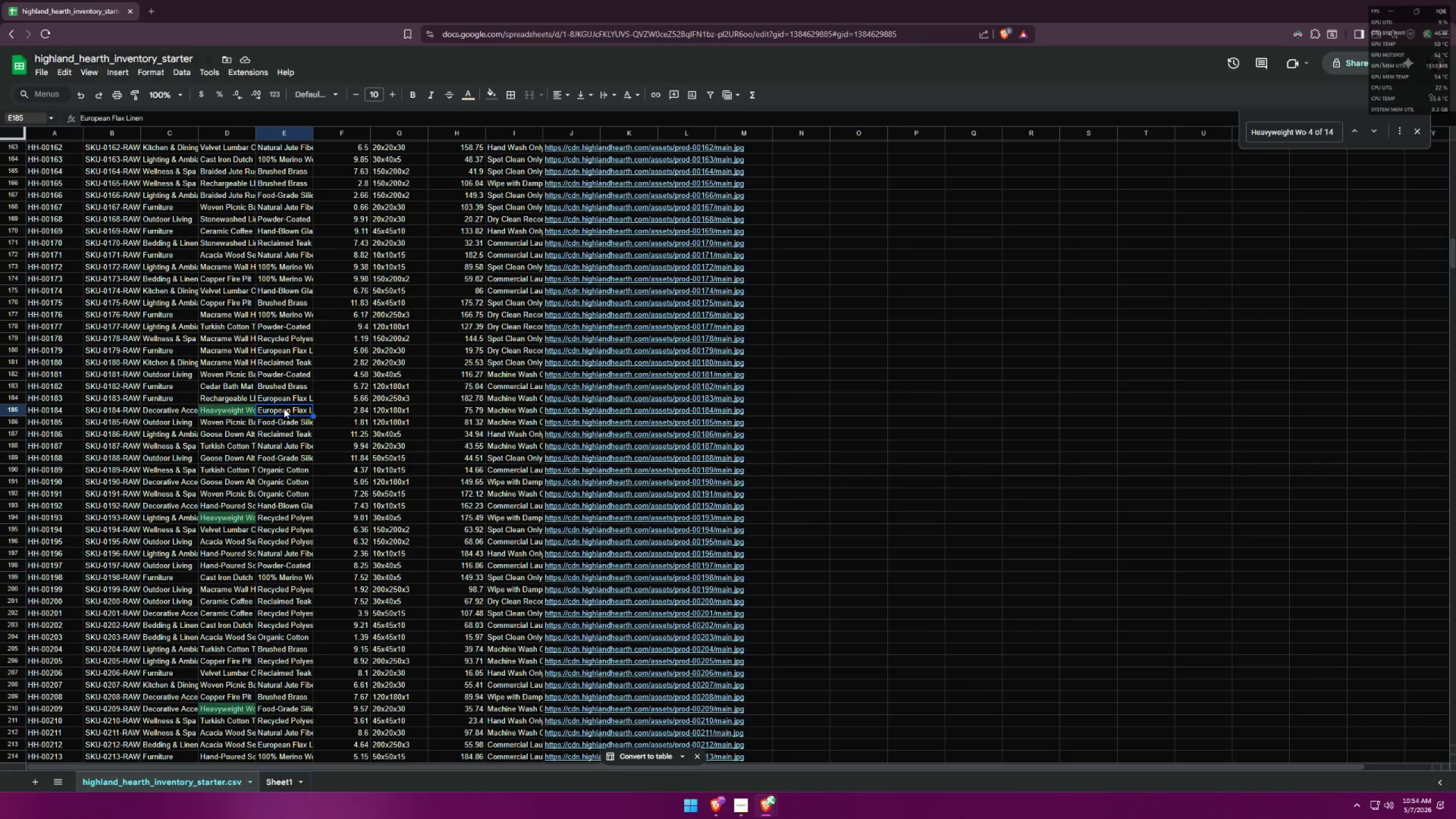 
key(Control+ControlLeft)
 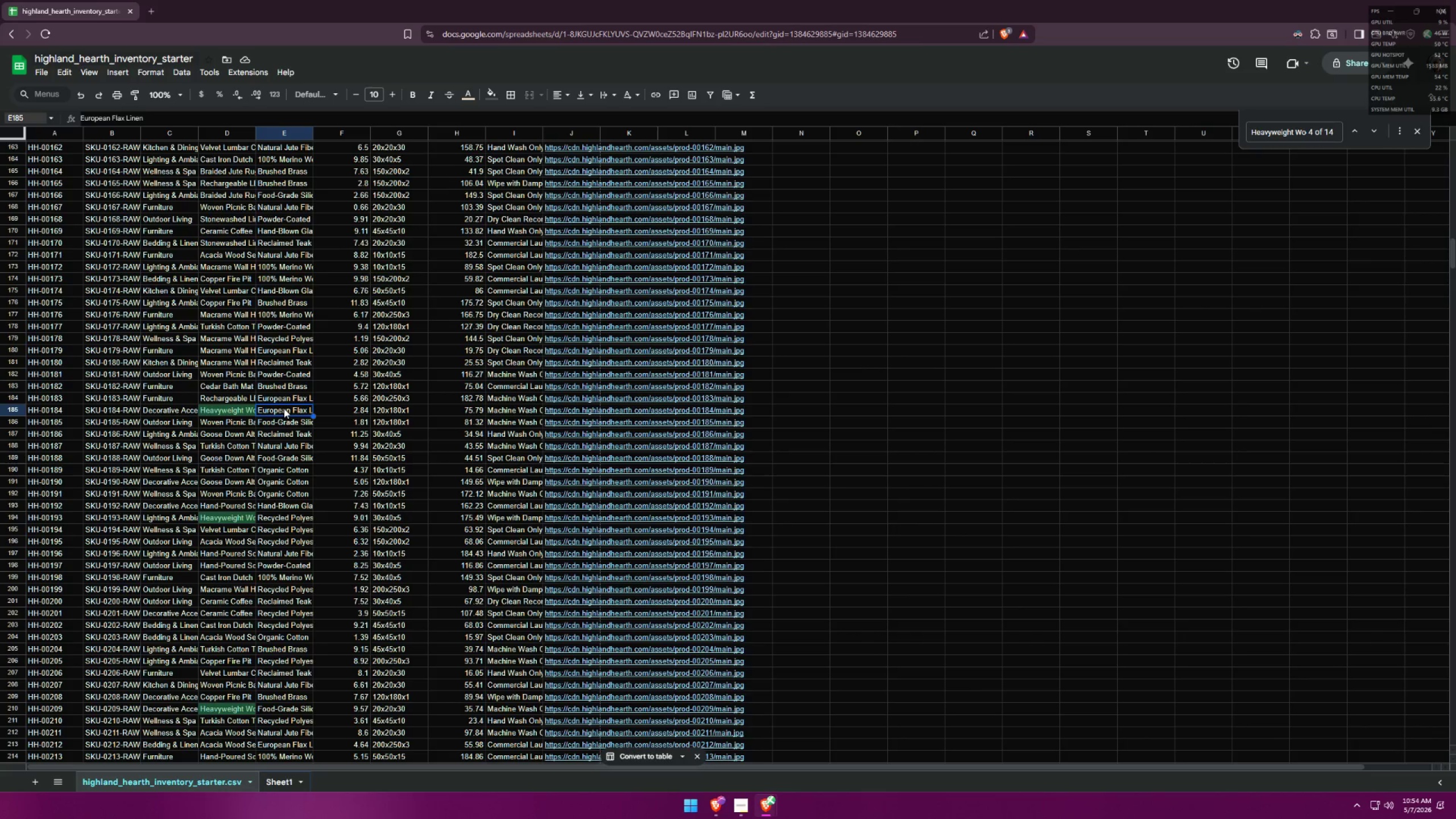 
key(Control+C)
 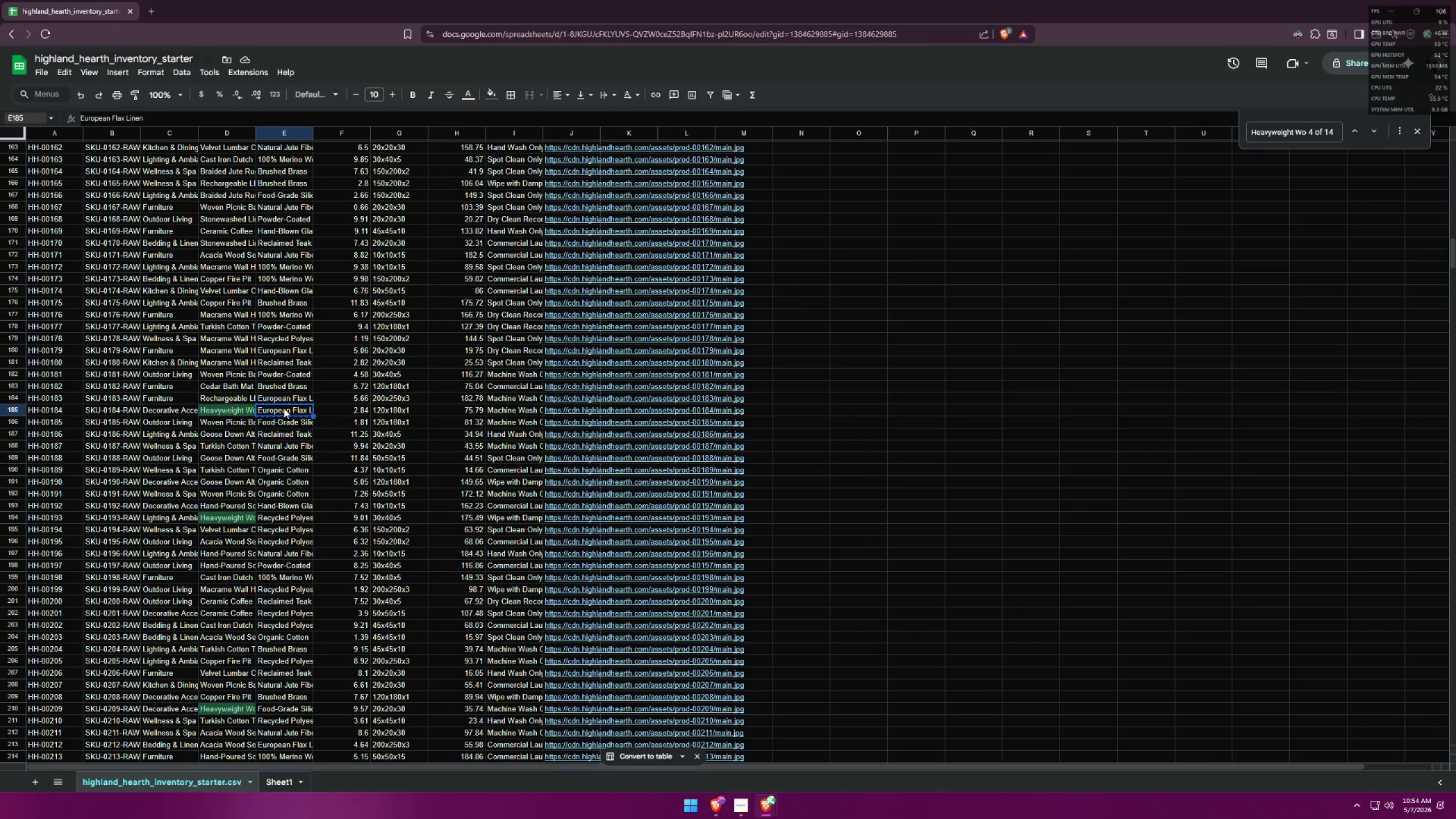 
key(Alt+AltLeft)
 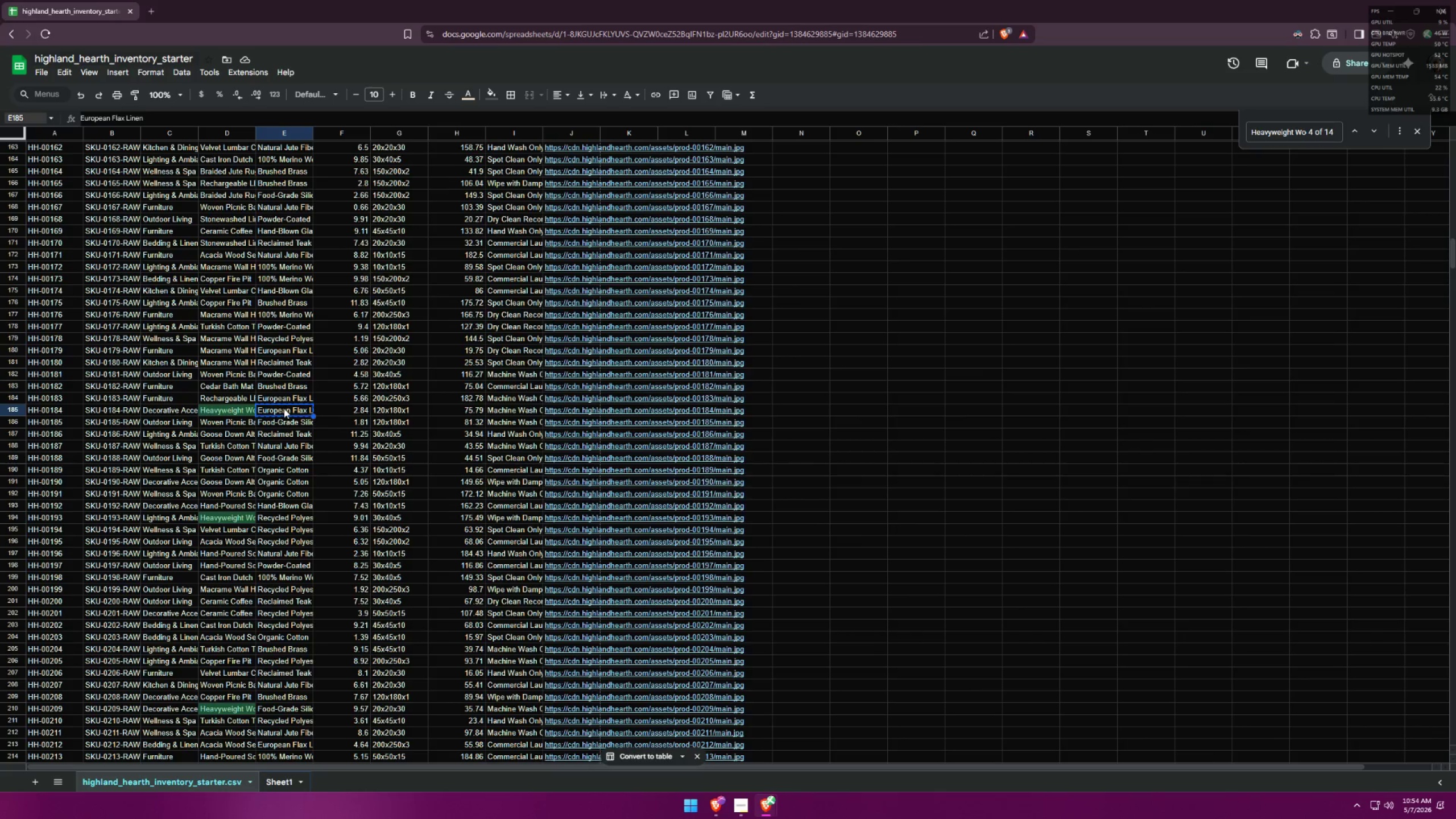 
key(Alt+Tab)
 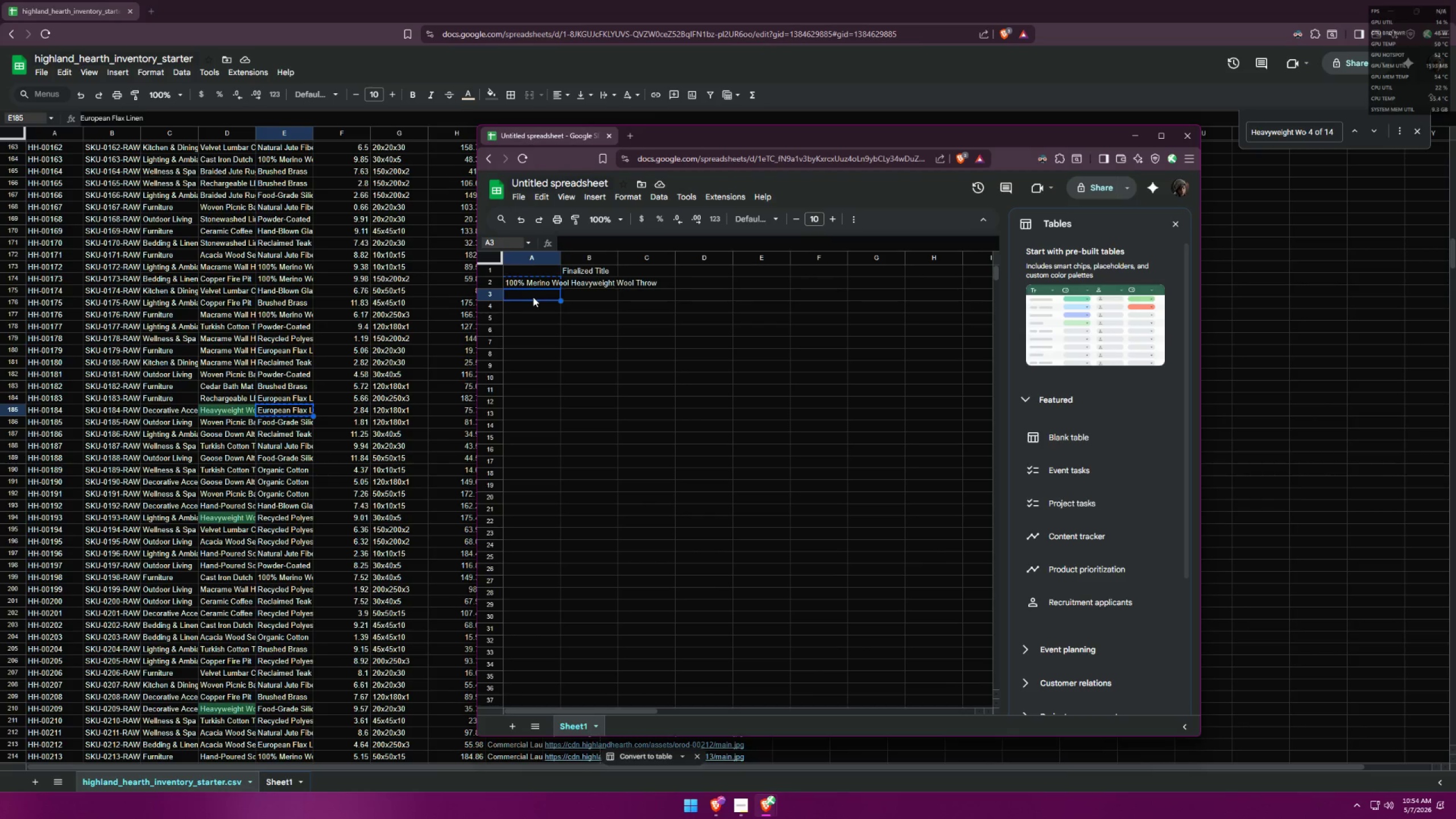 
double_click([533, 297])
 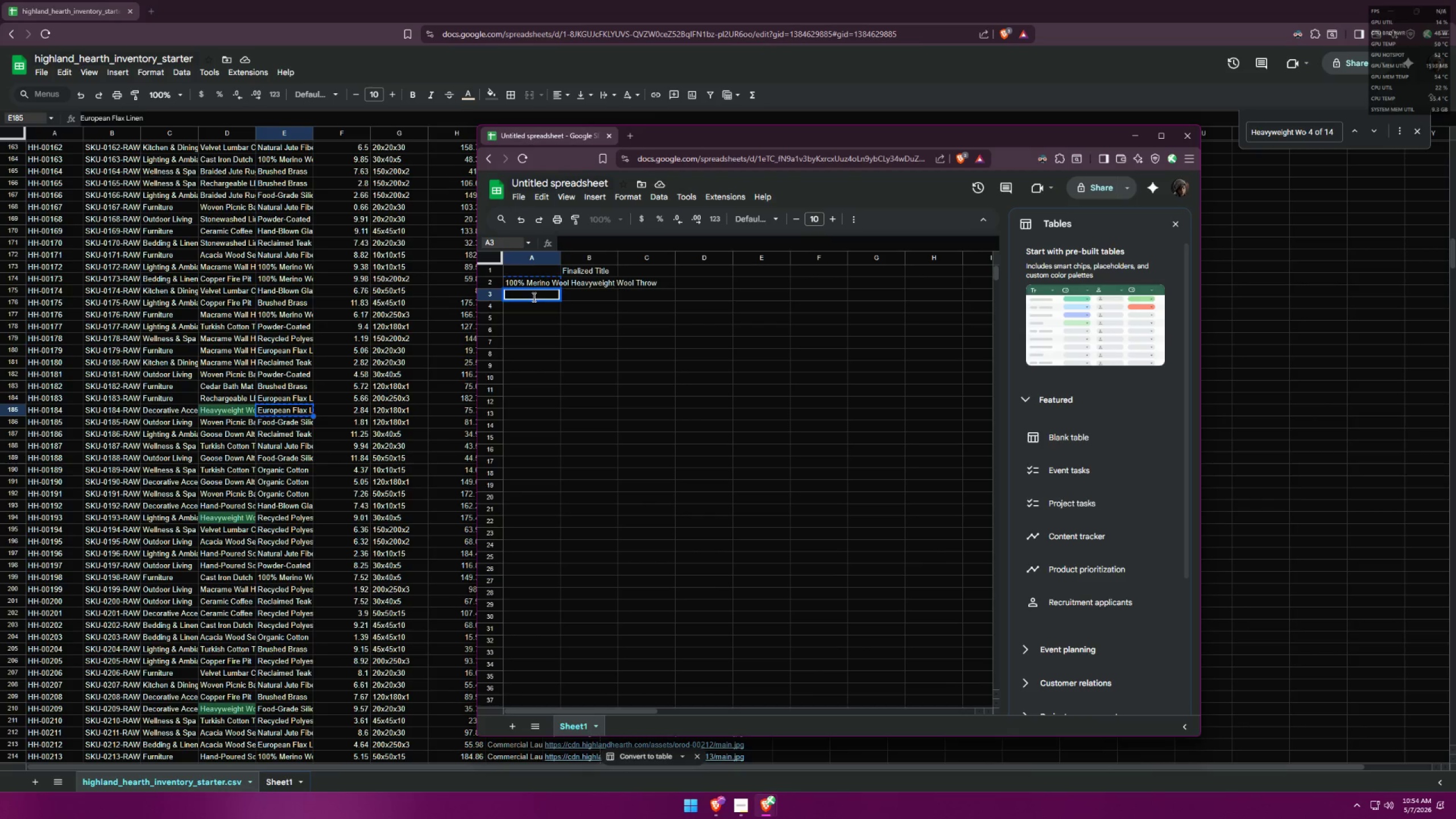 
key(Control+ControlLeft)
 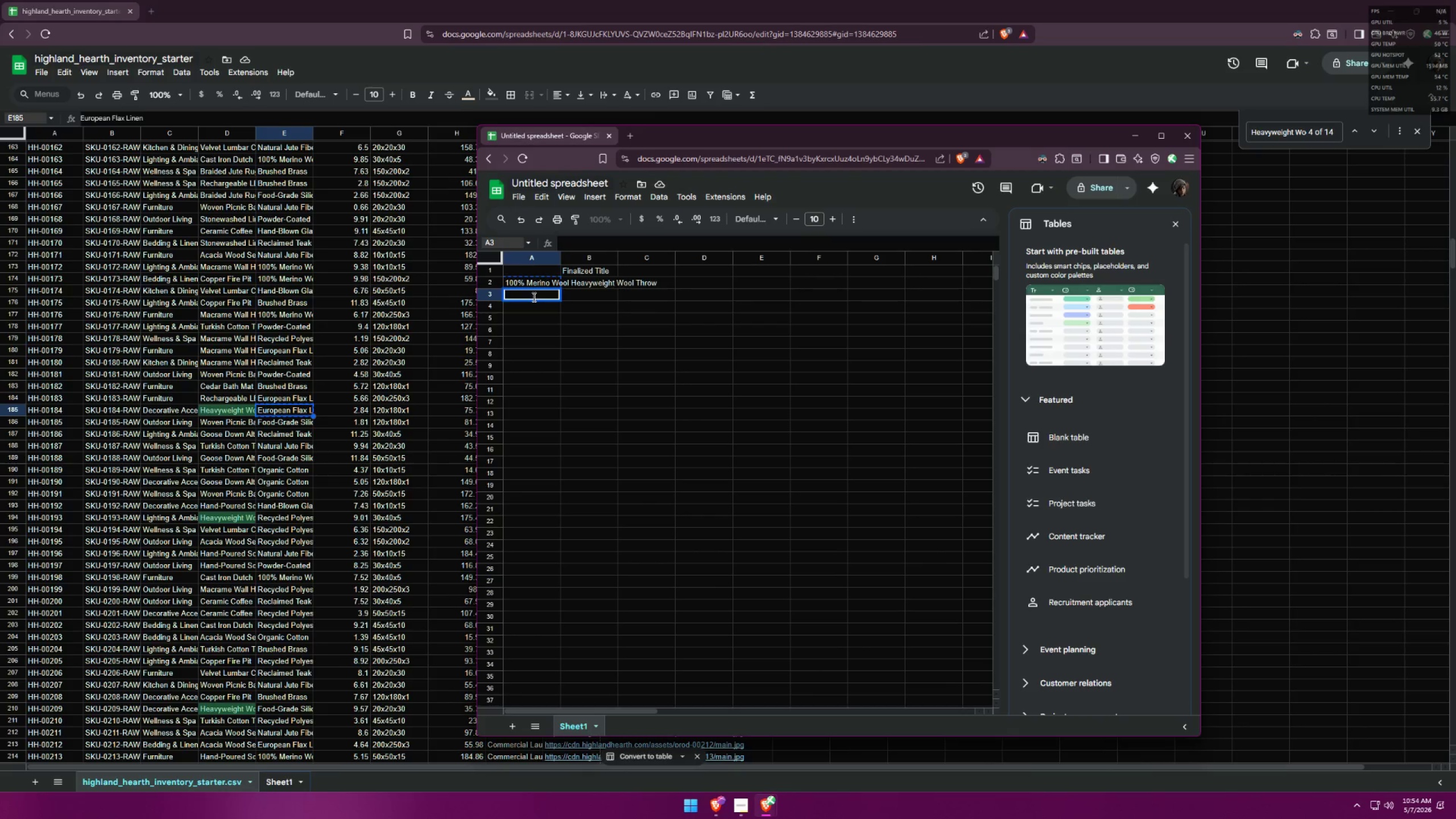 
key(Control+V)
 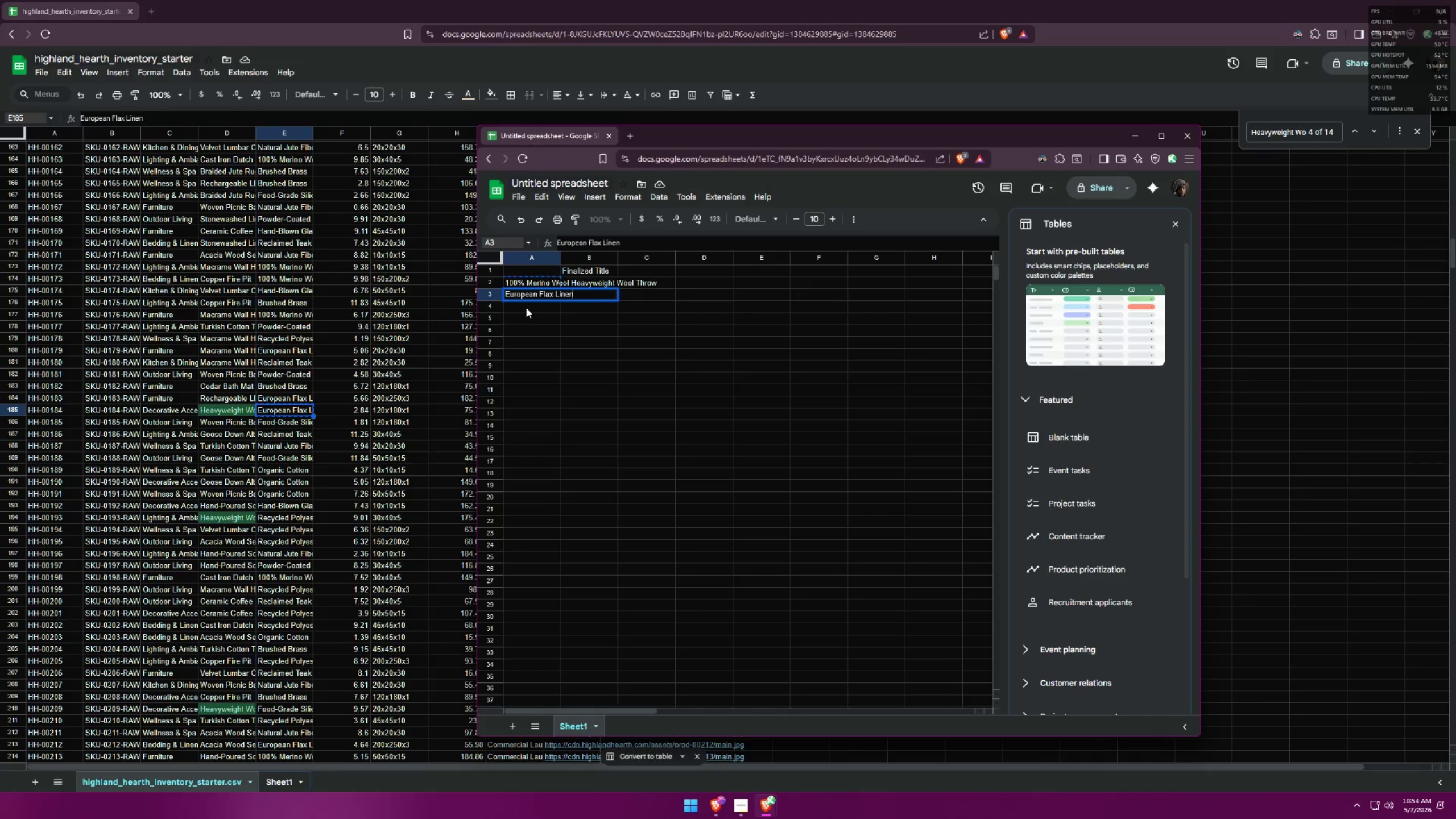 
key(Space)
 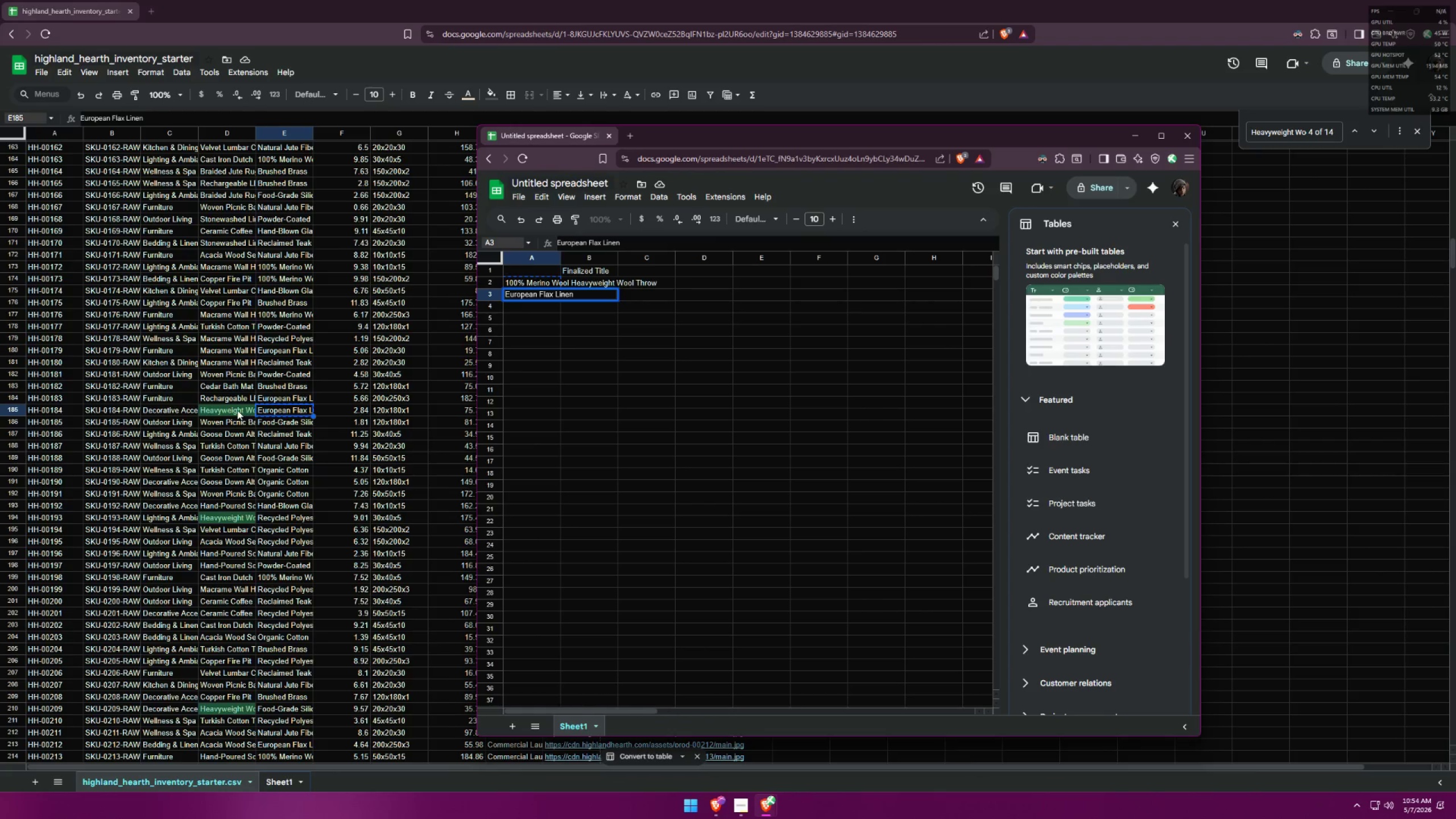 
key(Control+ControlLeft)
 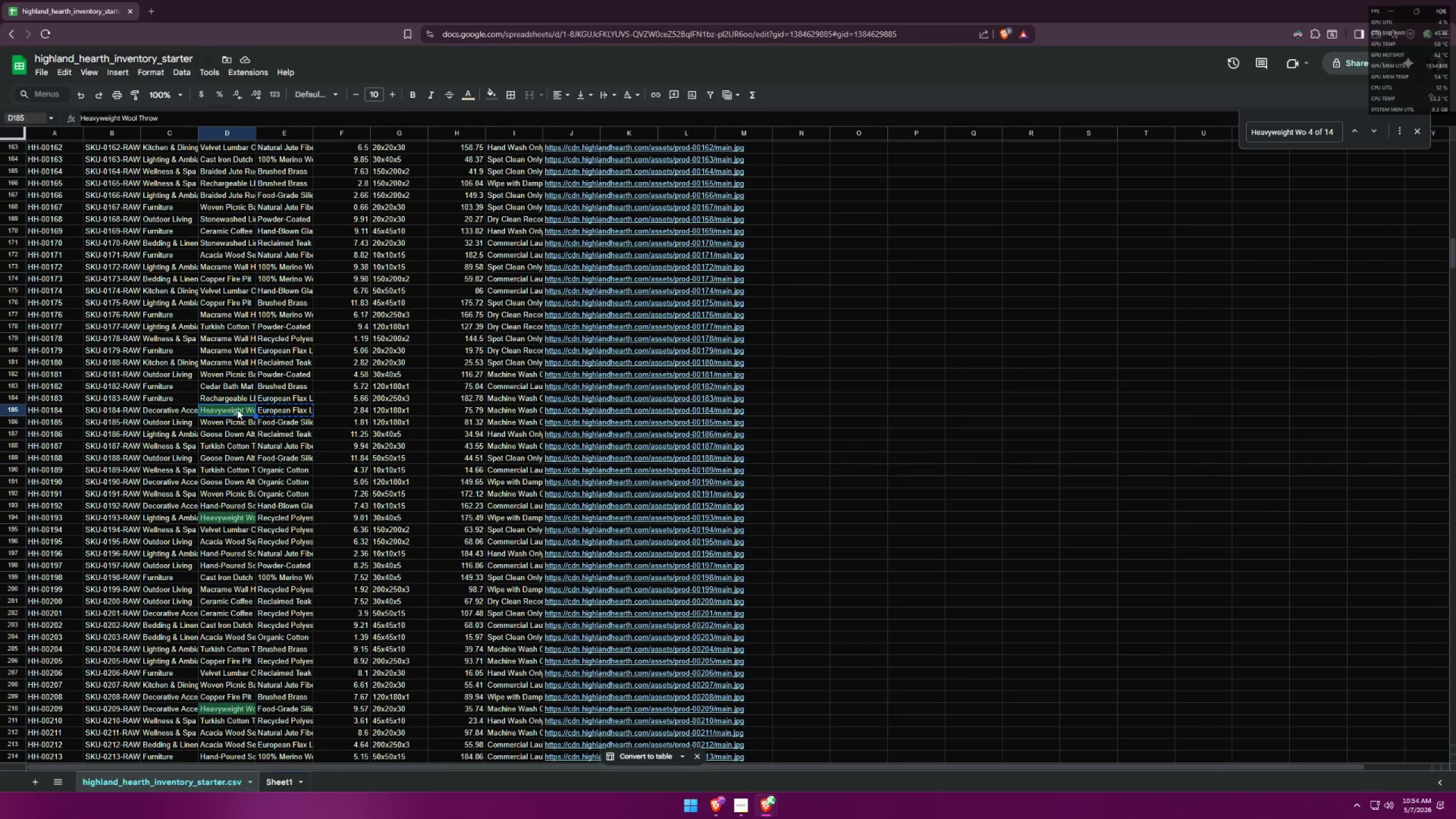 
key(Control+C)
 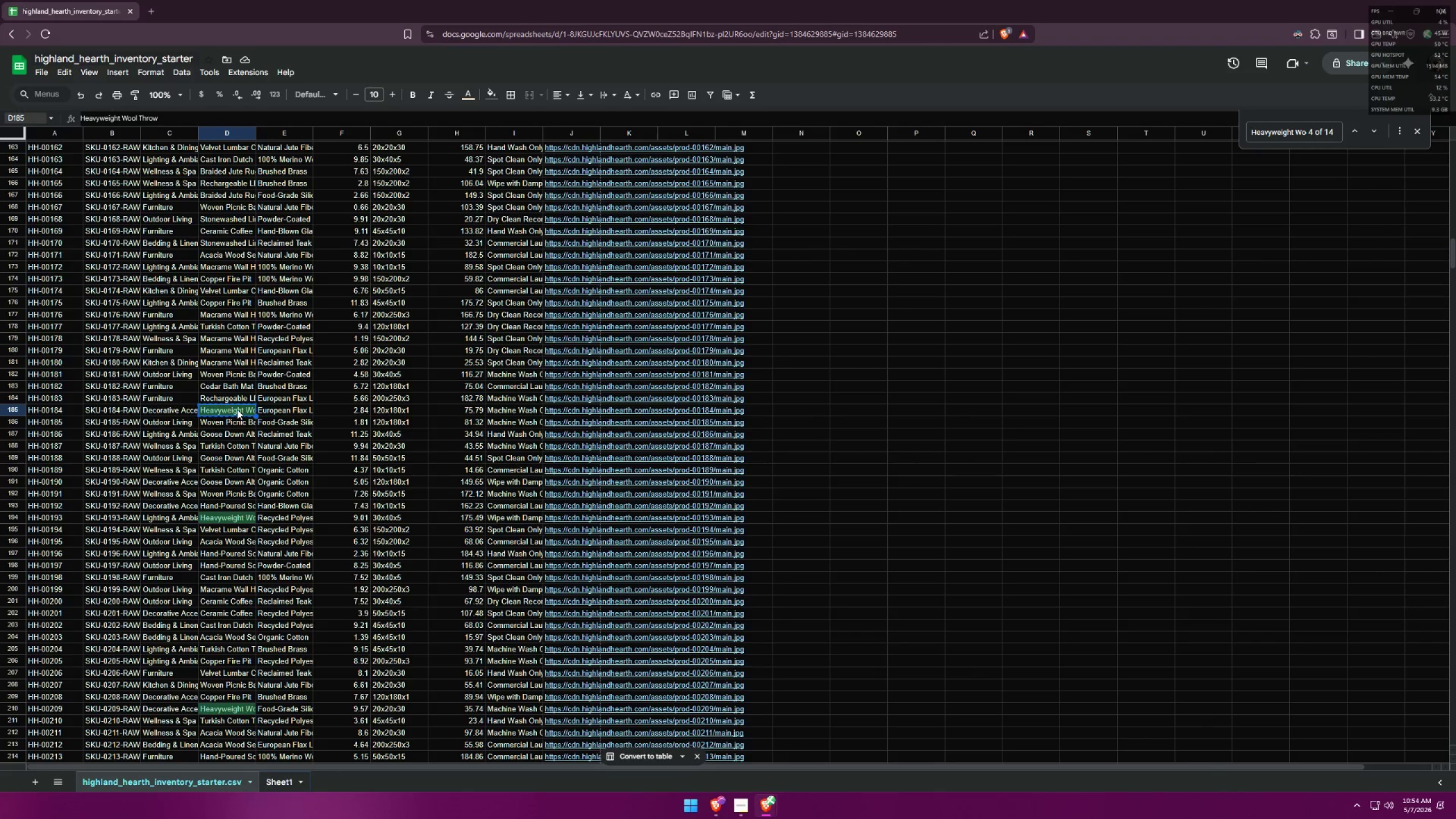 
key(Alt+AltLeft)
 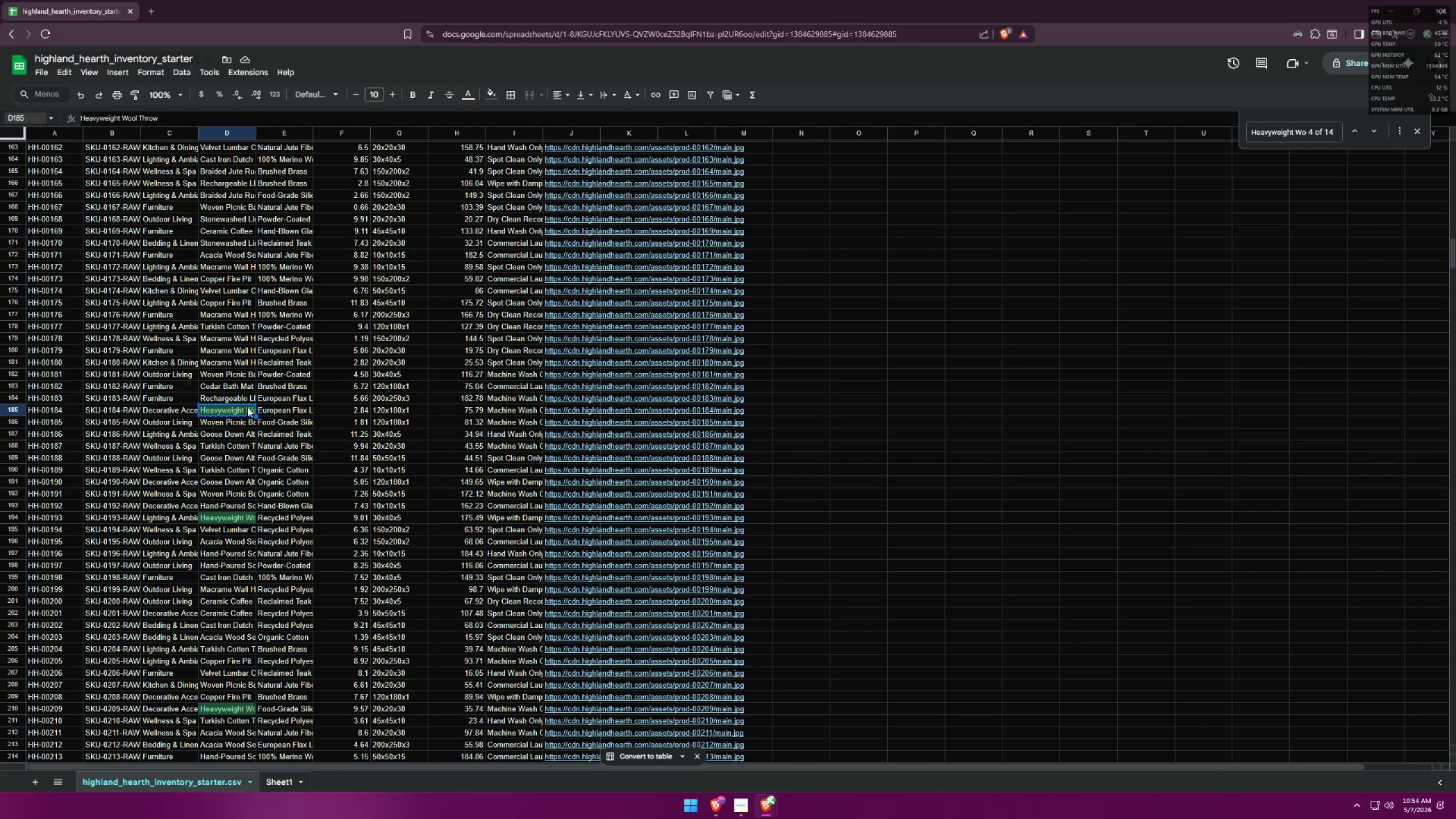 
key(Alt+Tab)
 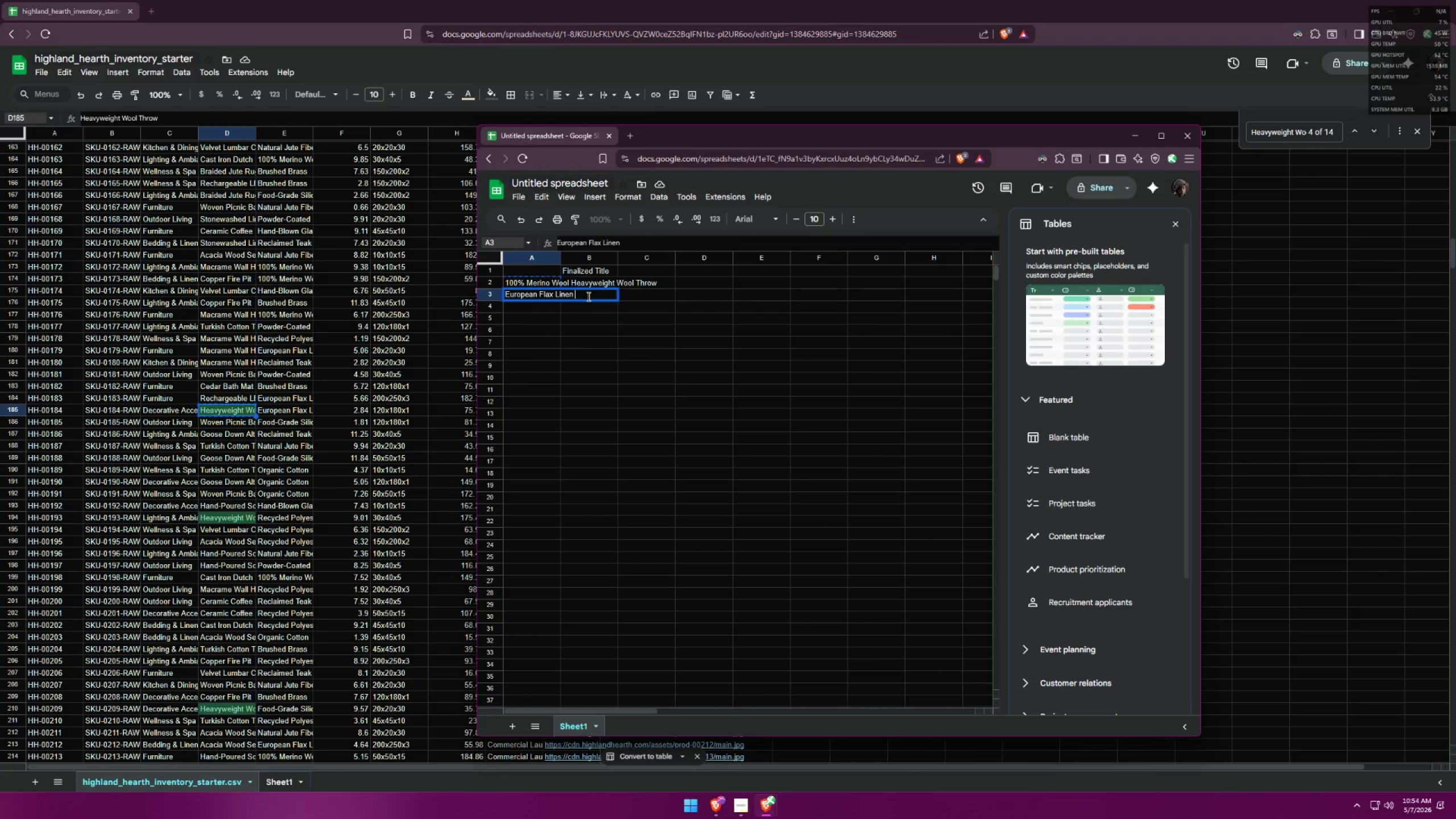 
key(Control+ControlLeft)
 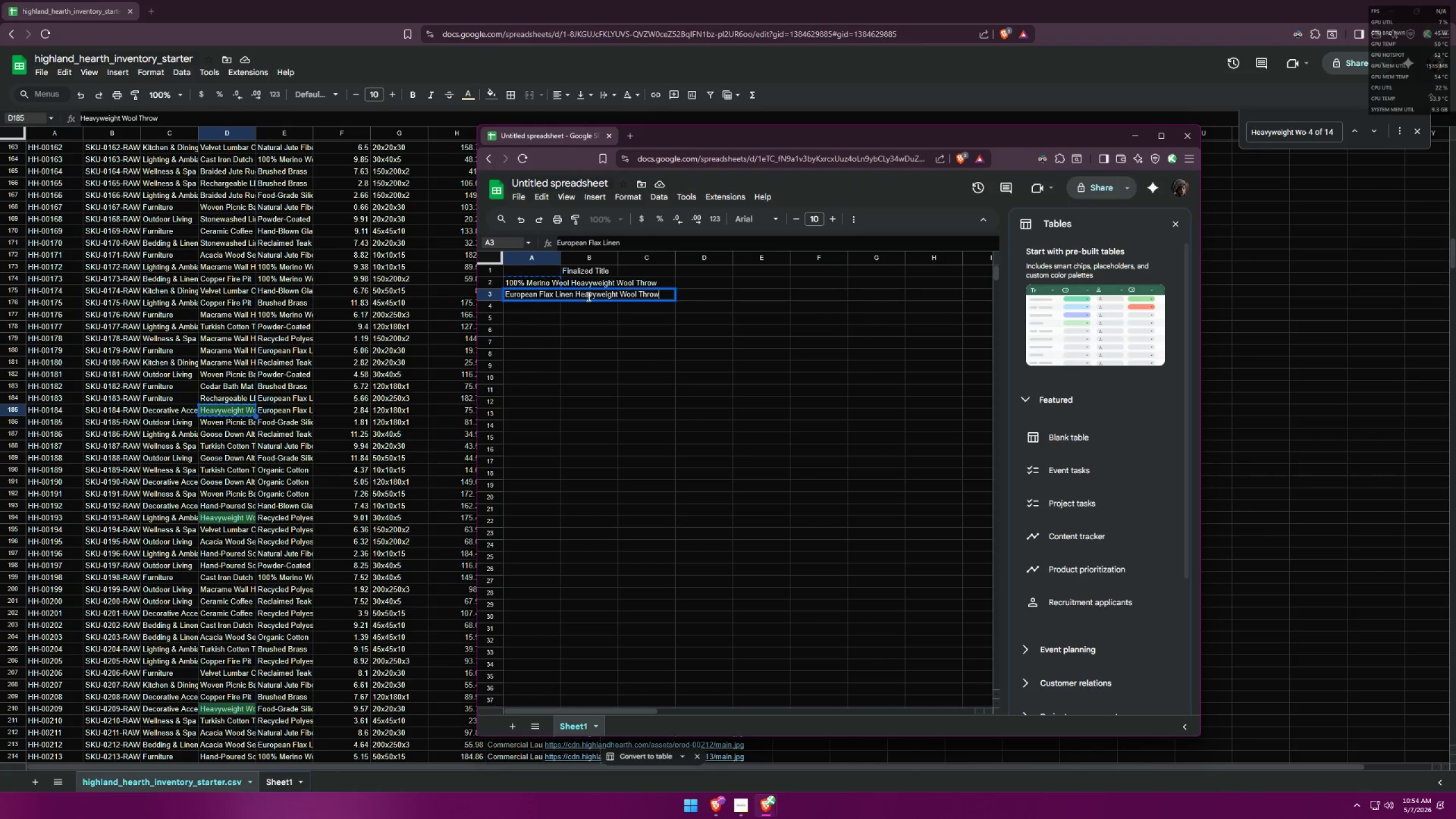 
key(Control+V)
 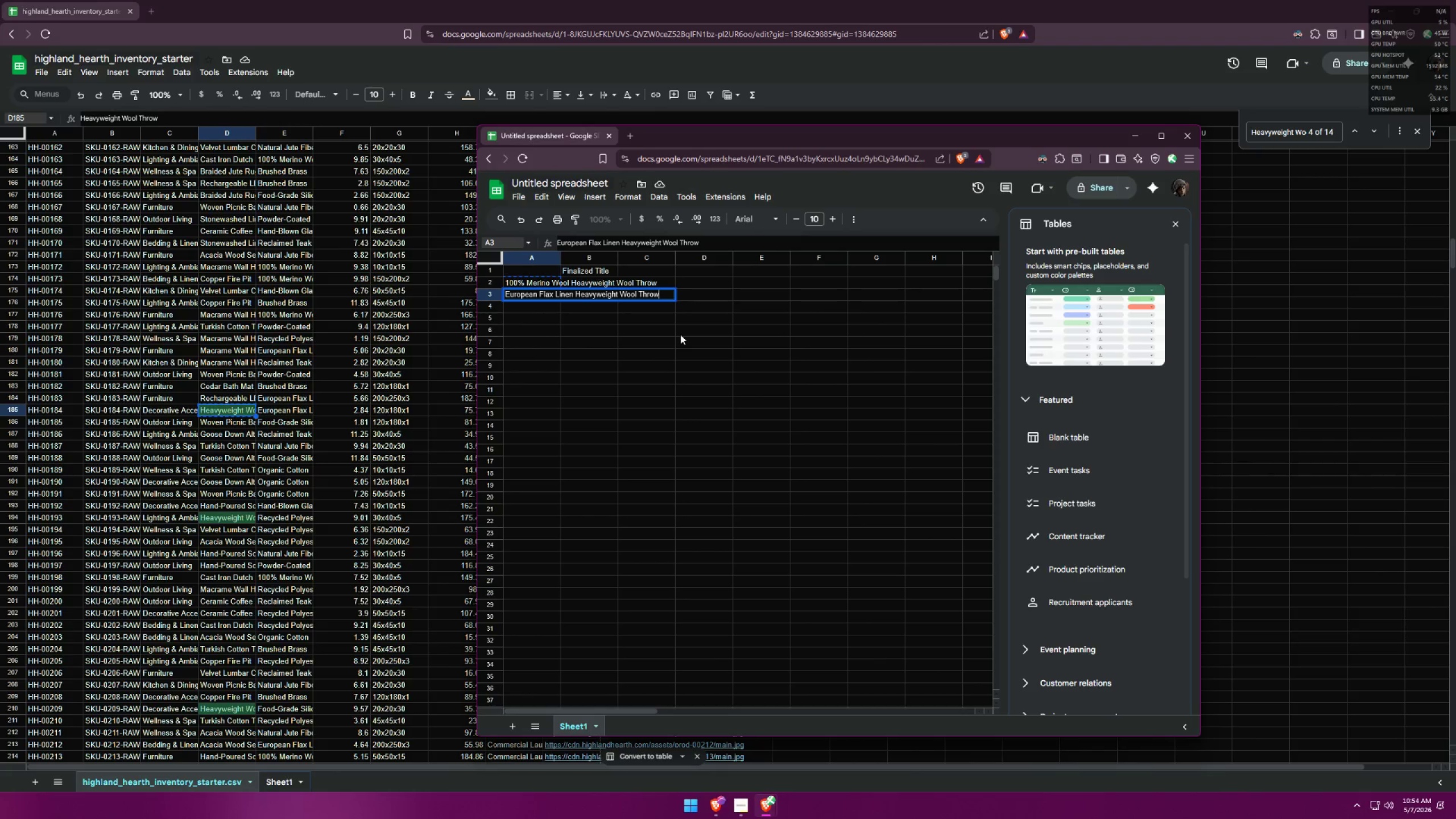 
left_click([680, 334])
 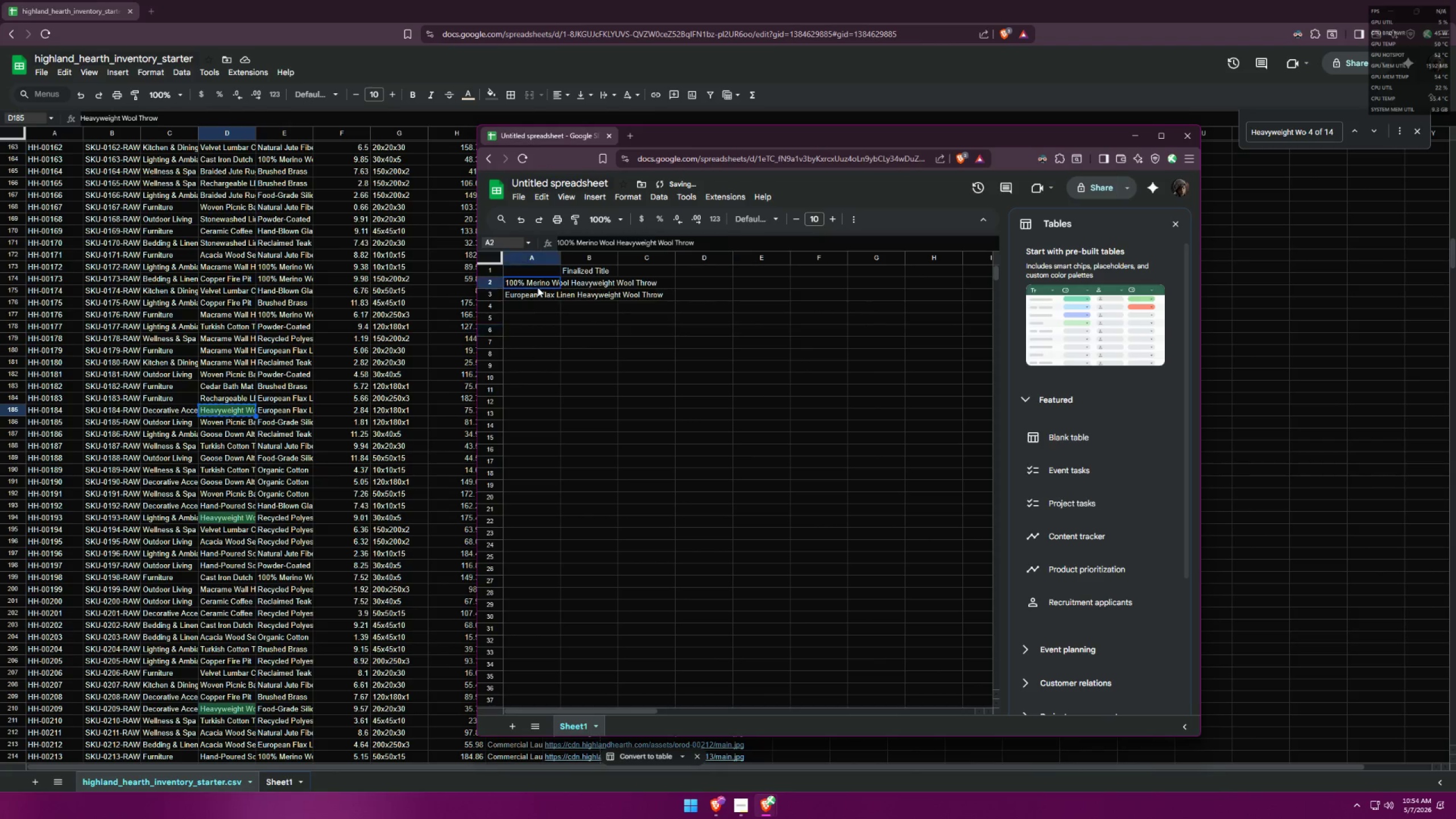 
double_click([539, 296])
 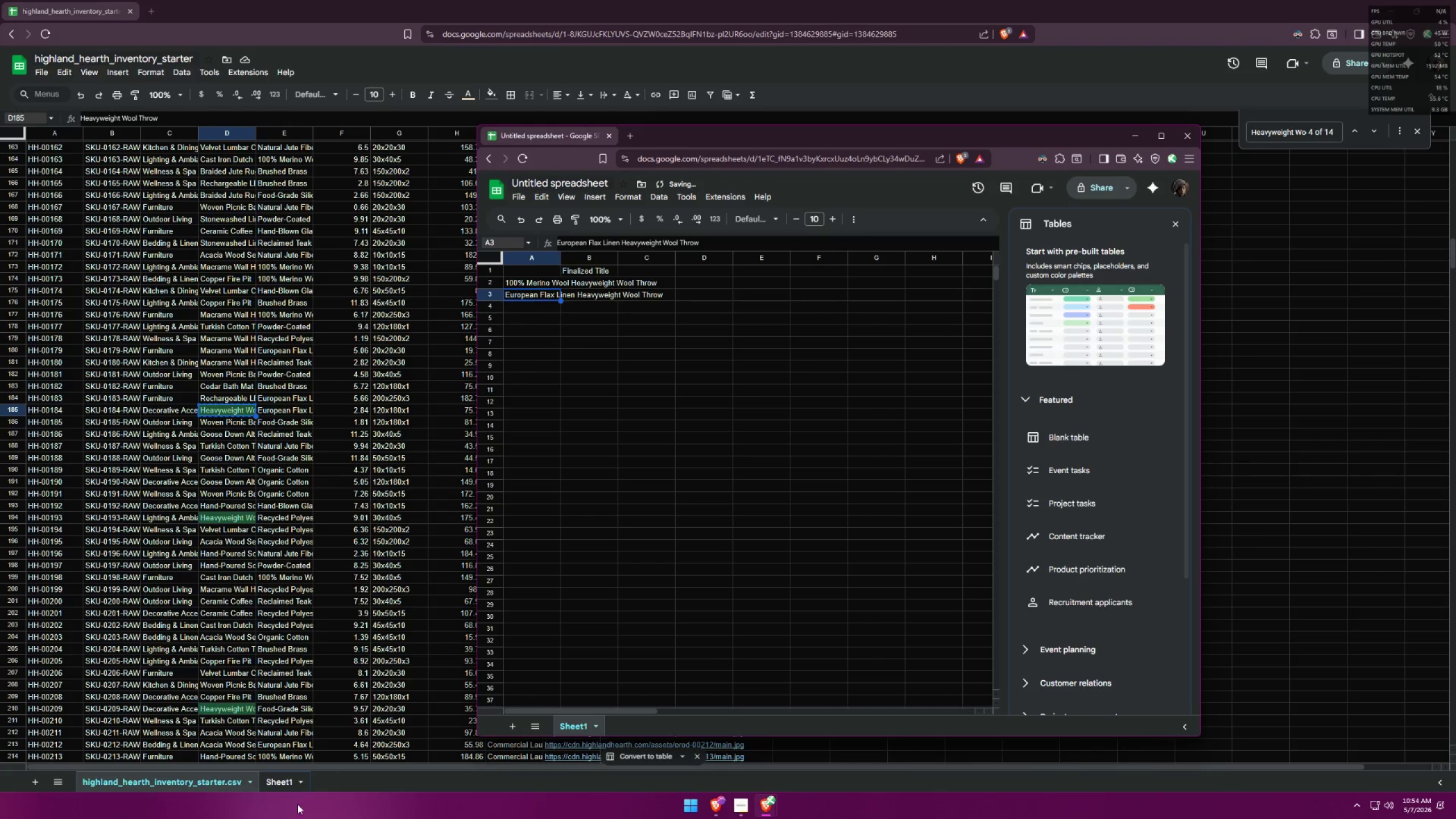 
left_click([280, 785])
 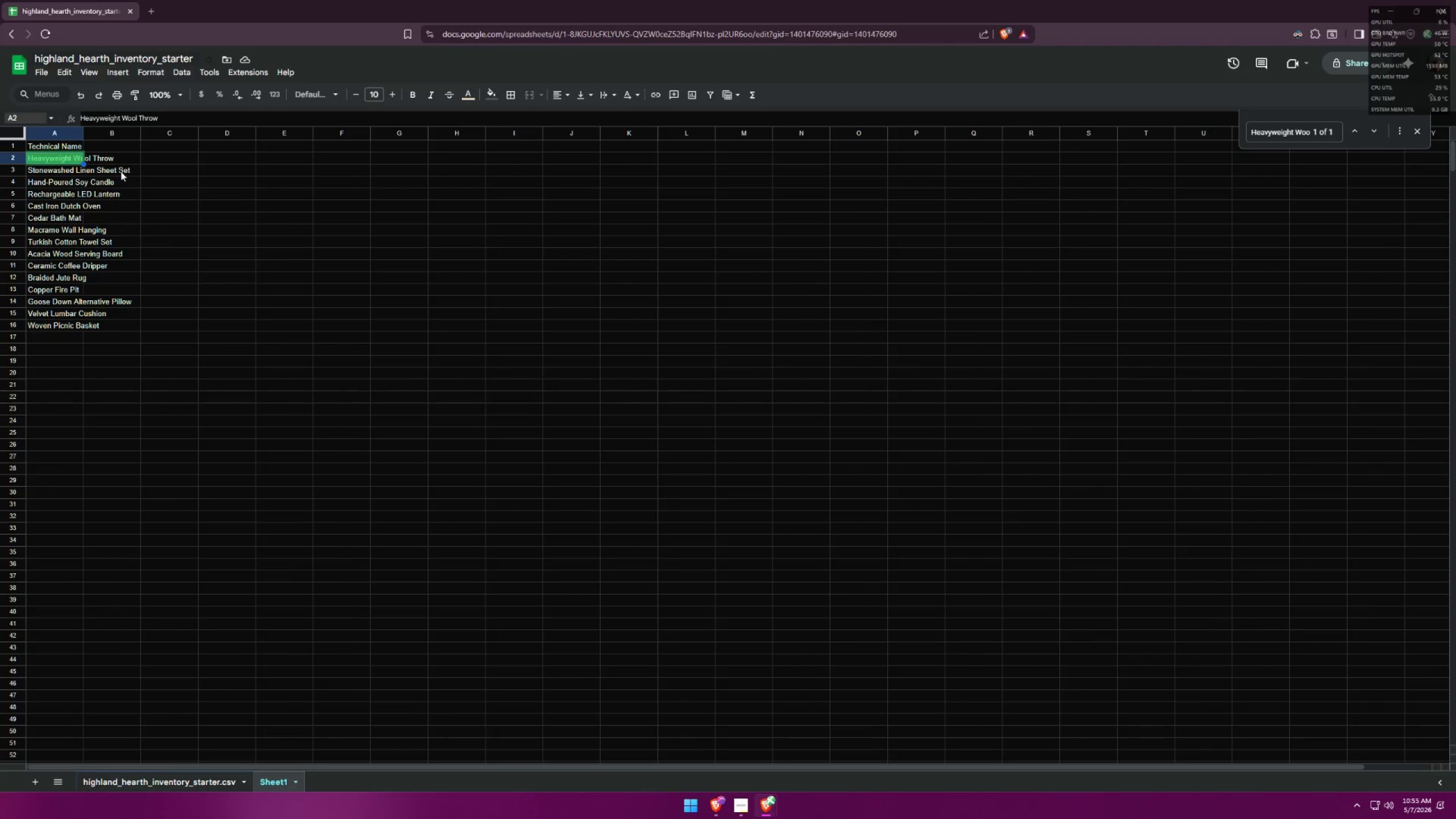 
left_click([115, 156])
 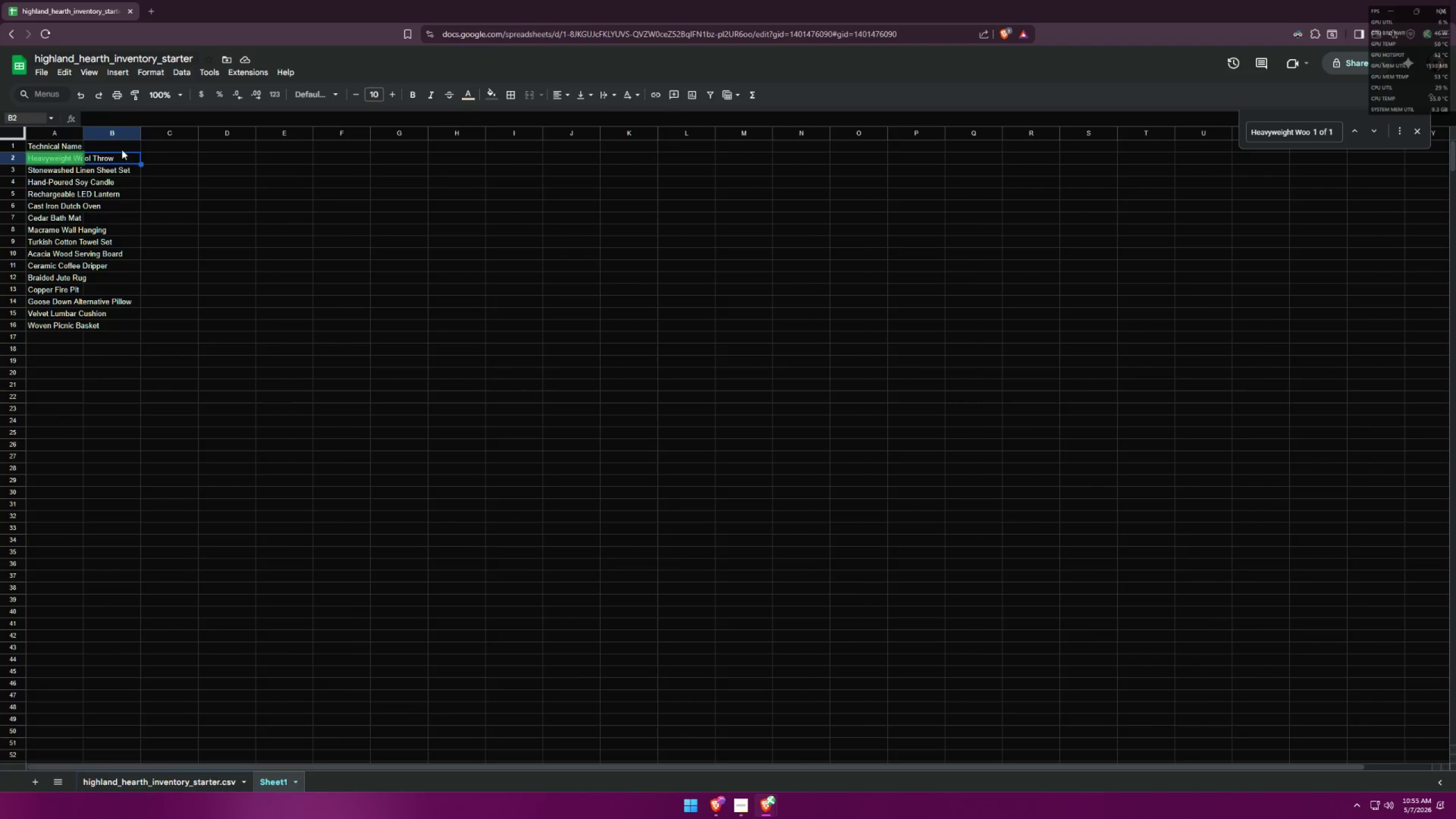 
left_click_drag(start_coordinate=[121, 156], to_coordinate=[112, 322])
 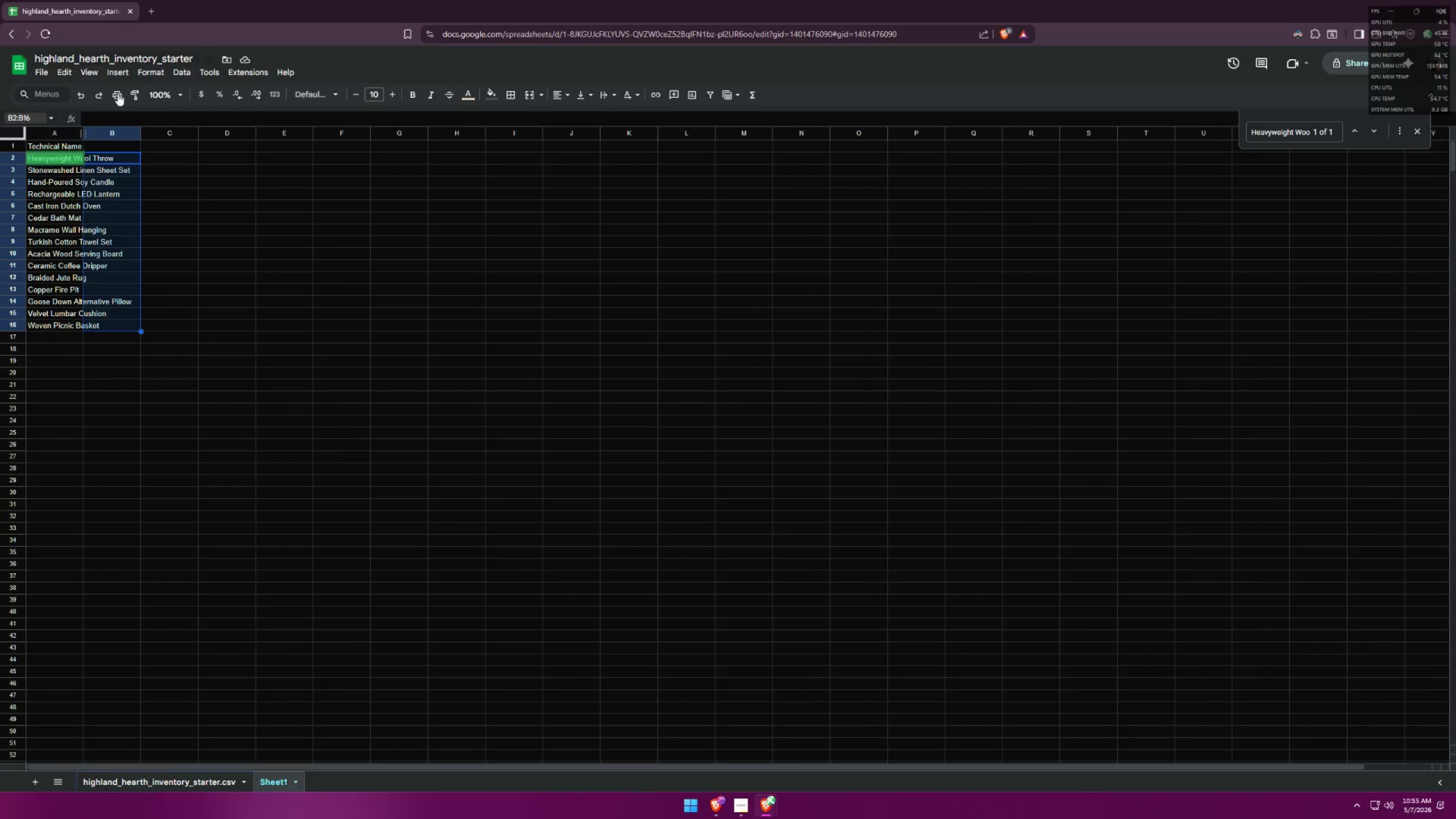 
left_click([125, 69])
 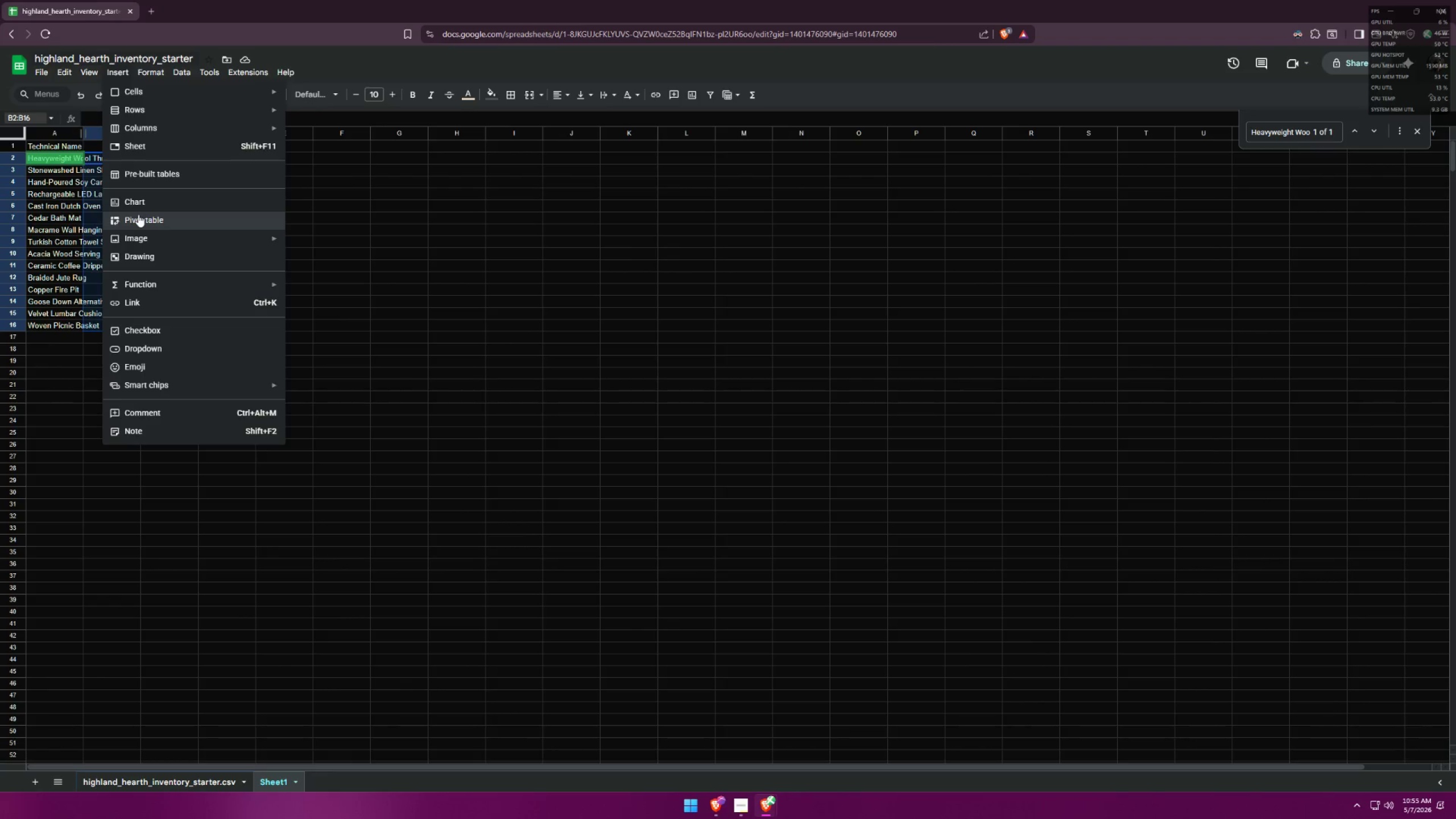 
wait(9.36)
 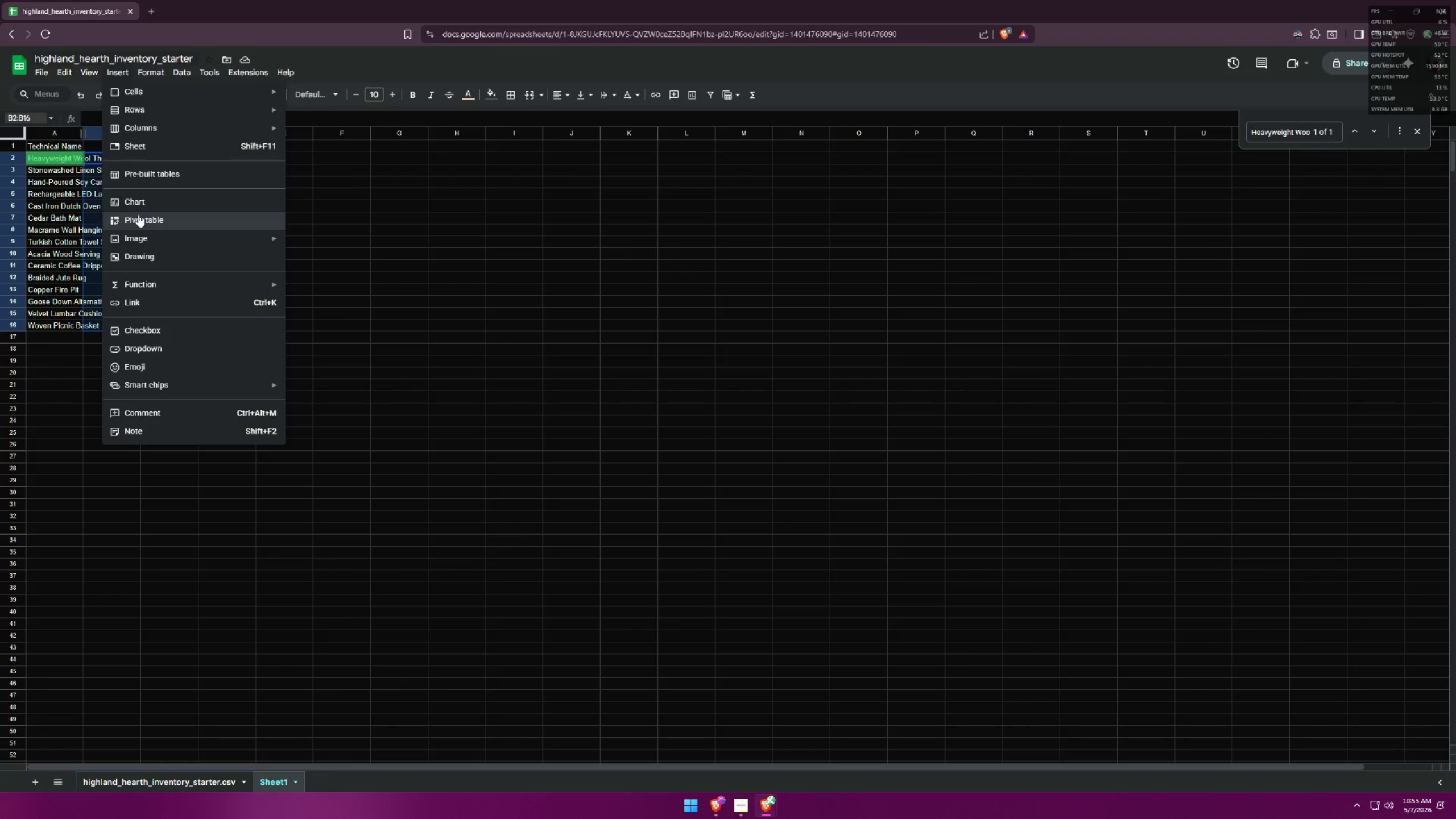 
mouse_move([134, 84])
 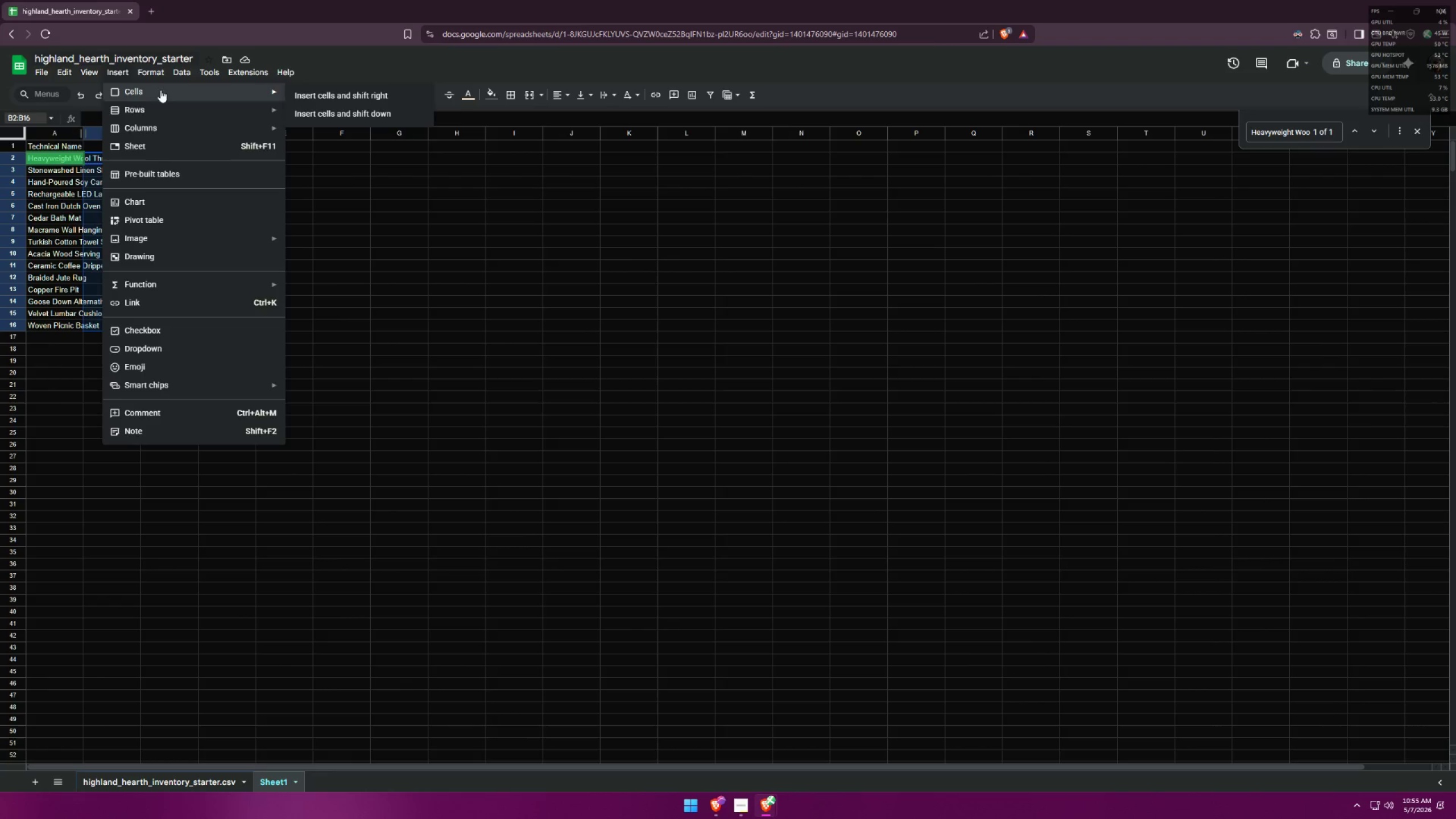 
left_click([149, 329])
 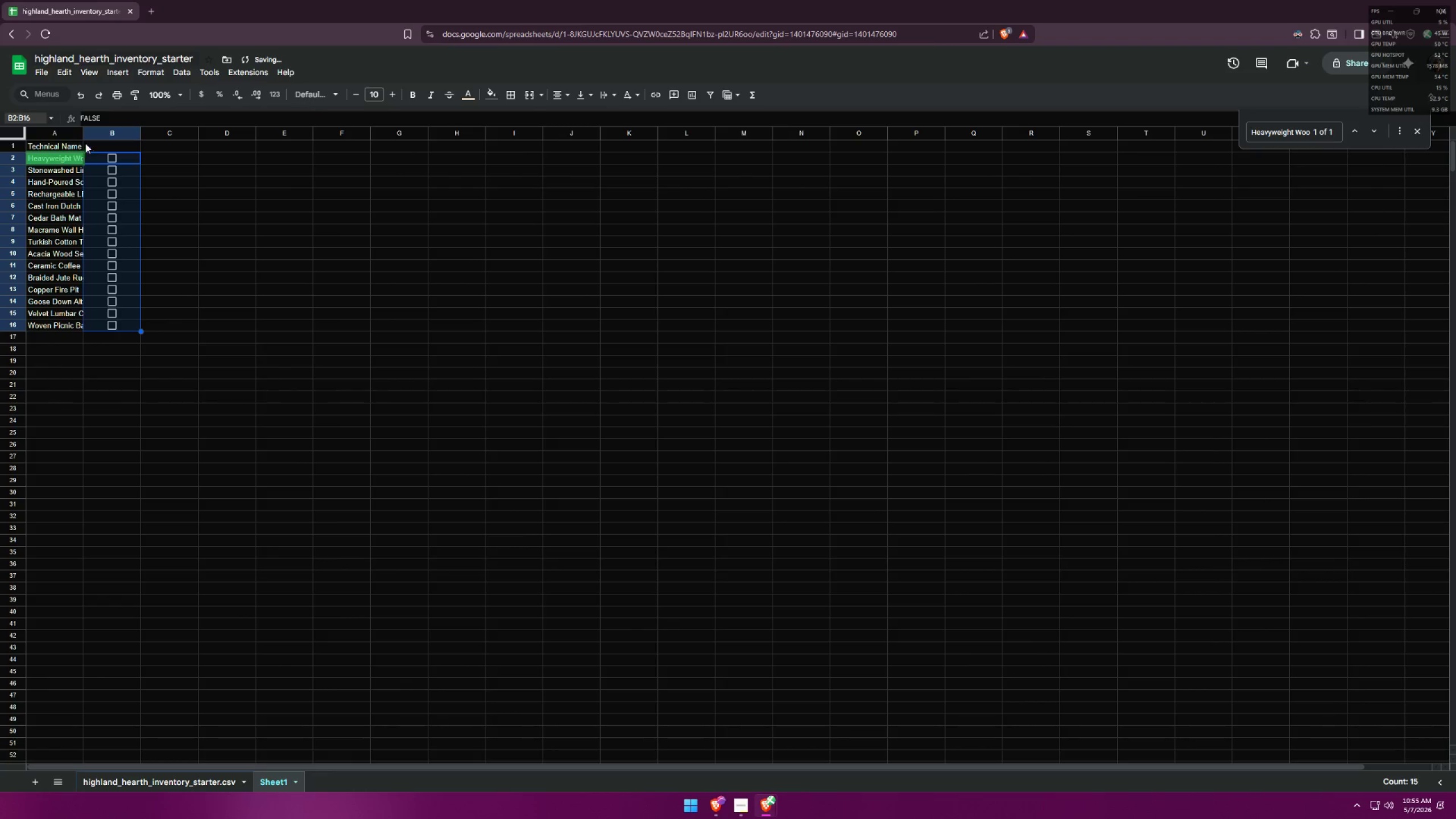 
left_click_drag(start_coordinate=[84, 134], to_coordinate=[152, 135])
 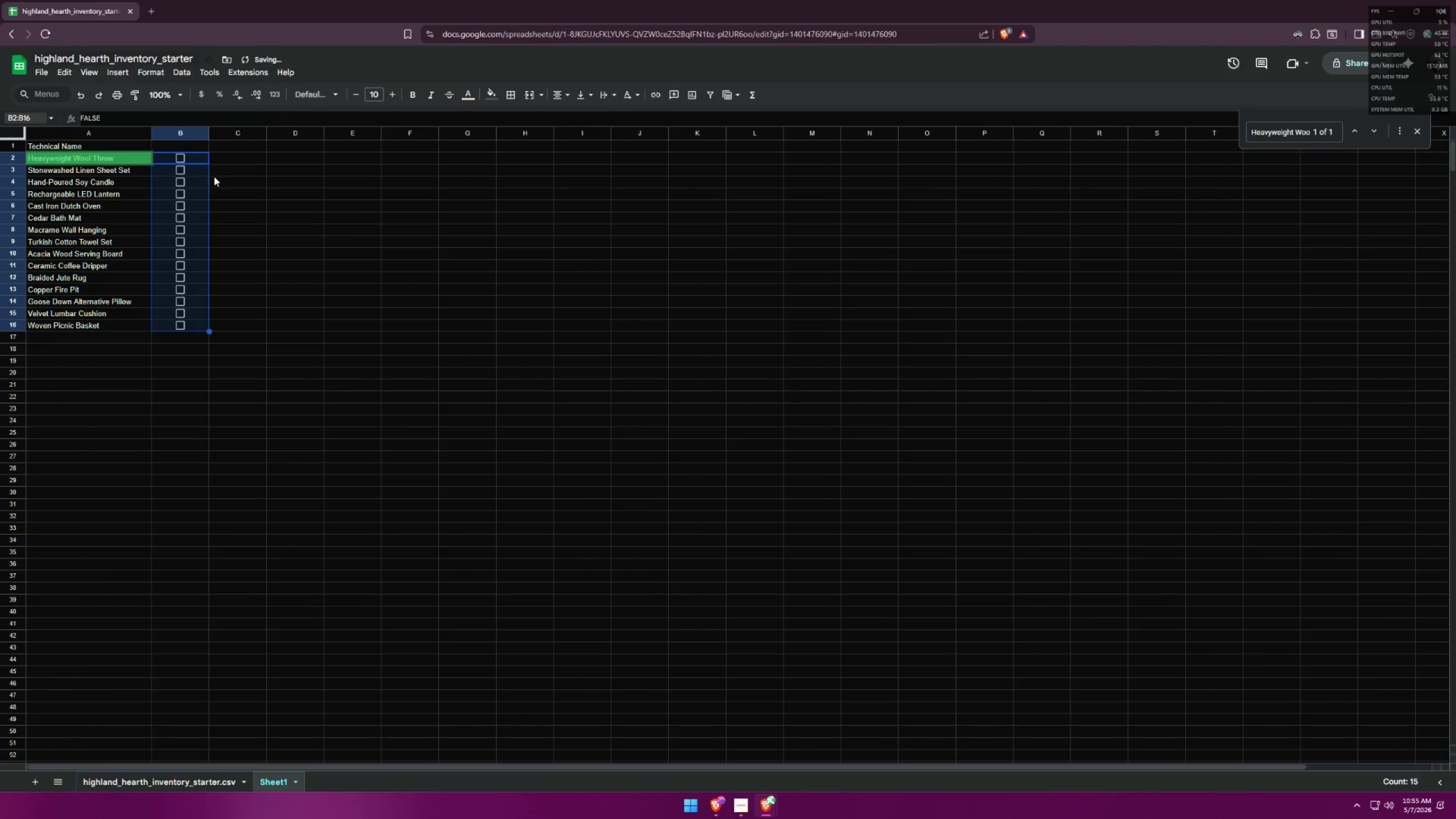 
double_click([271, 185])
 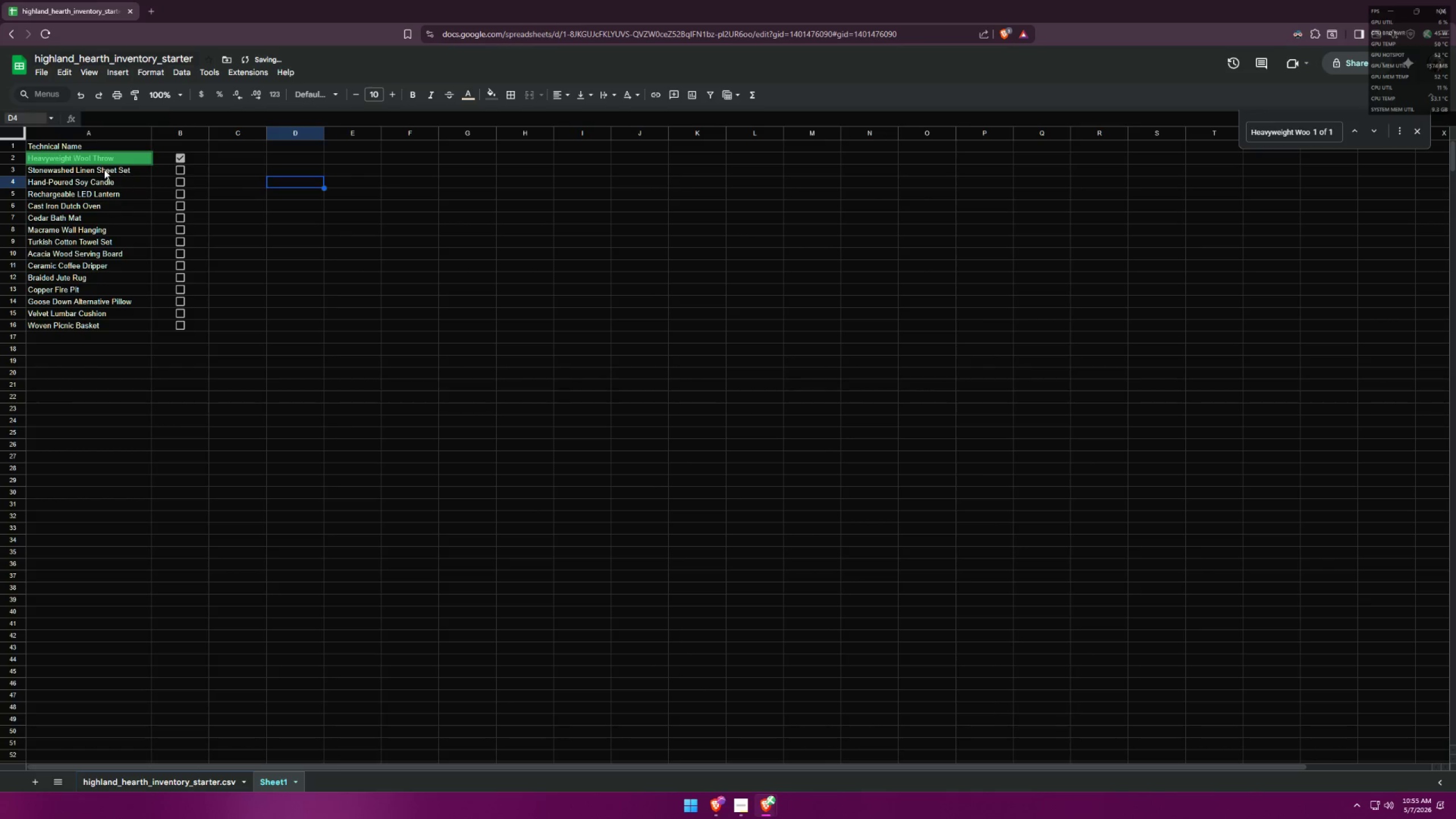 
triple_click([103, 169])
 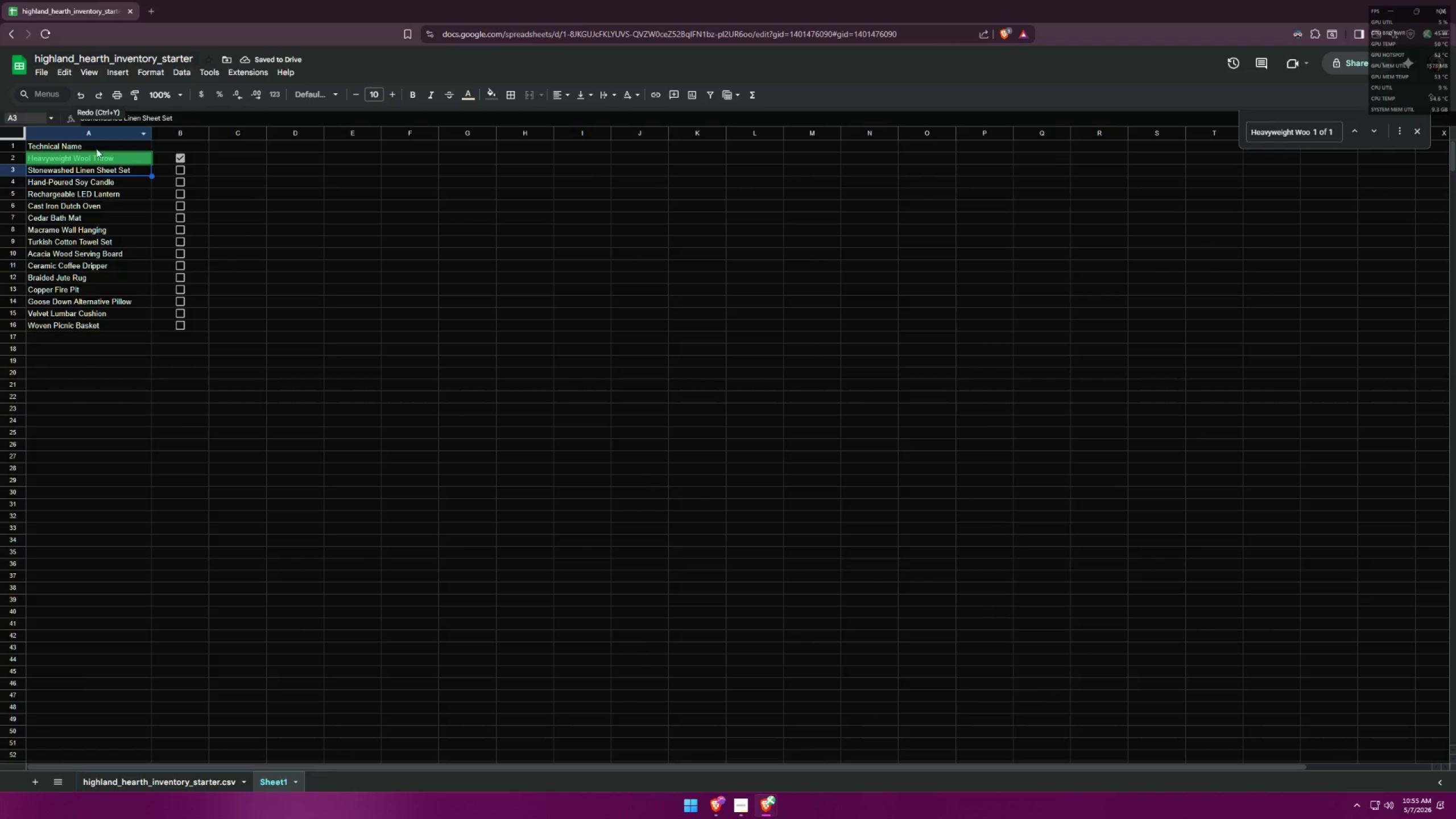 
double_click([92, 170])
 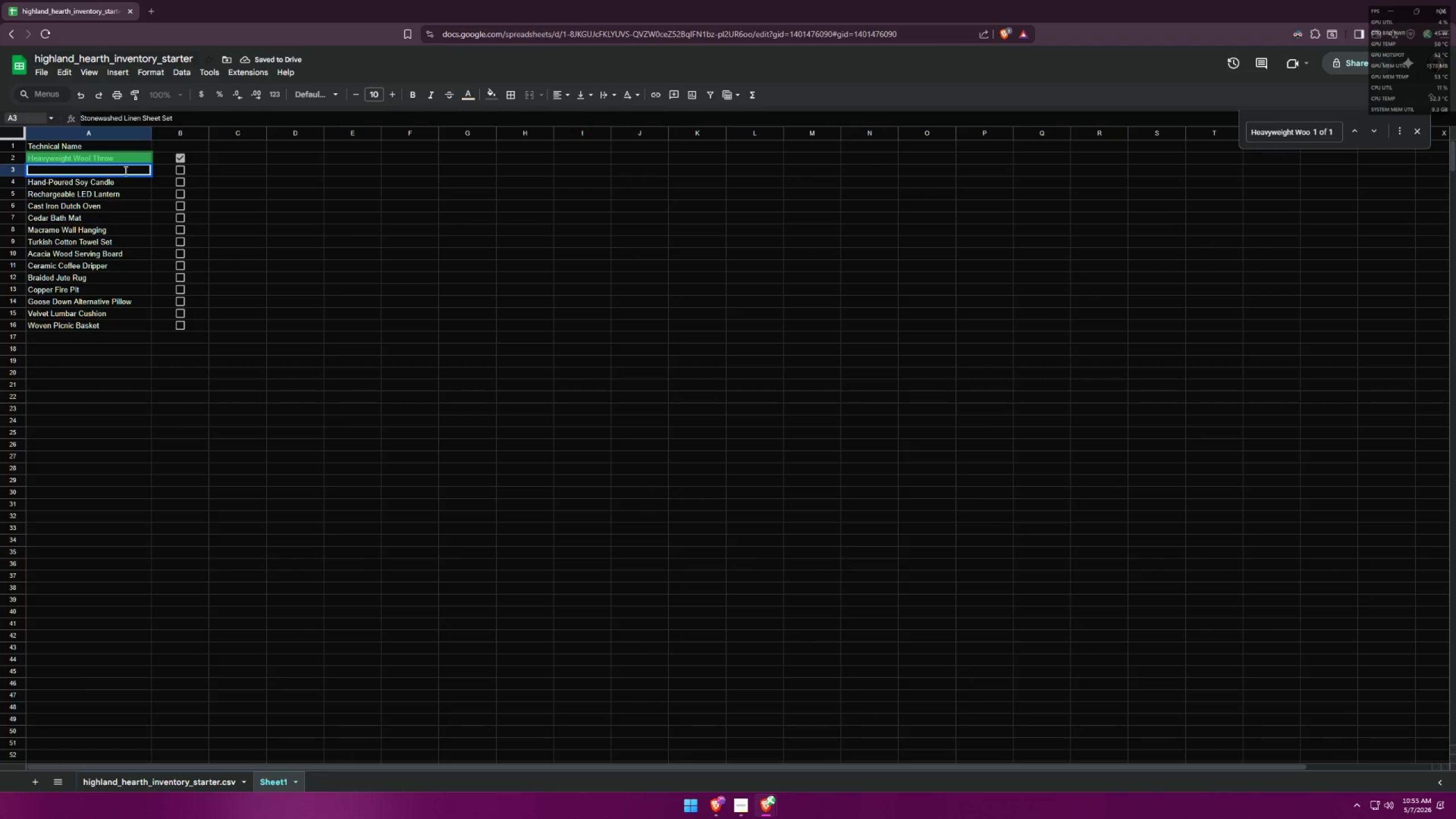 
left_click([284, 181])
 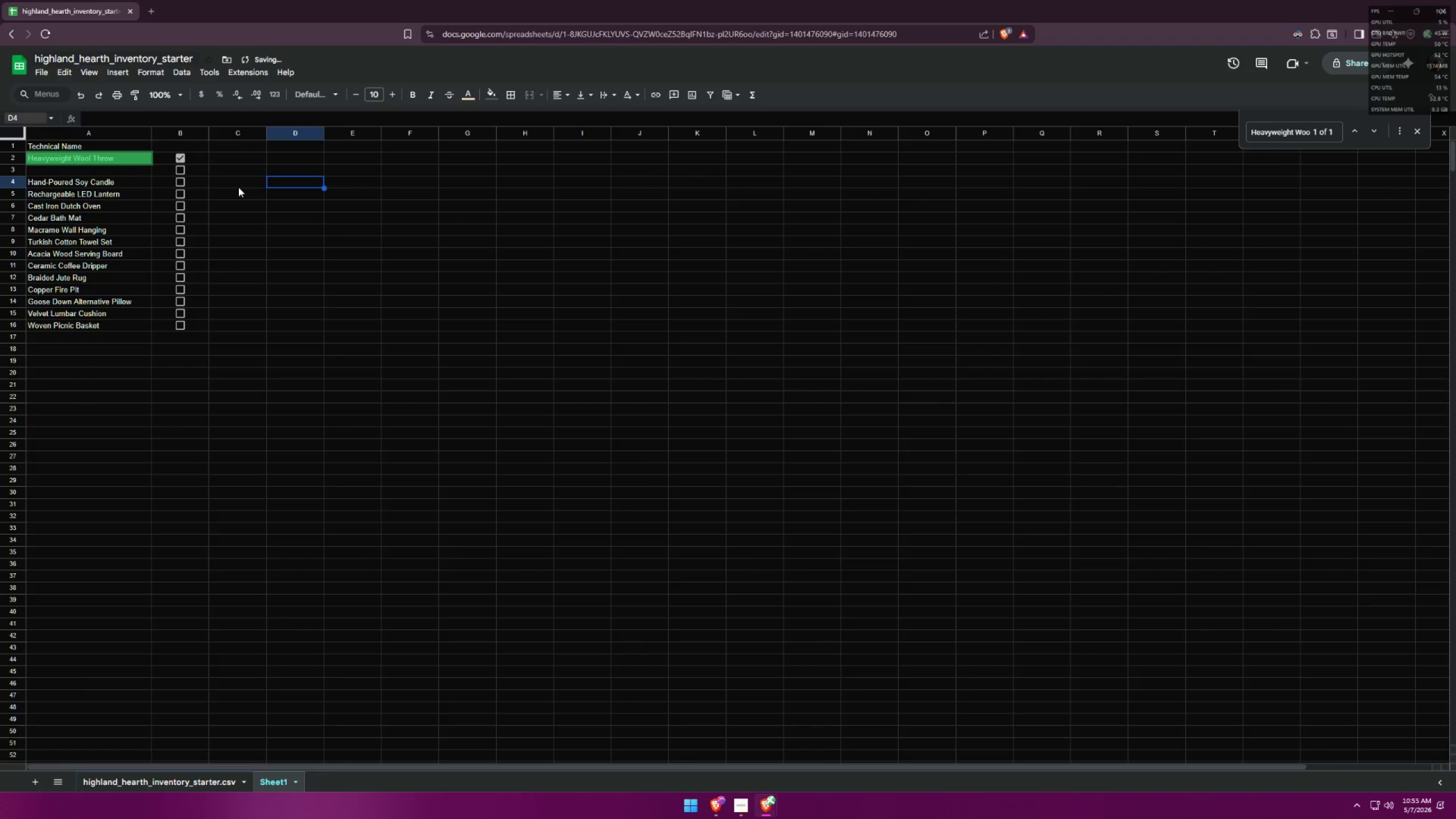 
key(Control+ControlLeft)
 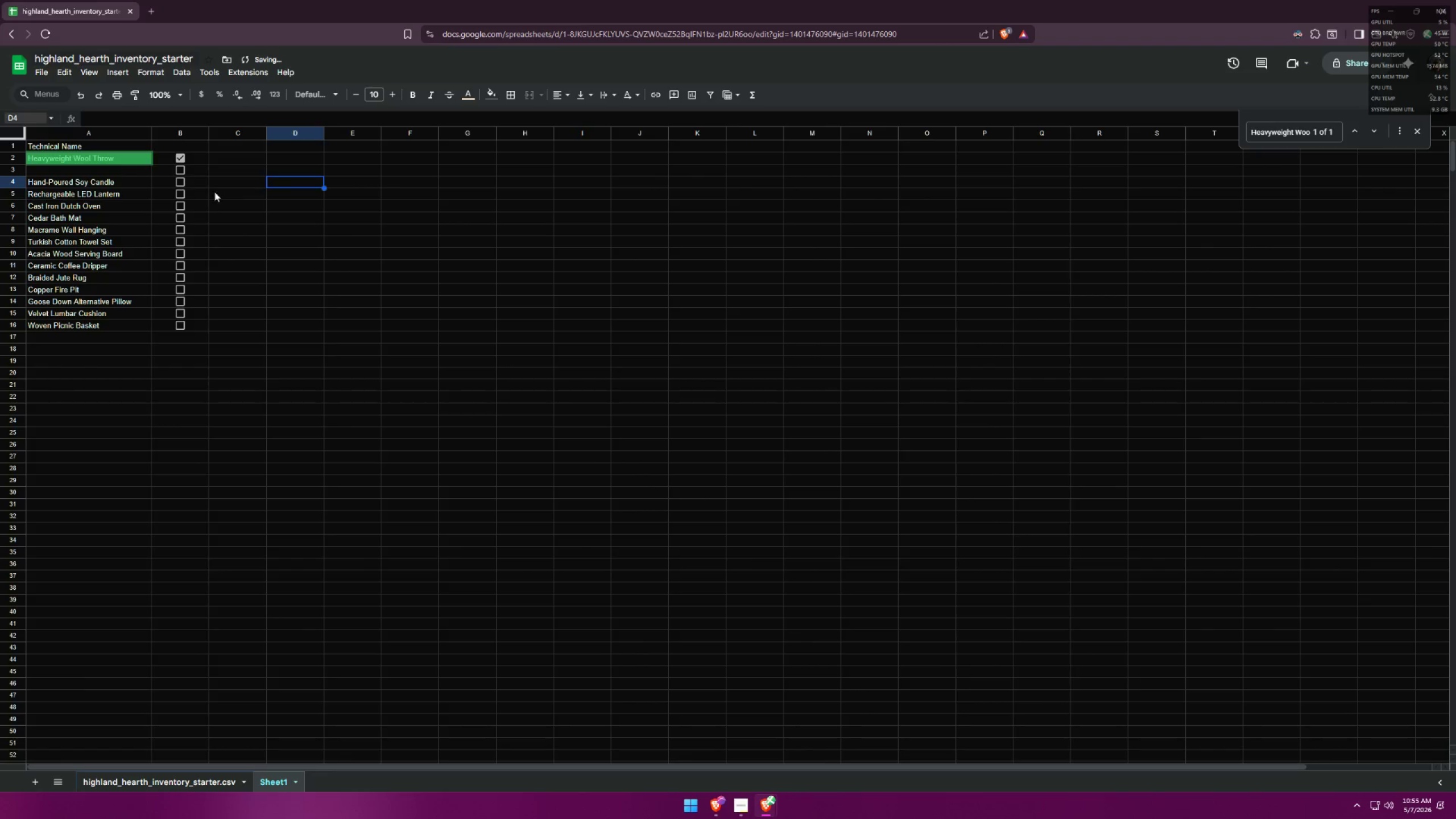 
key(Control+Z)
 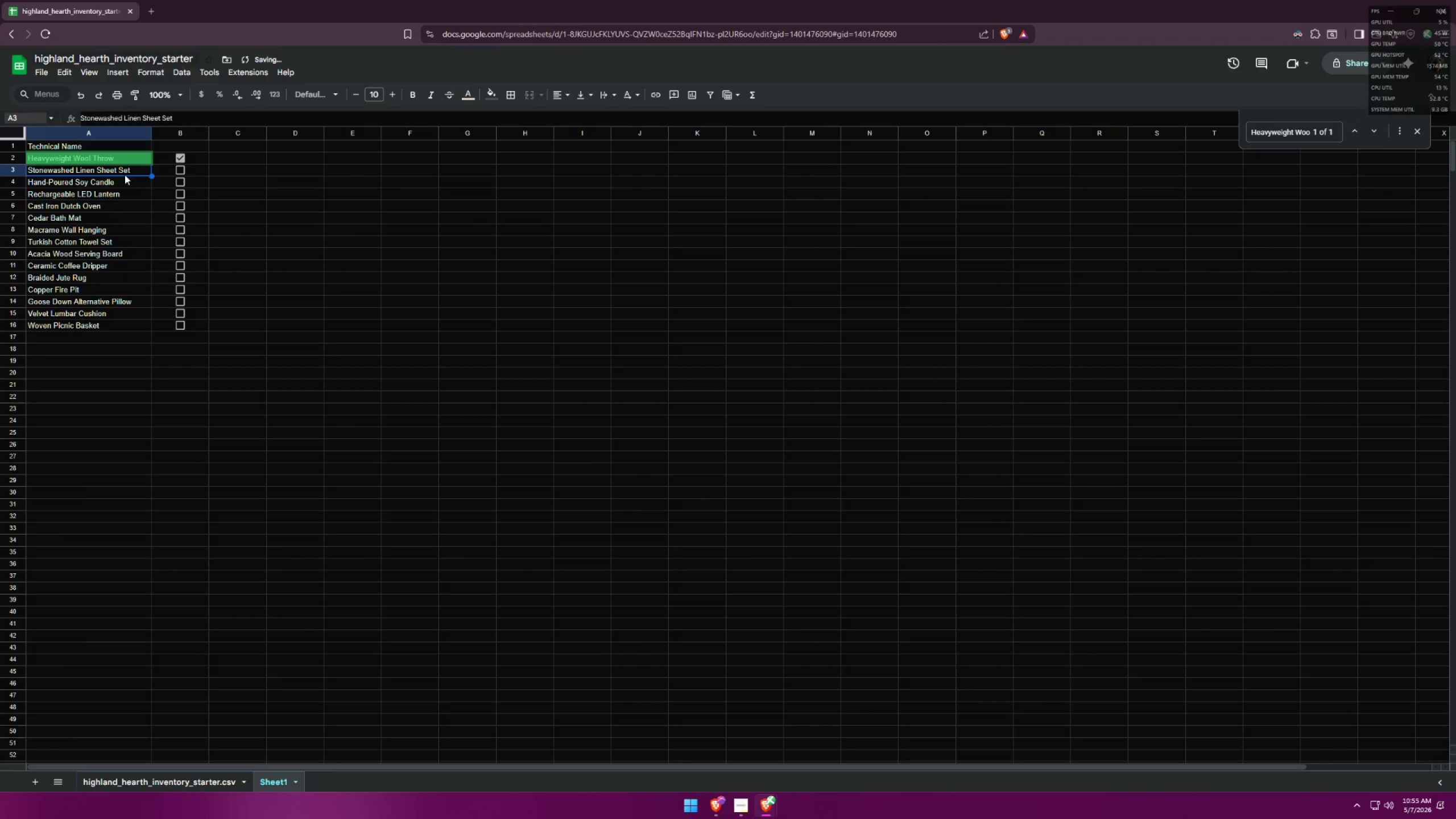 
key(Control+C)
 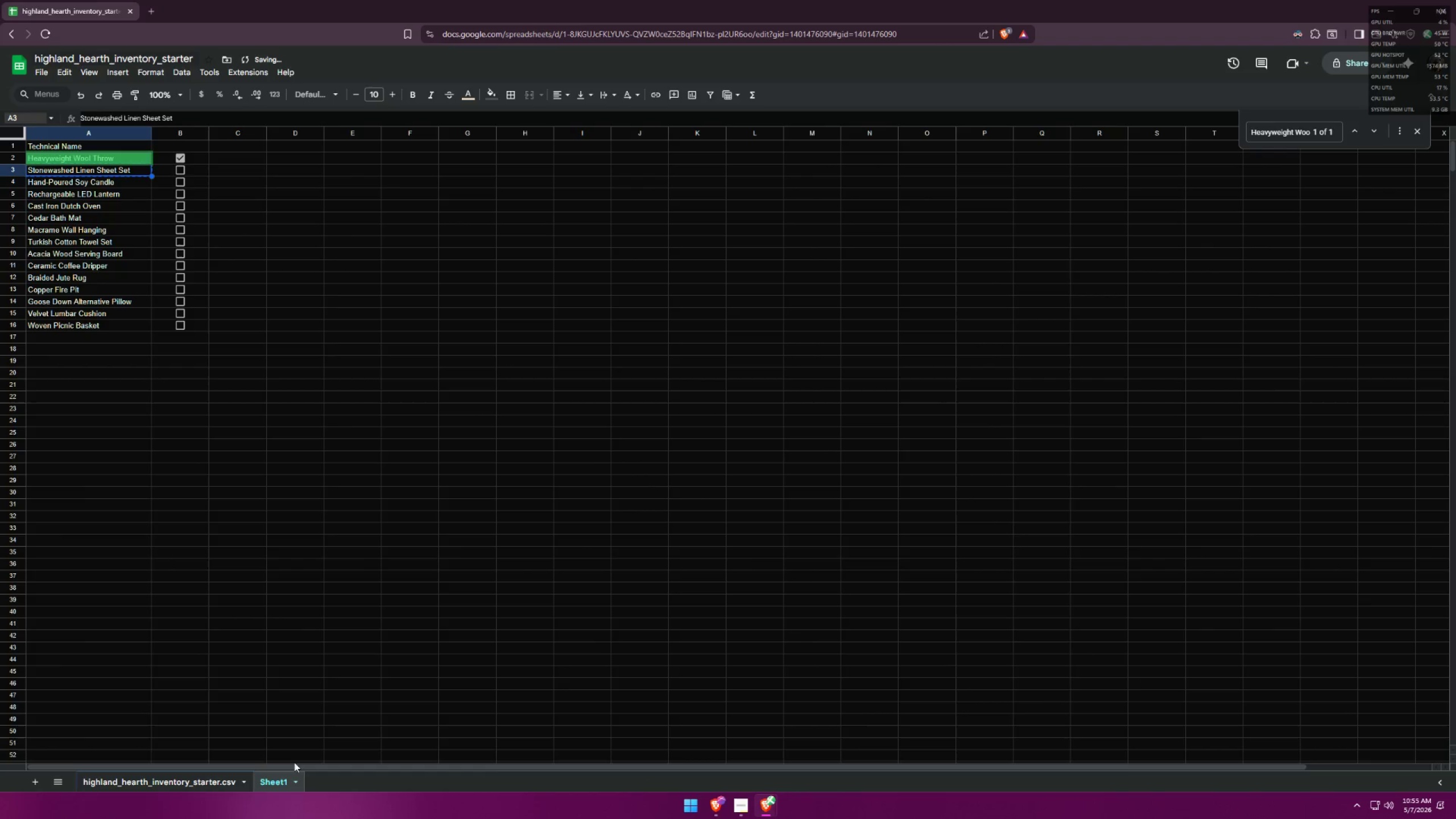 
left_click([232, 779])
 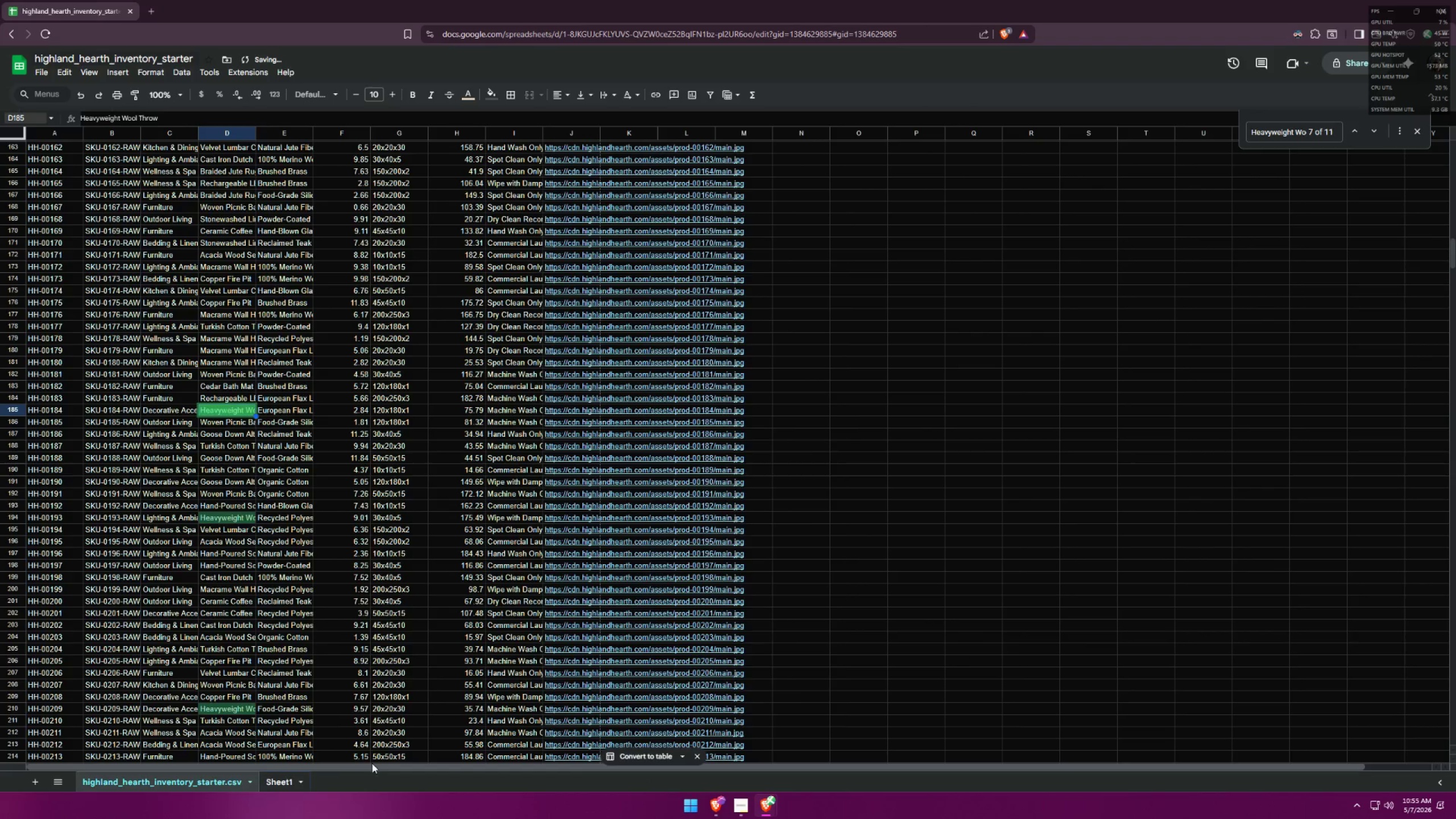 
key(Alt+AltLeft)
 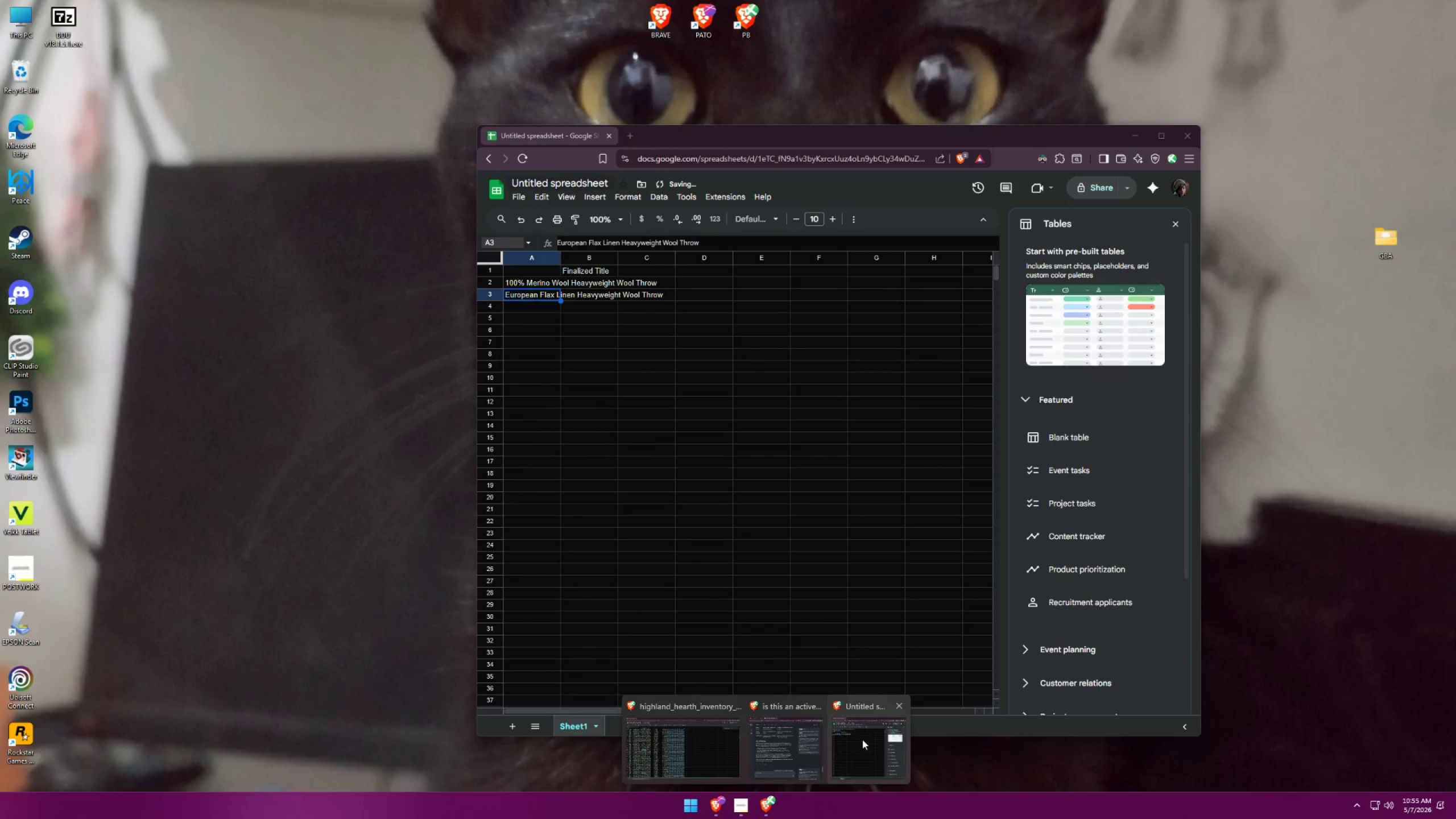 
left_click([806, 737])
 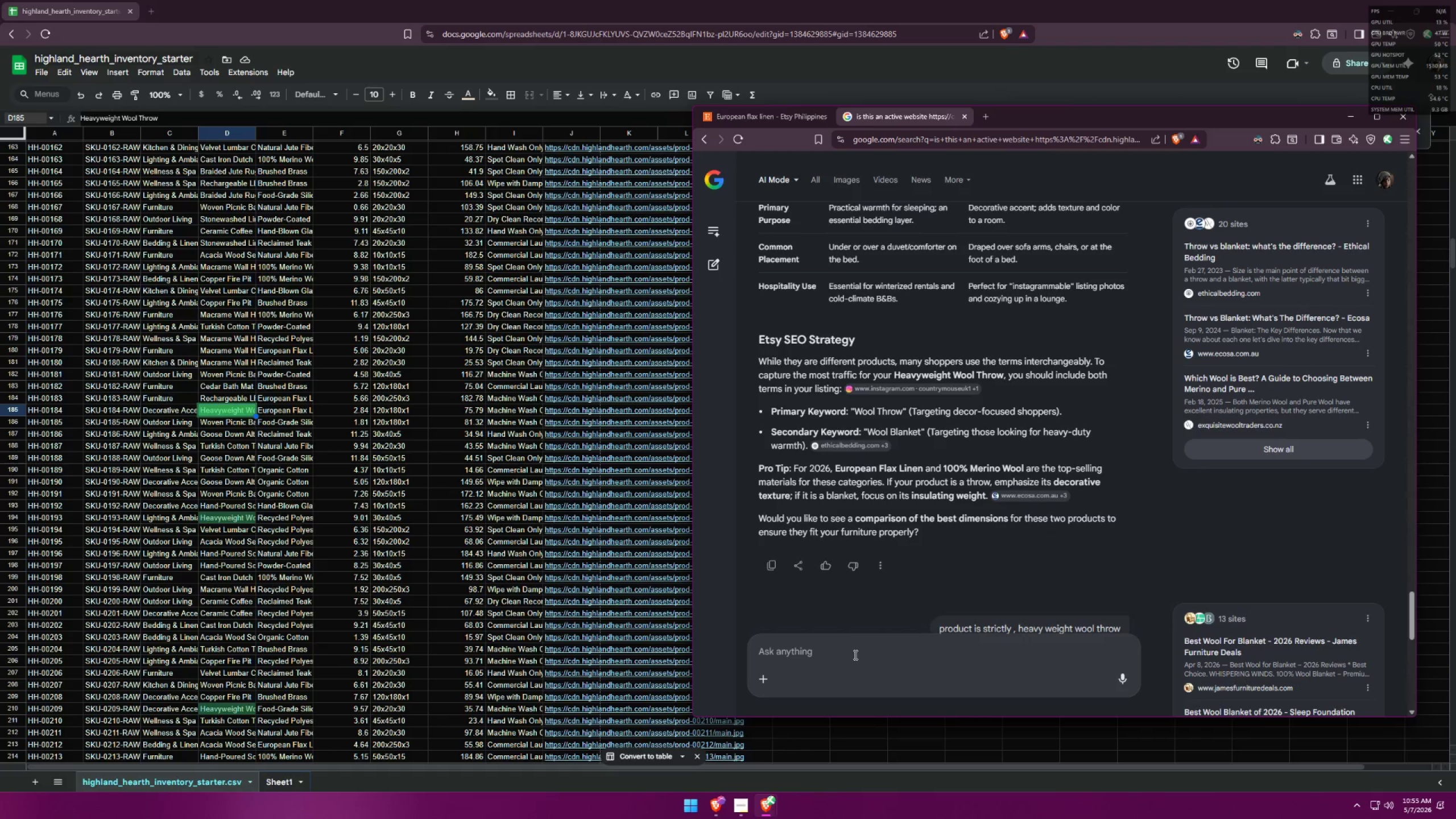 
left_click_drag(start_coordinate=[855, 654], to_coordinate=[832, 650])
 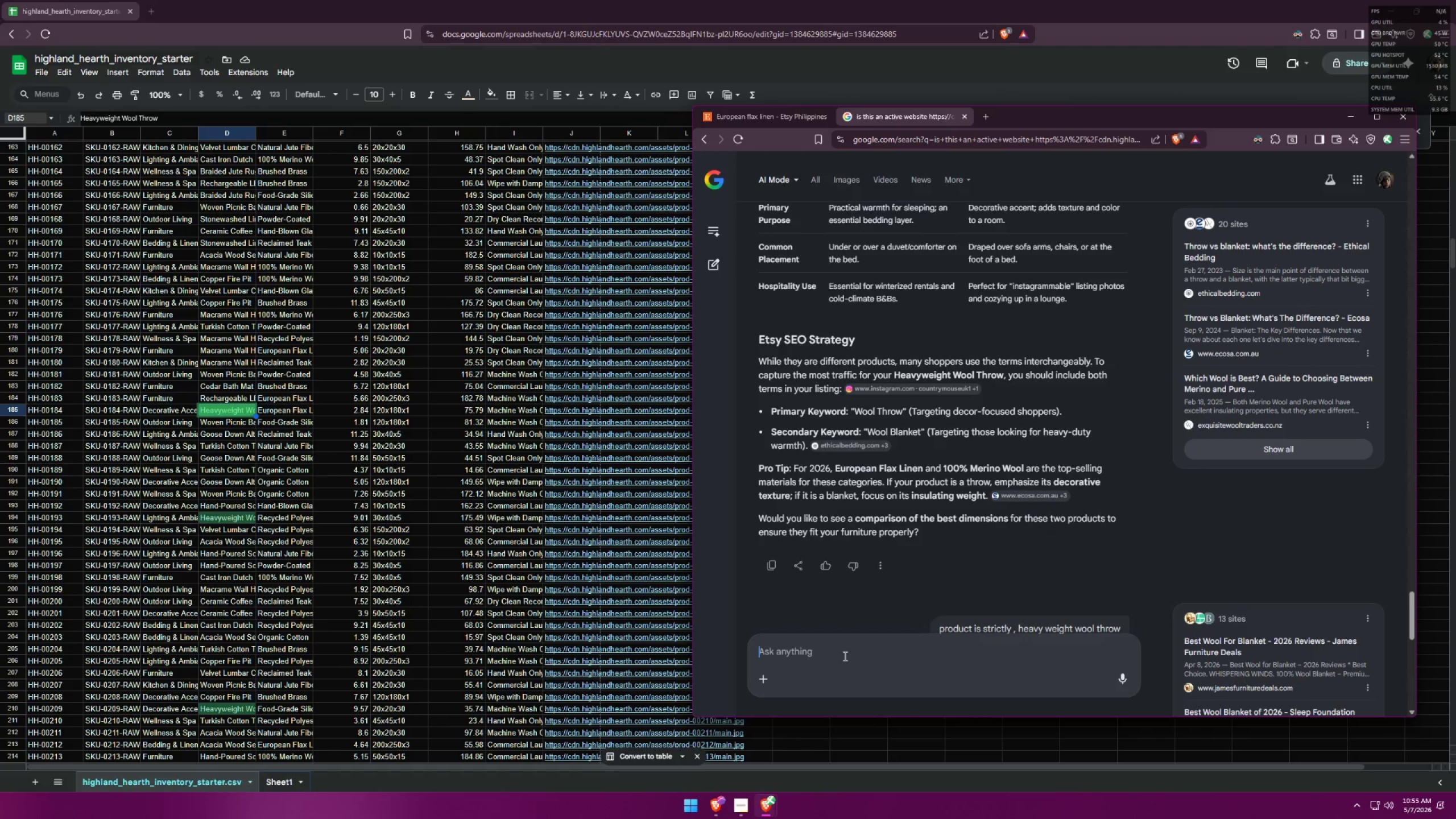 
type(best MATERIAL for )
 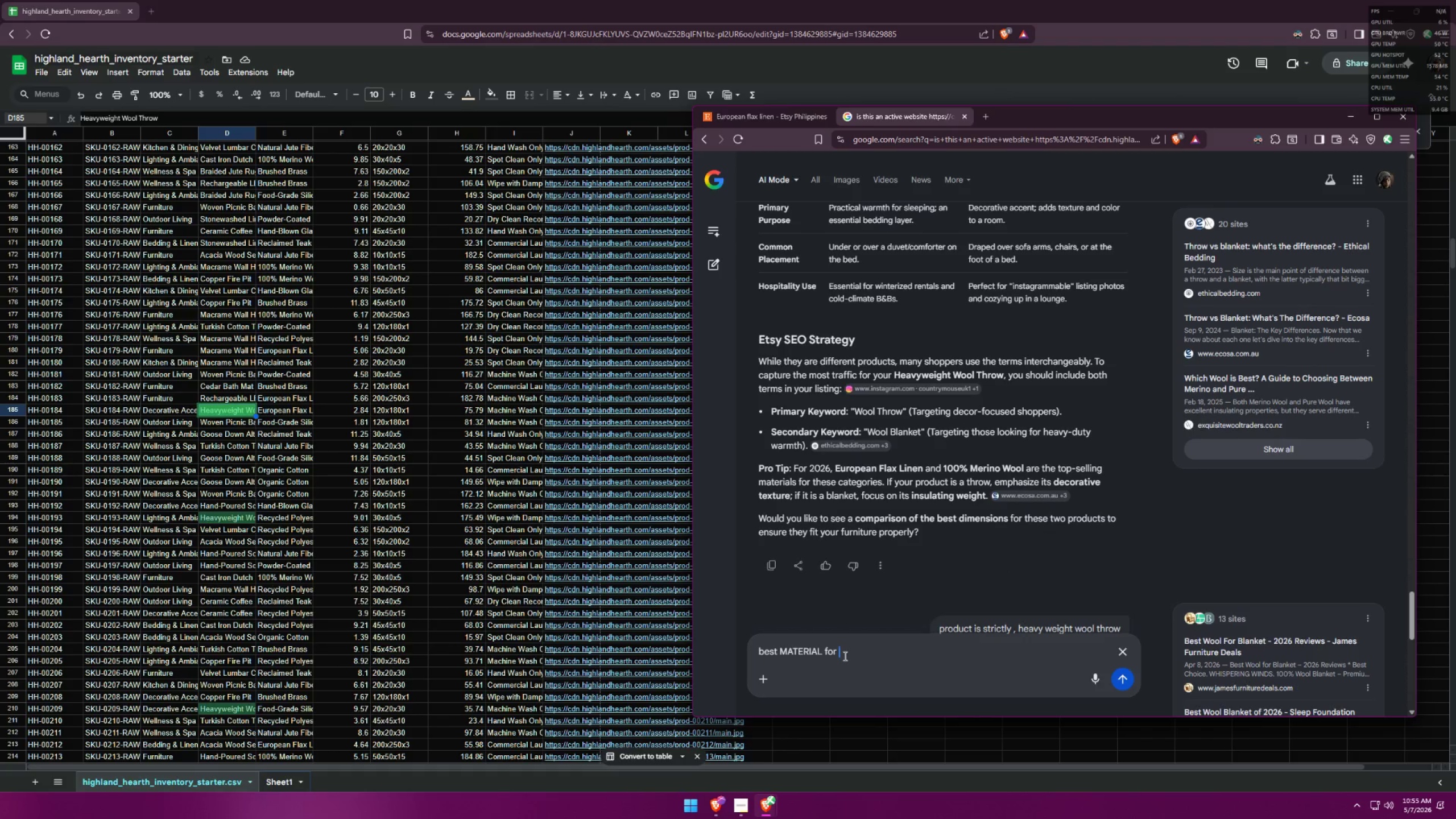 
hold_key(key=Backspace, duration=0.34)
 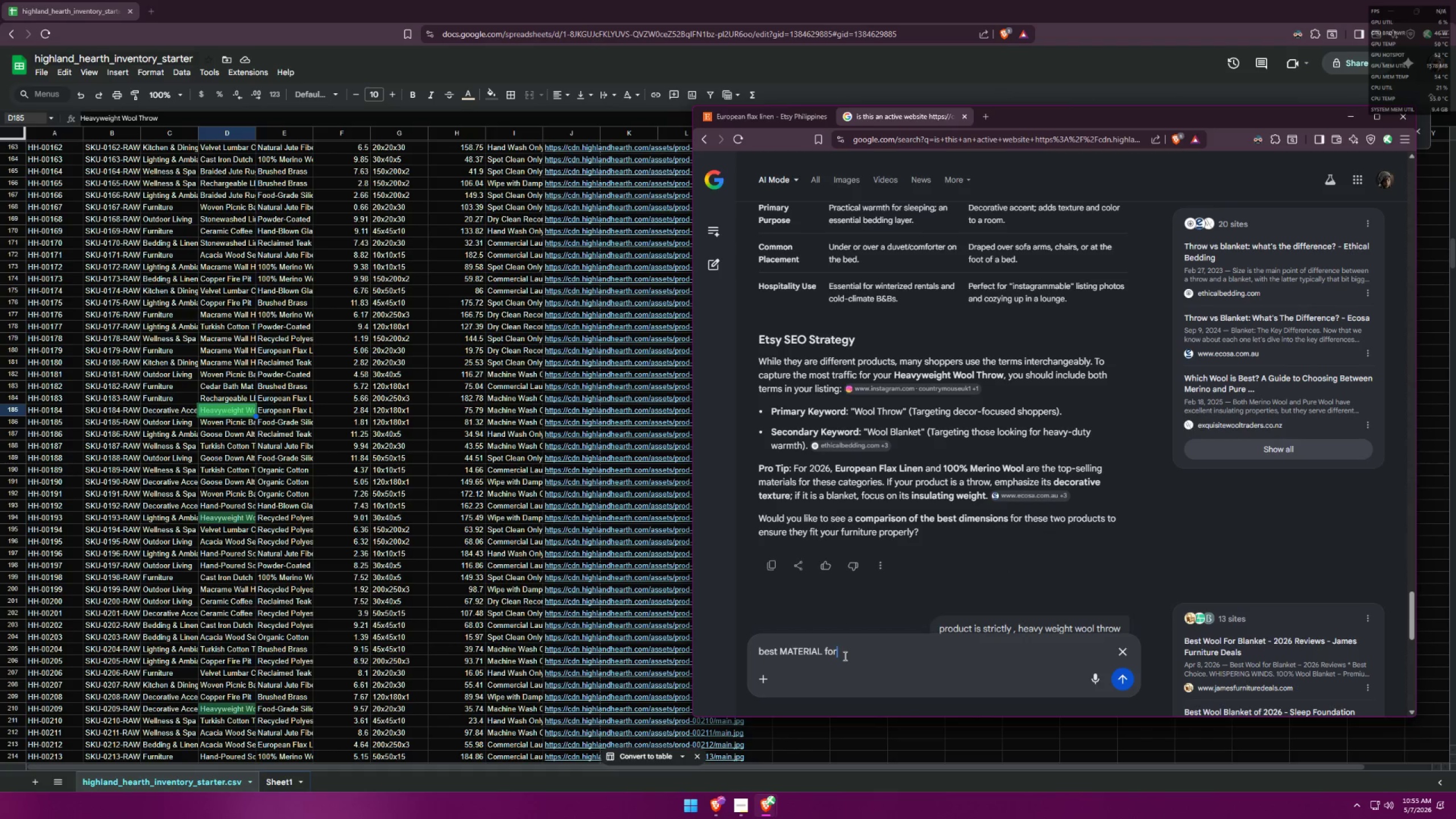 
key(Control+ControlLeft)
 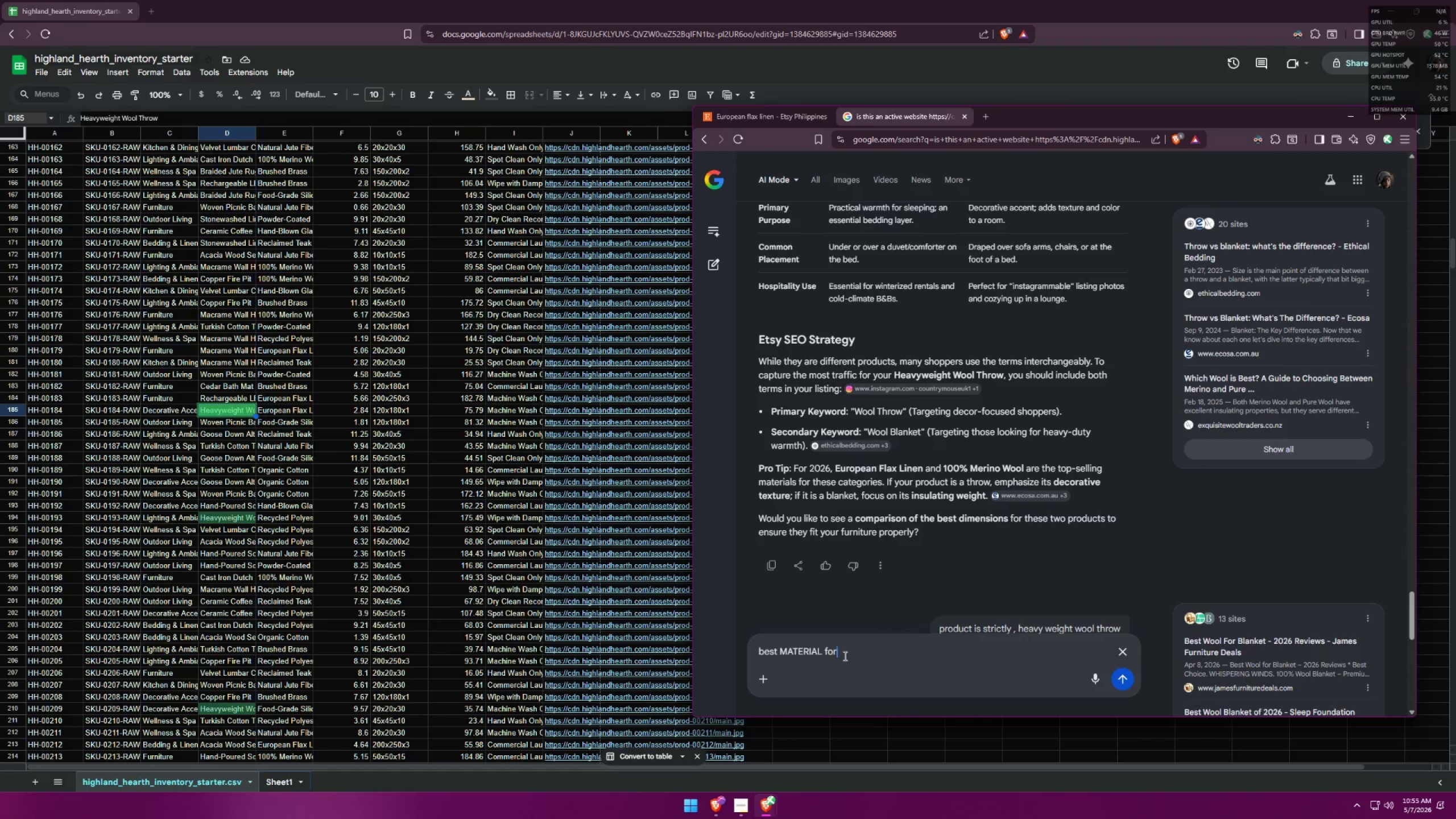 
key(Control+ControlLeft)
 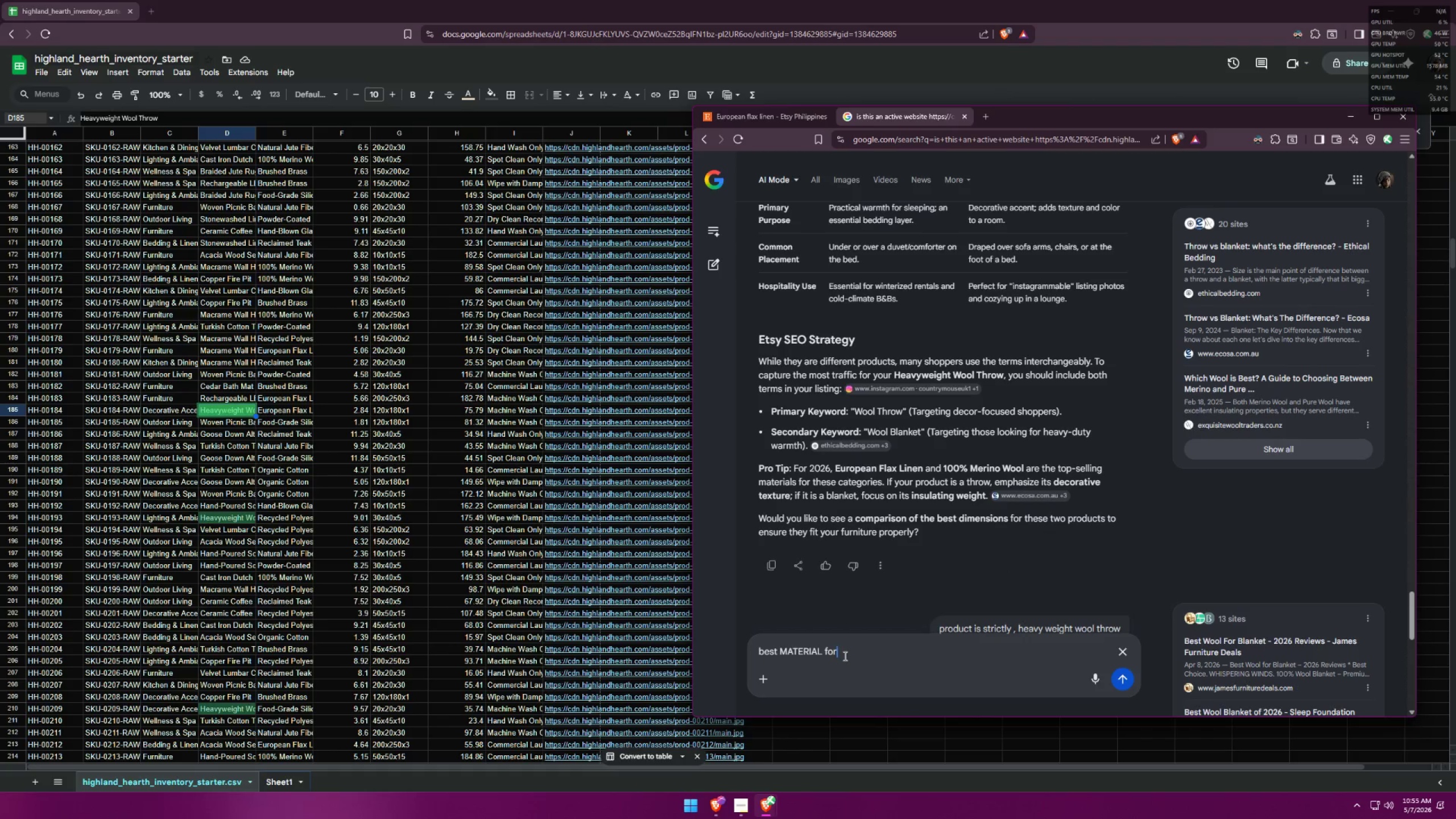 
key(Control+A)
 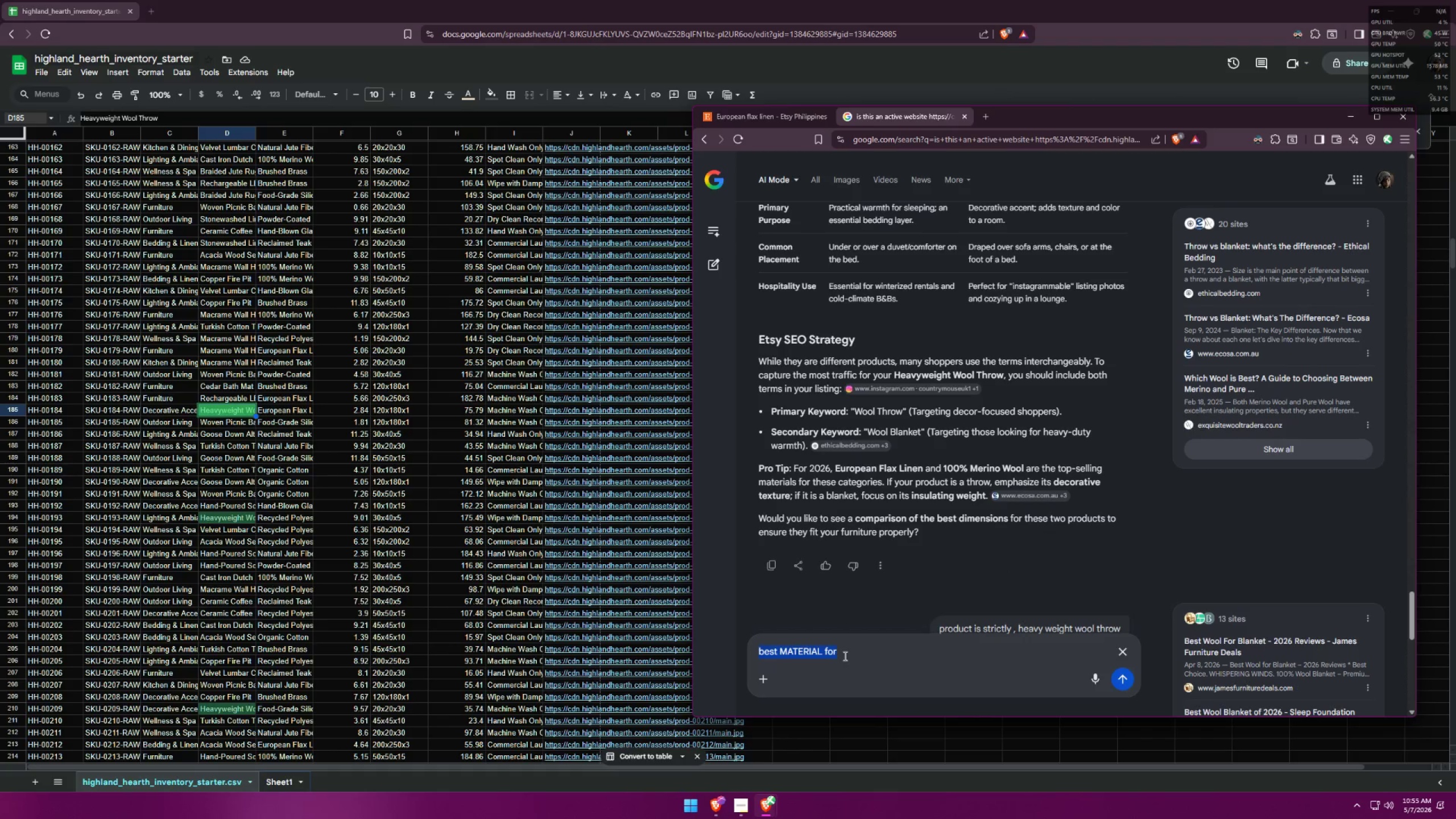 
key(Backspace)
type(TOP)
 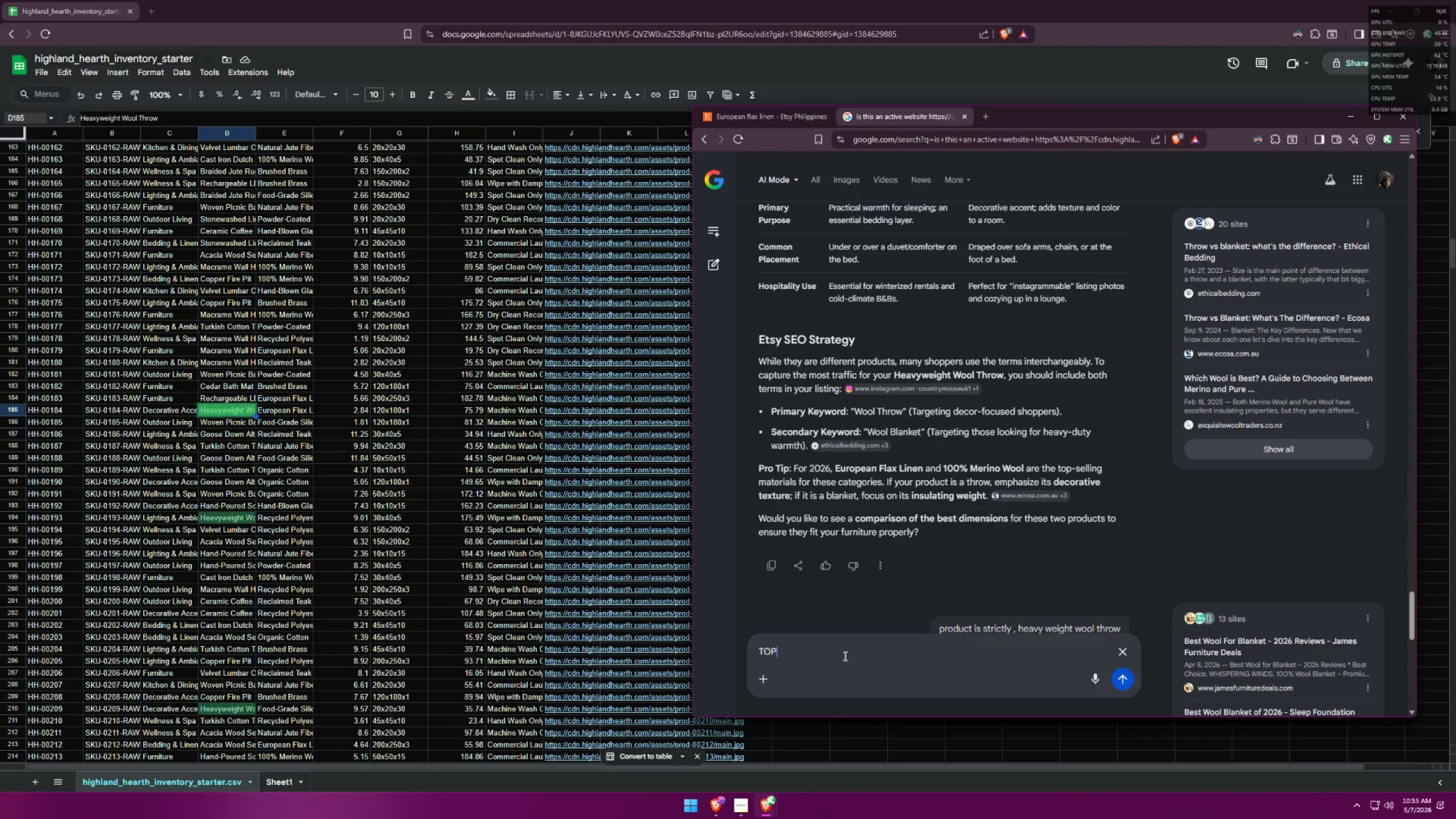 
double_click([63, 171])
 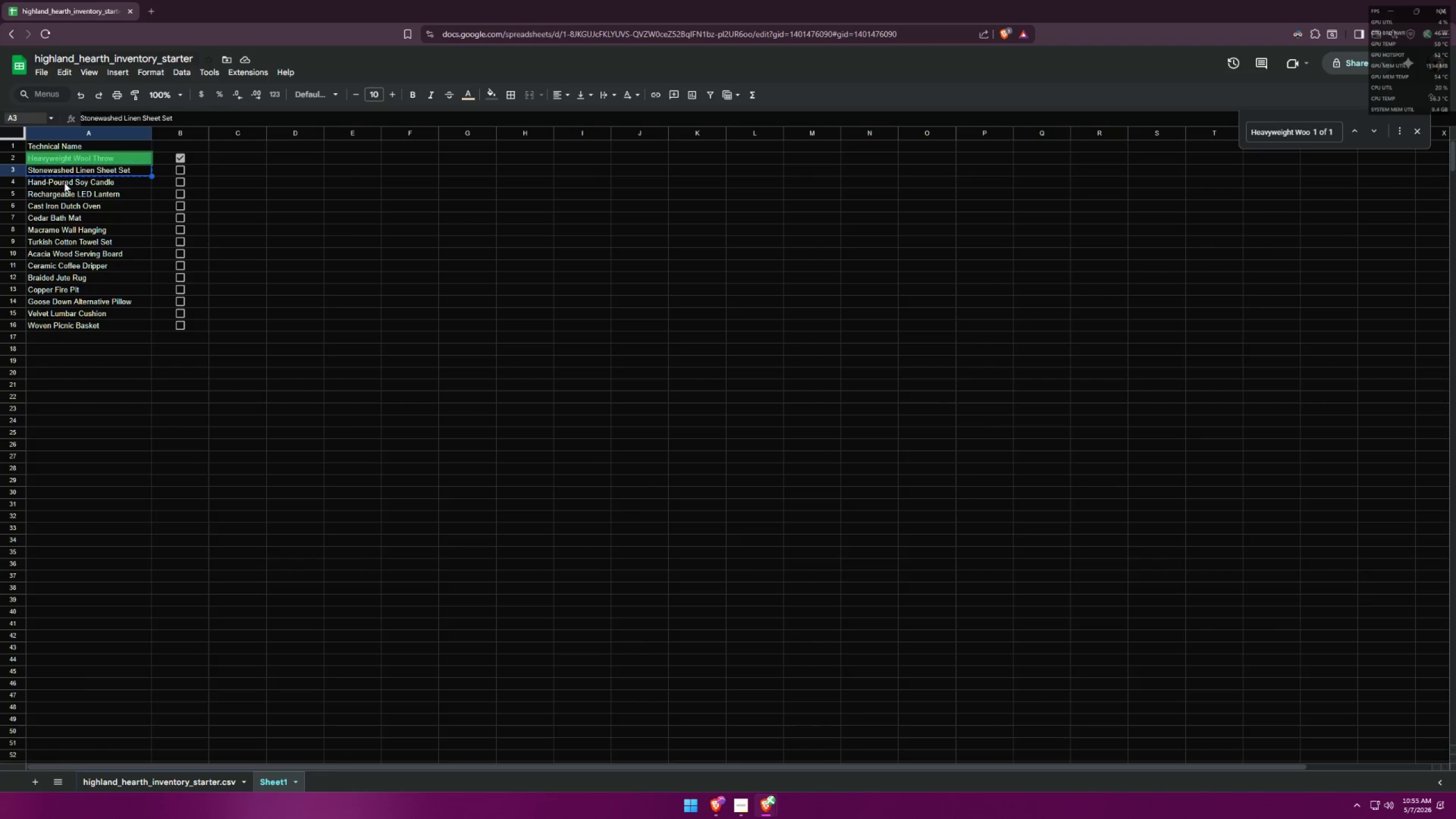 
triple_click([64, 183])
 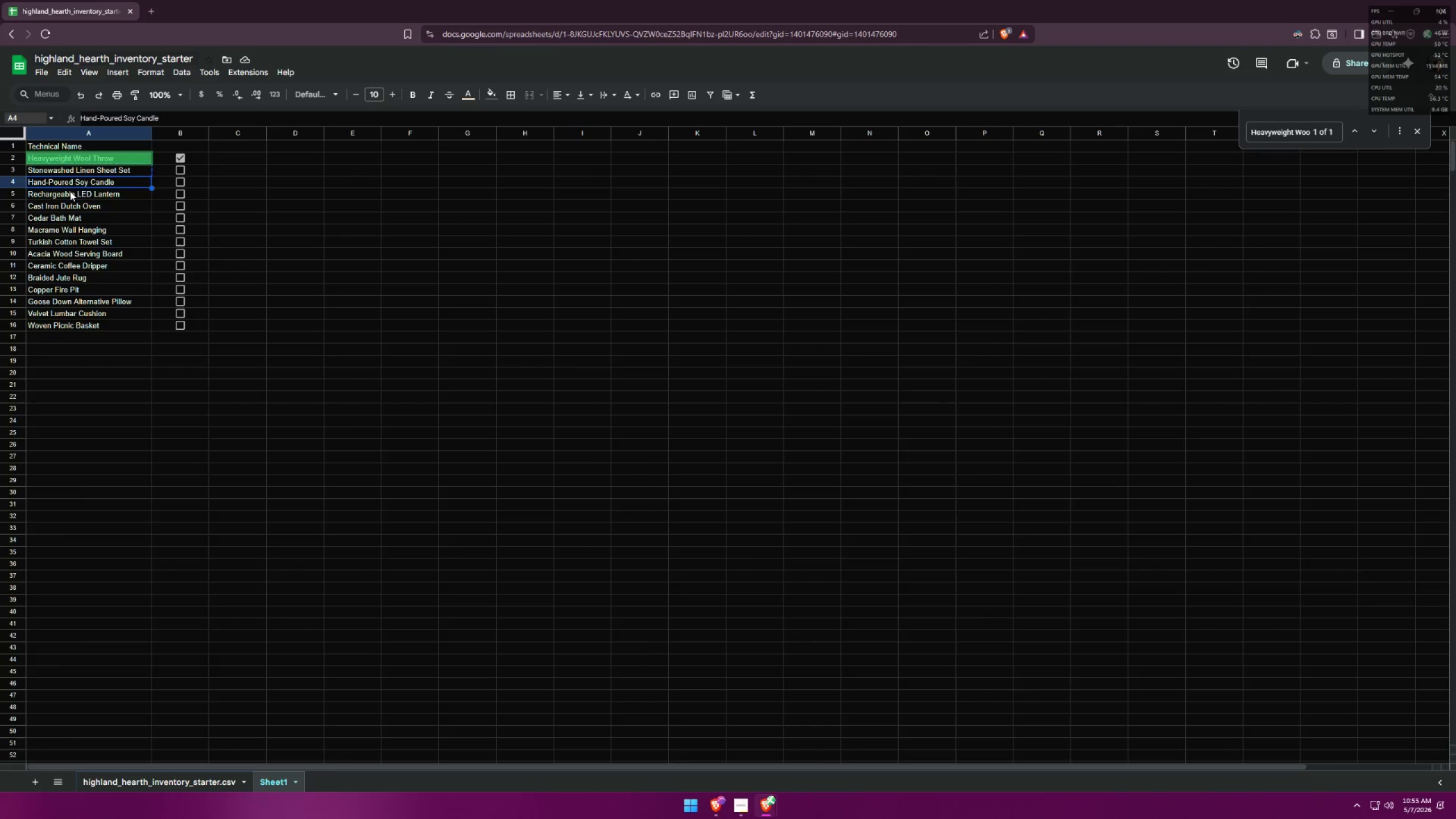 
triple_click([70, 191])
 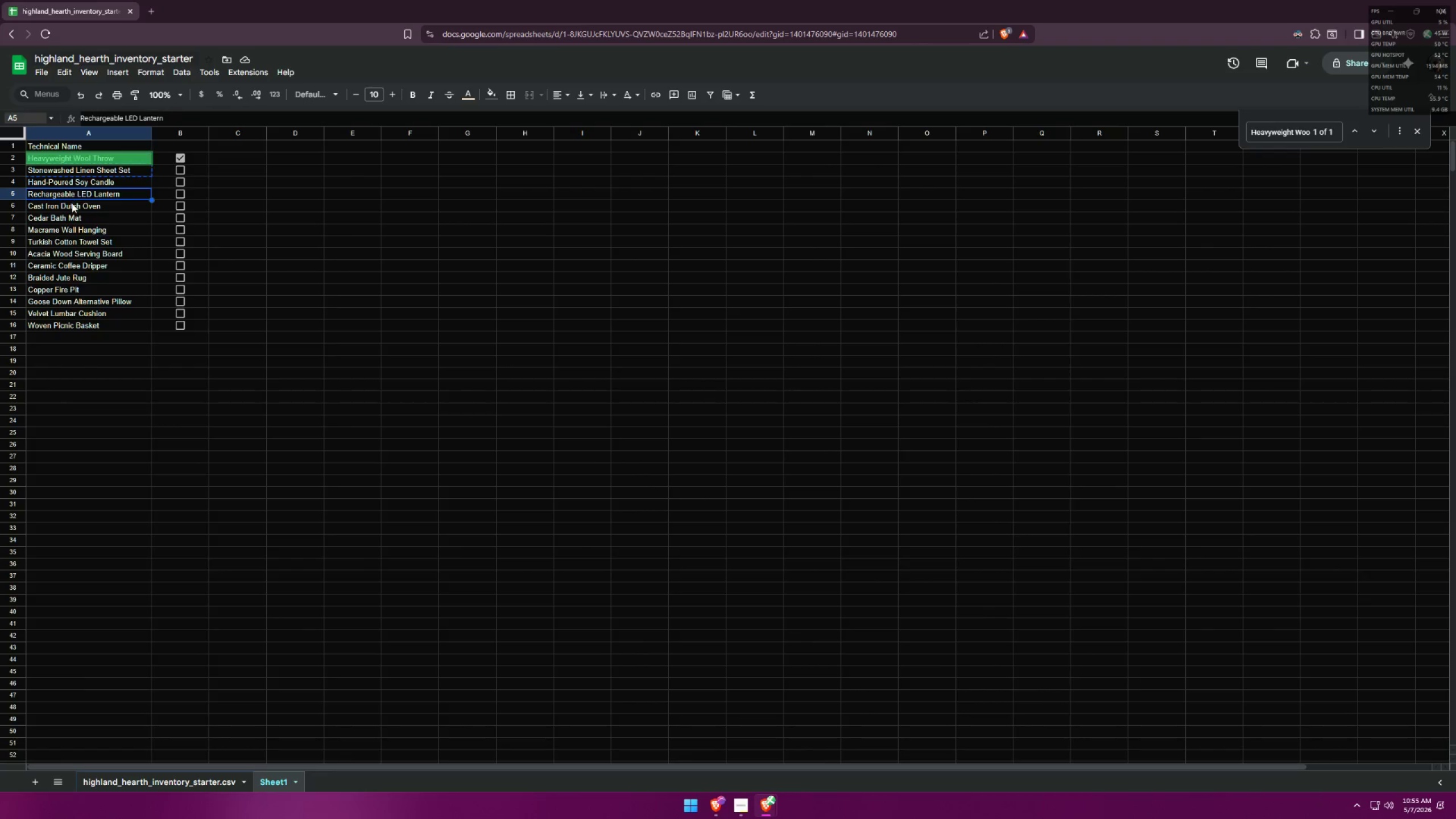 
triple_click([72, 204])
 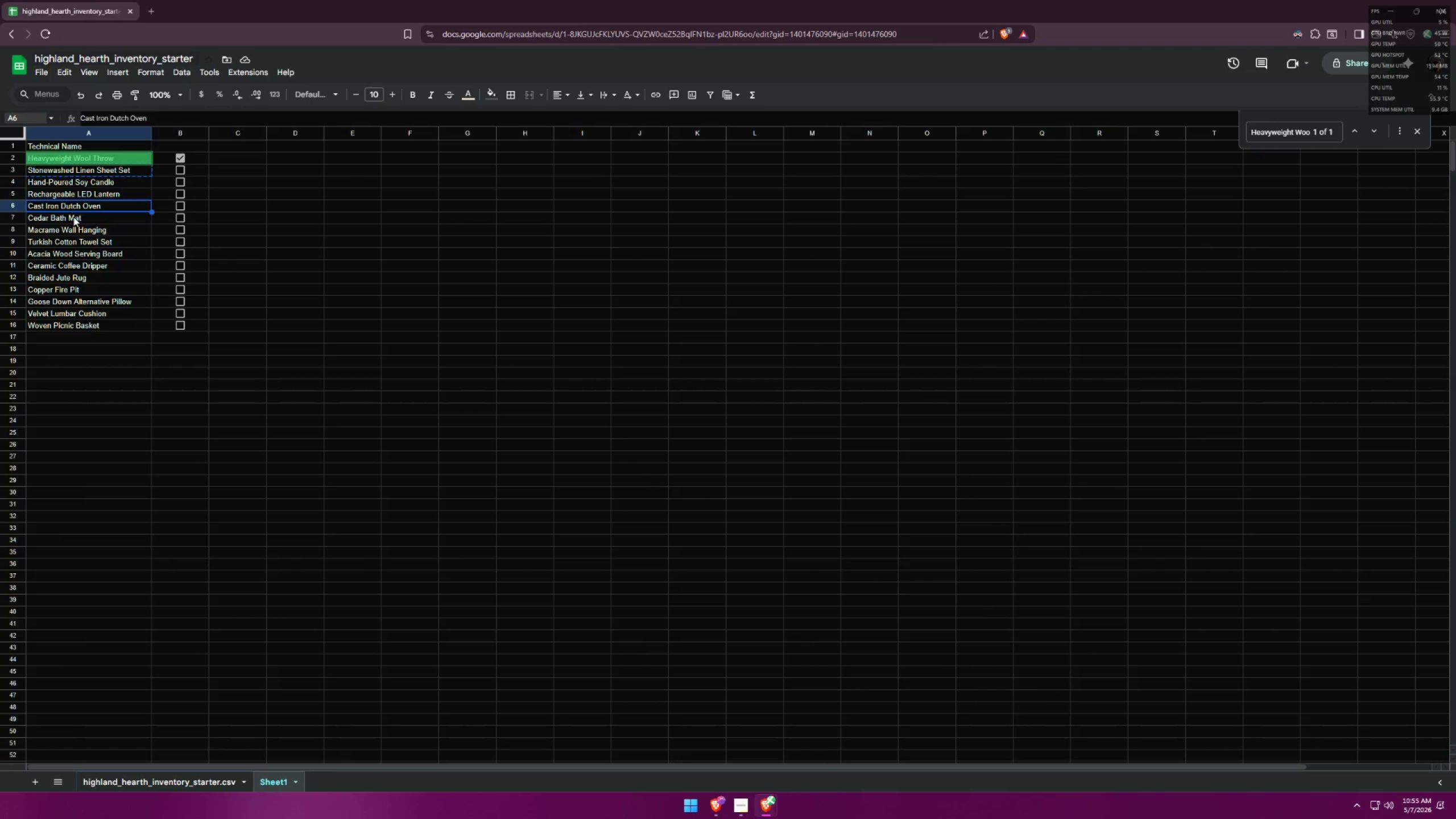 
triple_click([73, 217])
 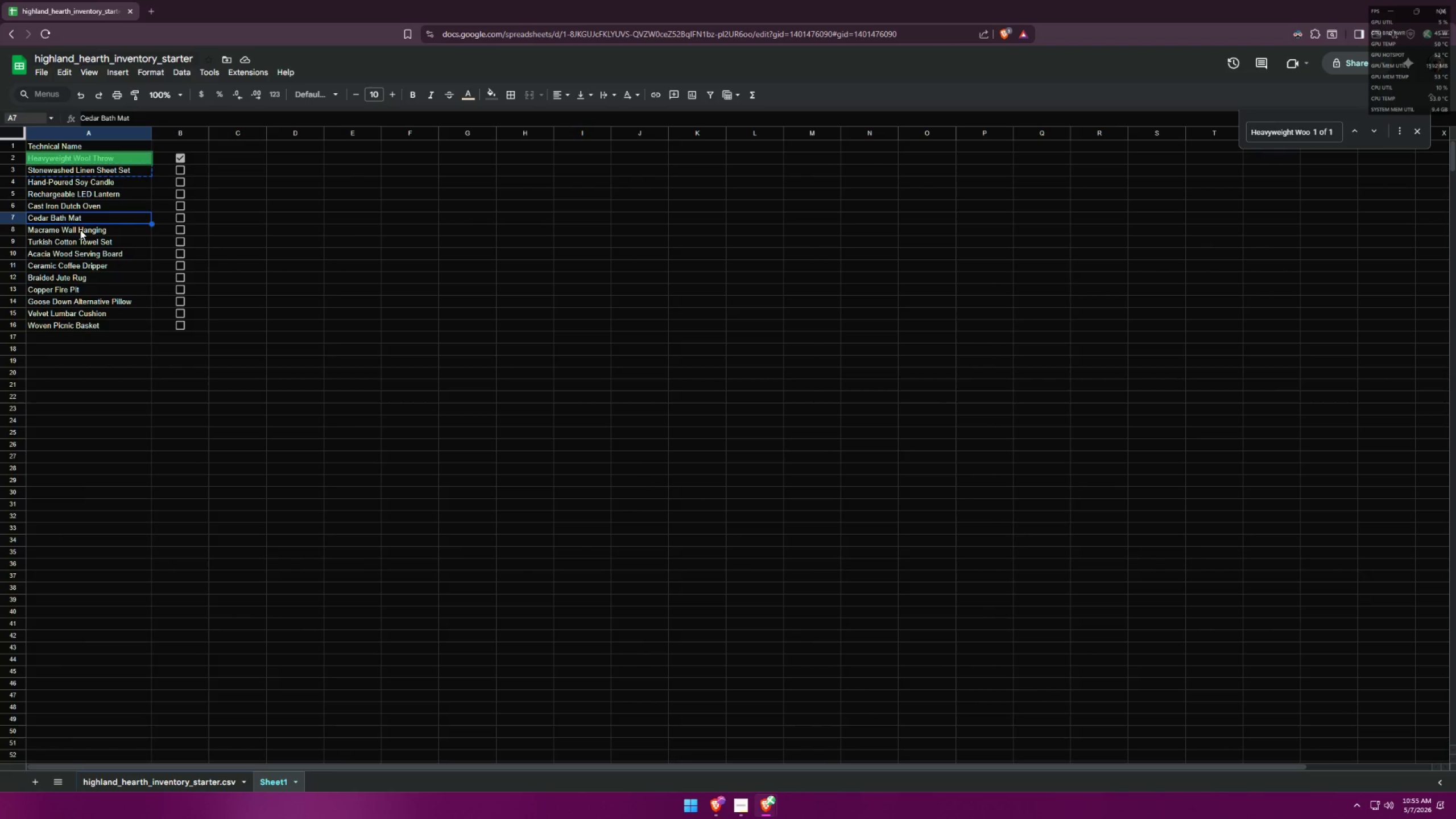 
left_click([80, 230])
 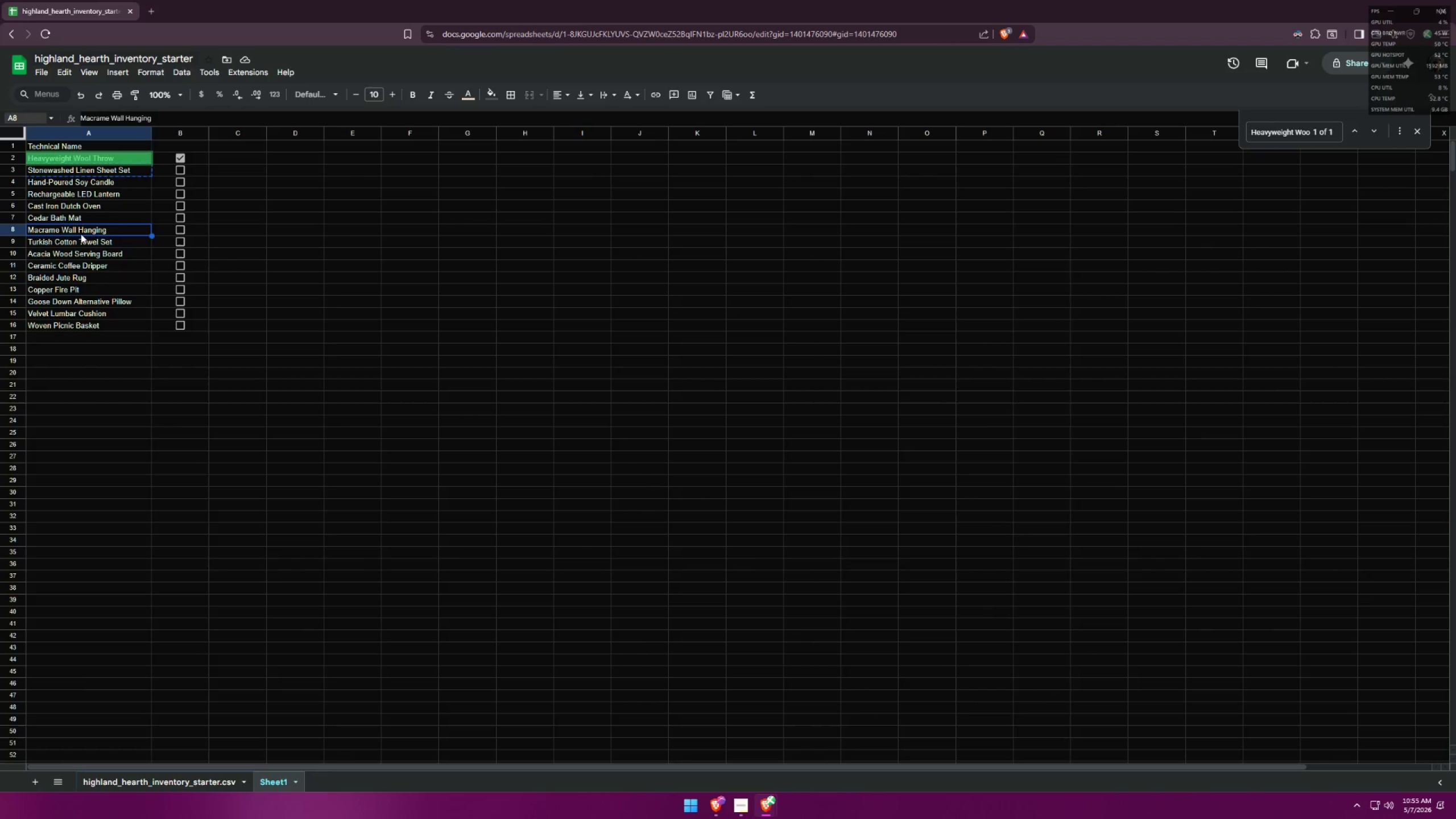 
left_click([81, 234])
 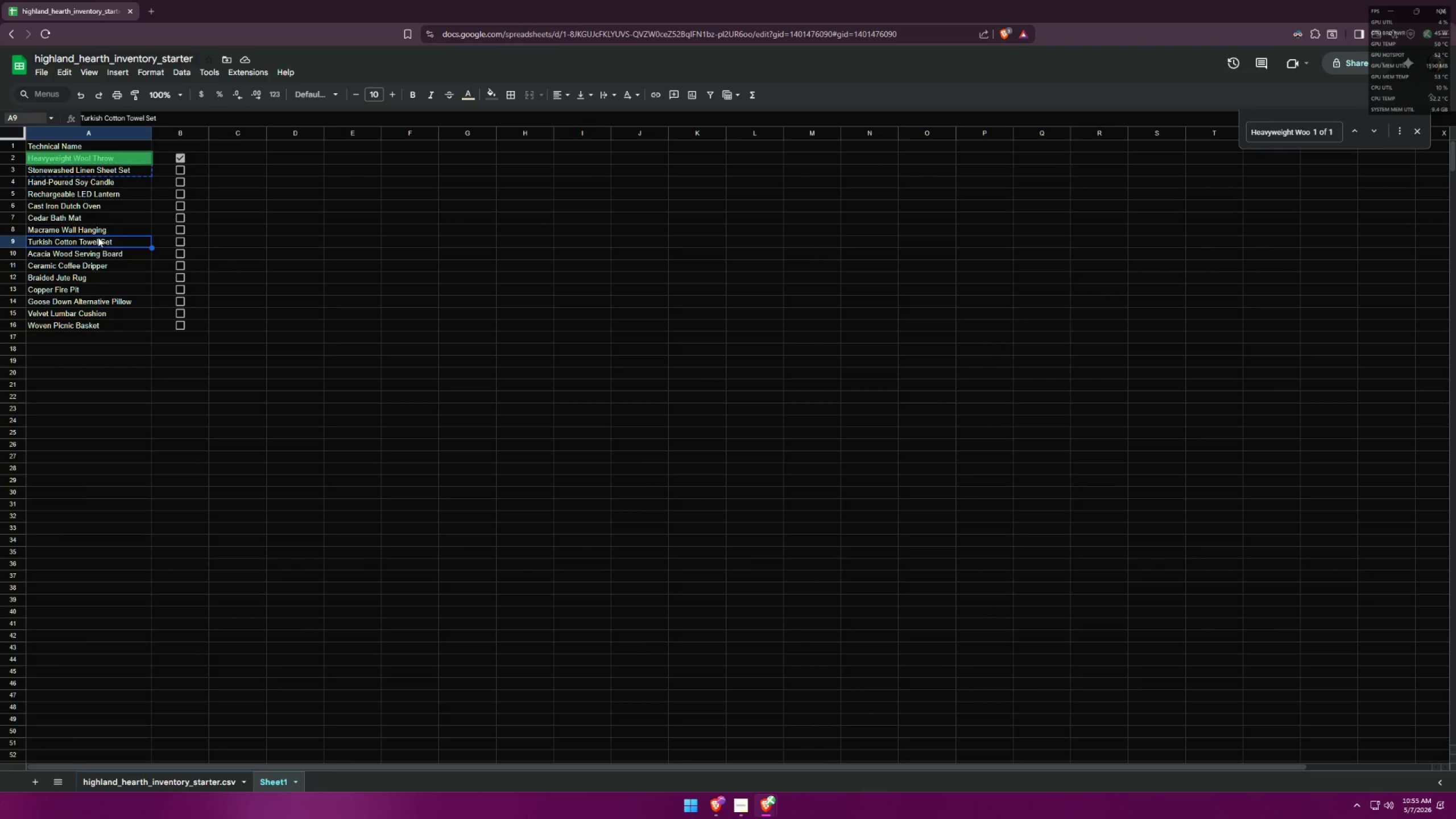 
left_click([86, 163])
 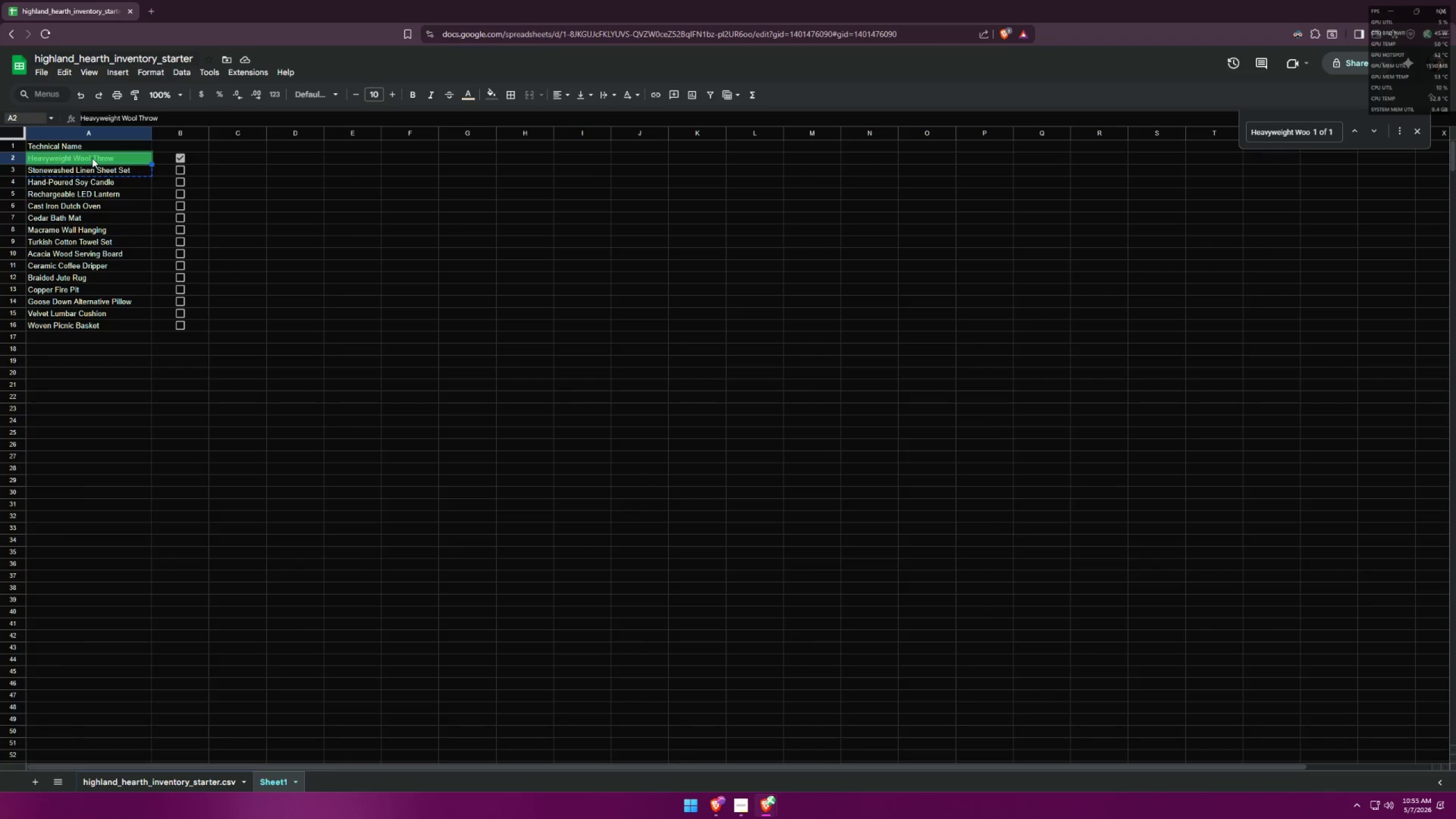 
double_click([92, 170])
 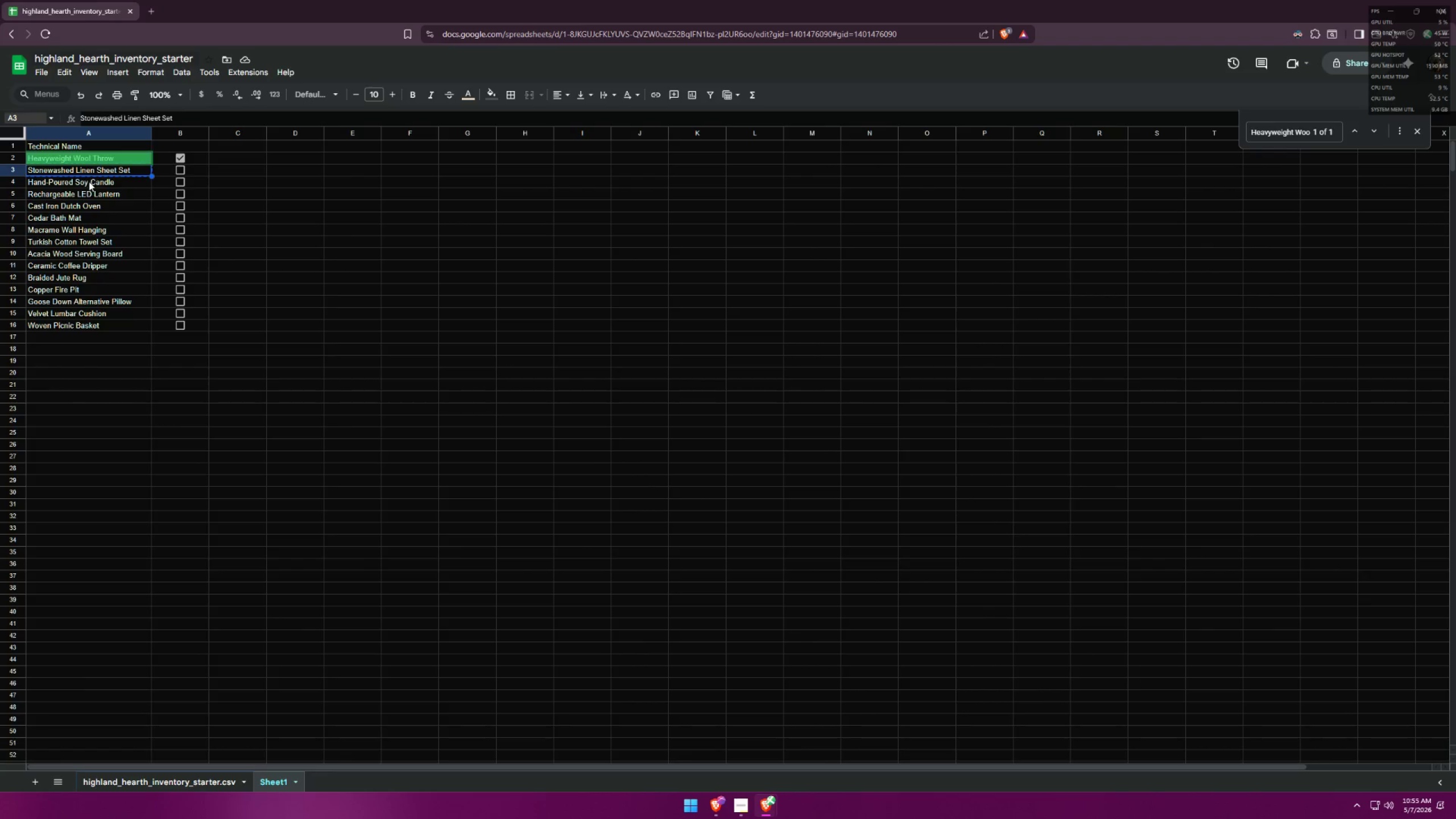 
triple_click([89, 181])
 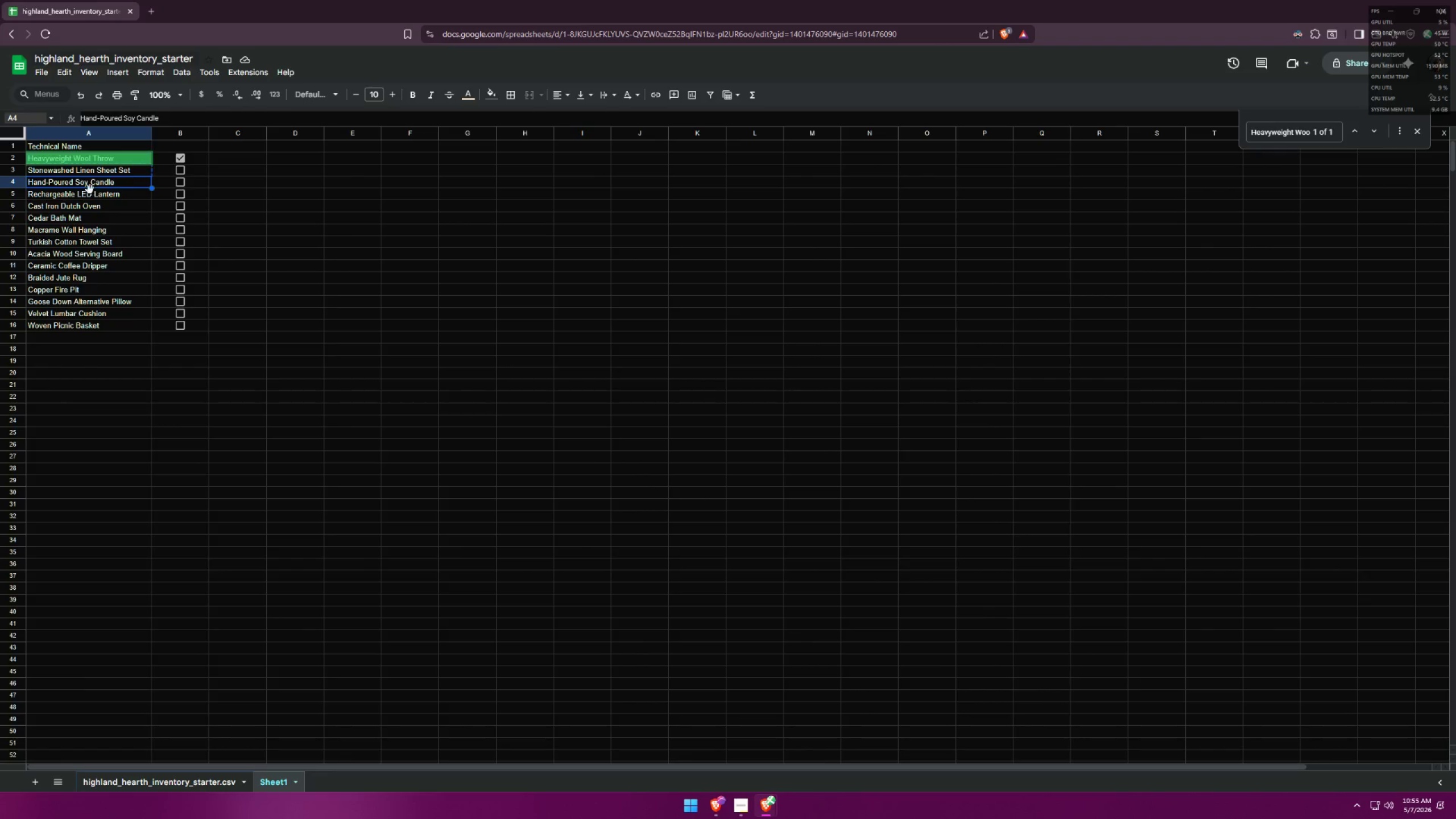 
triple_click([90, 189])
 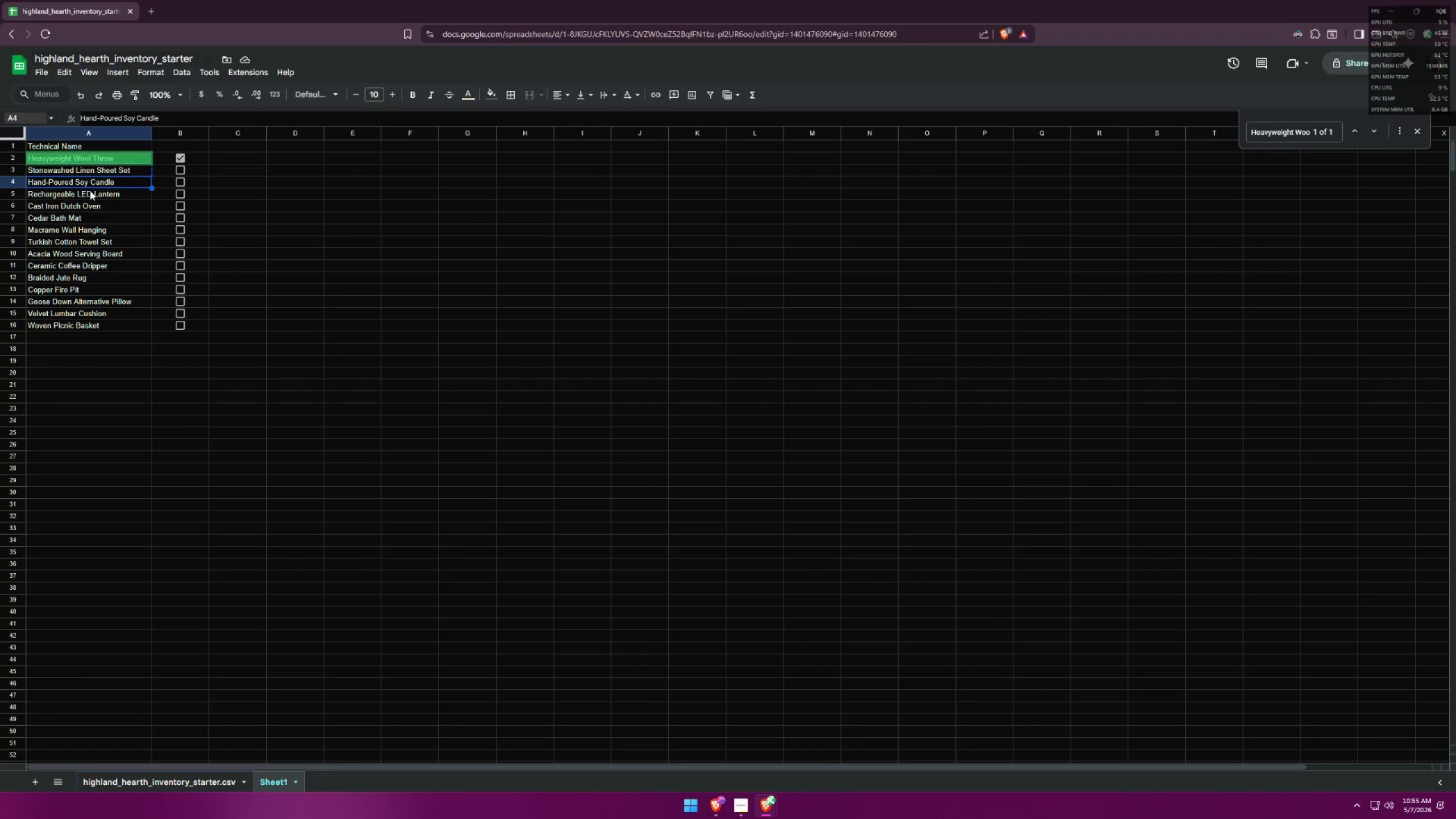 
triple_click([90, 191])
 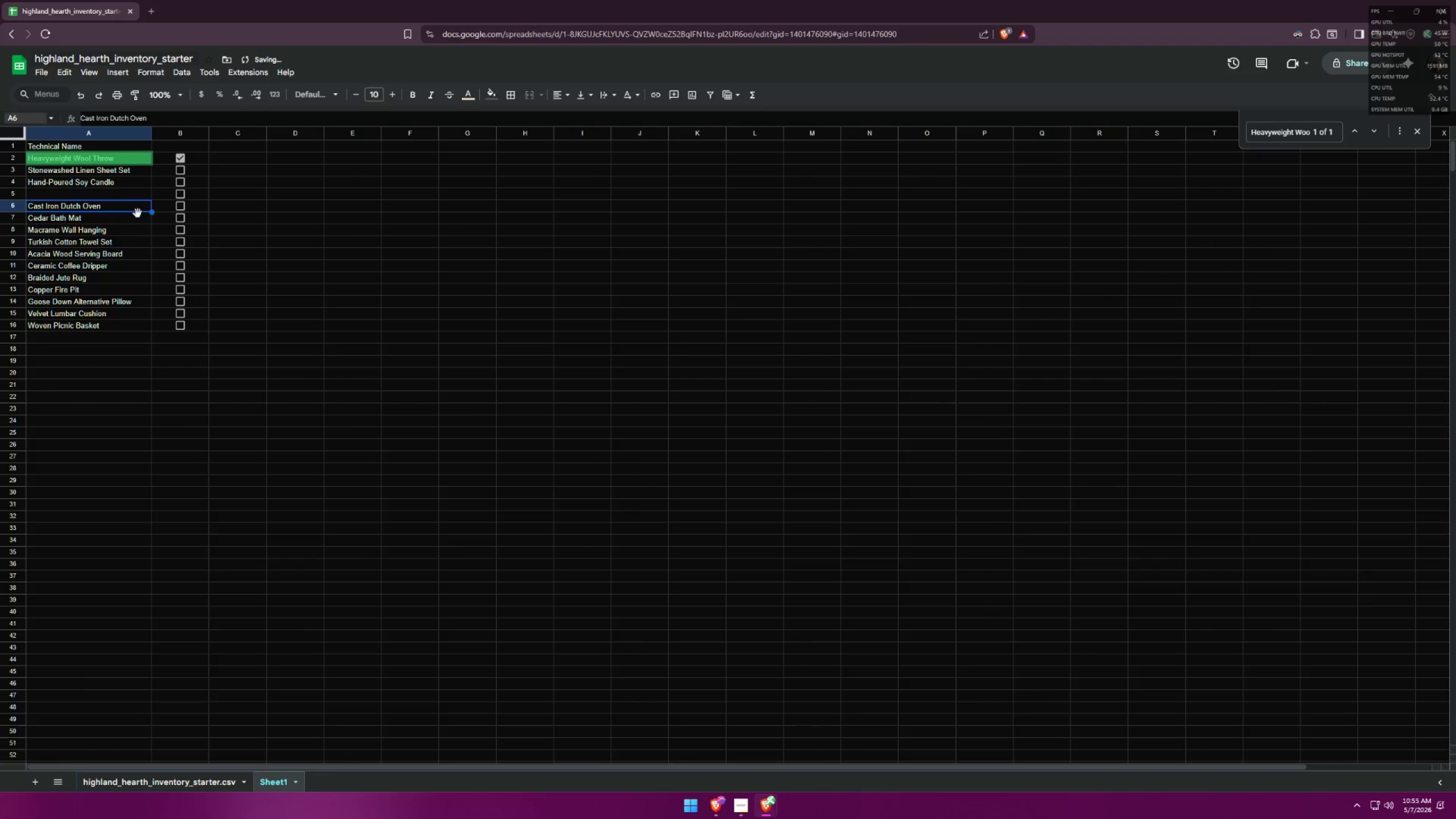 
key(Control+ControlLeft)
 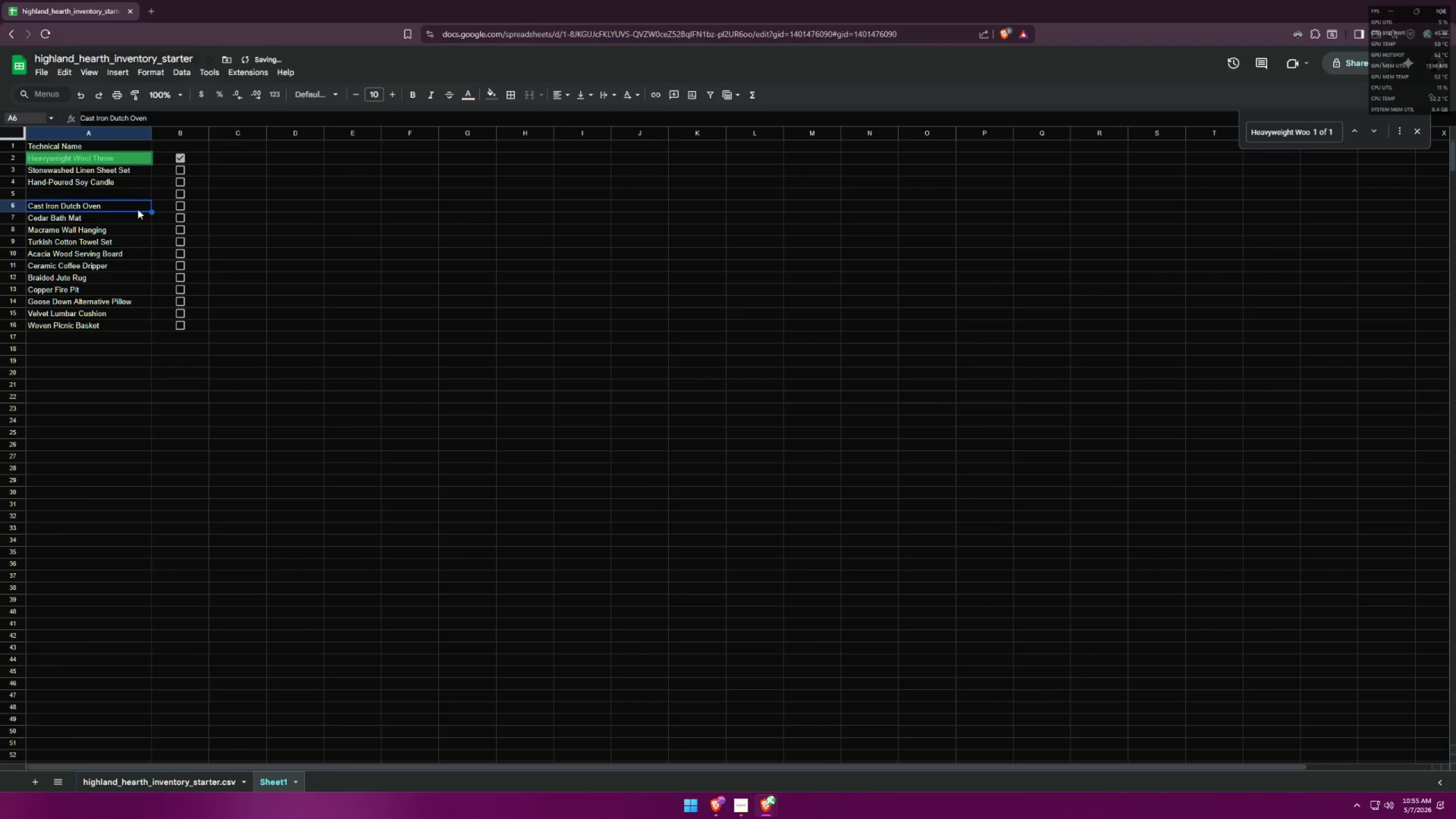 
key(Control+Z)
 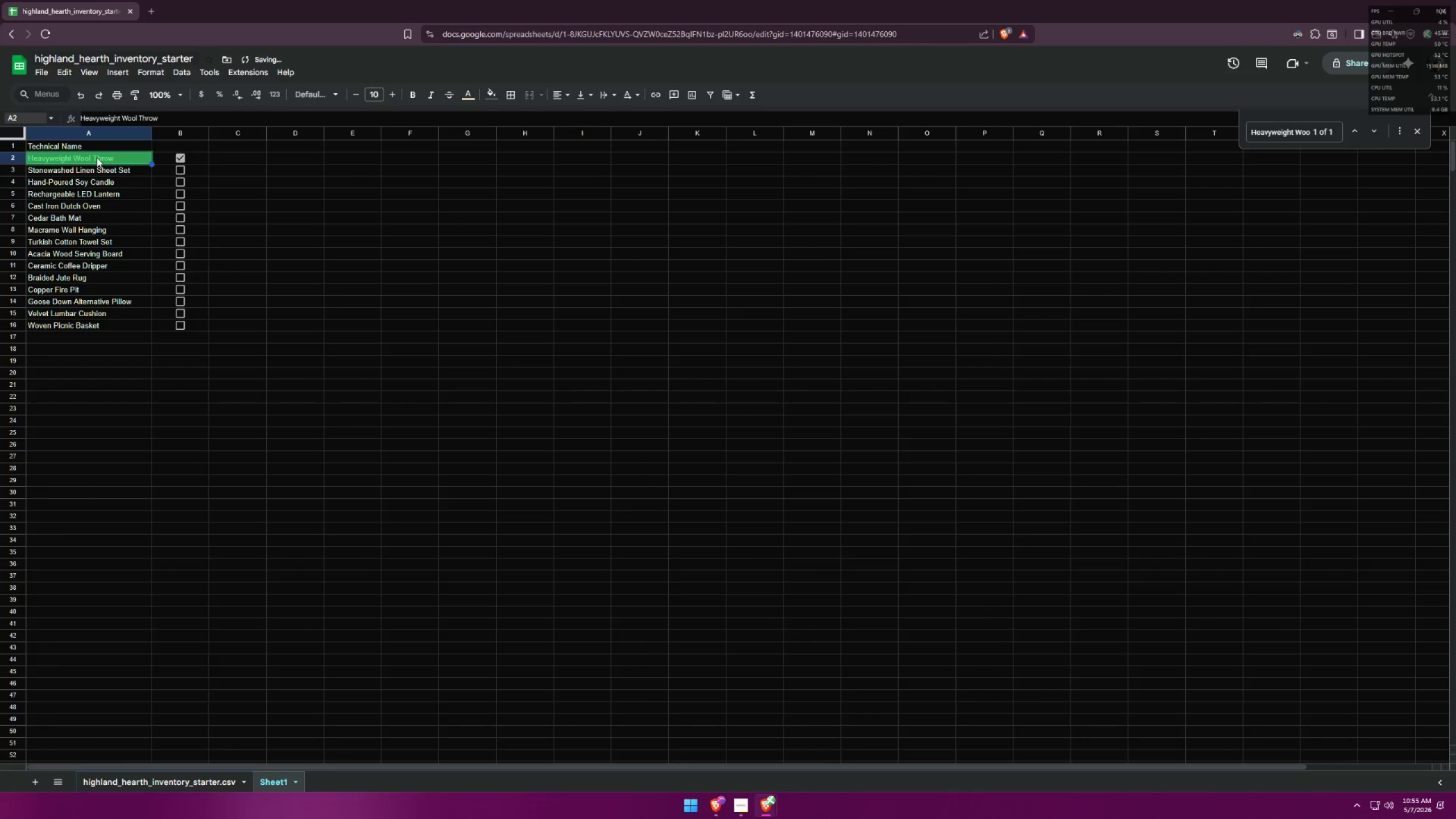 
double_click([101, 168])
 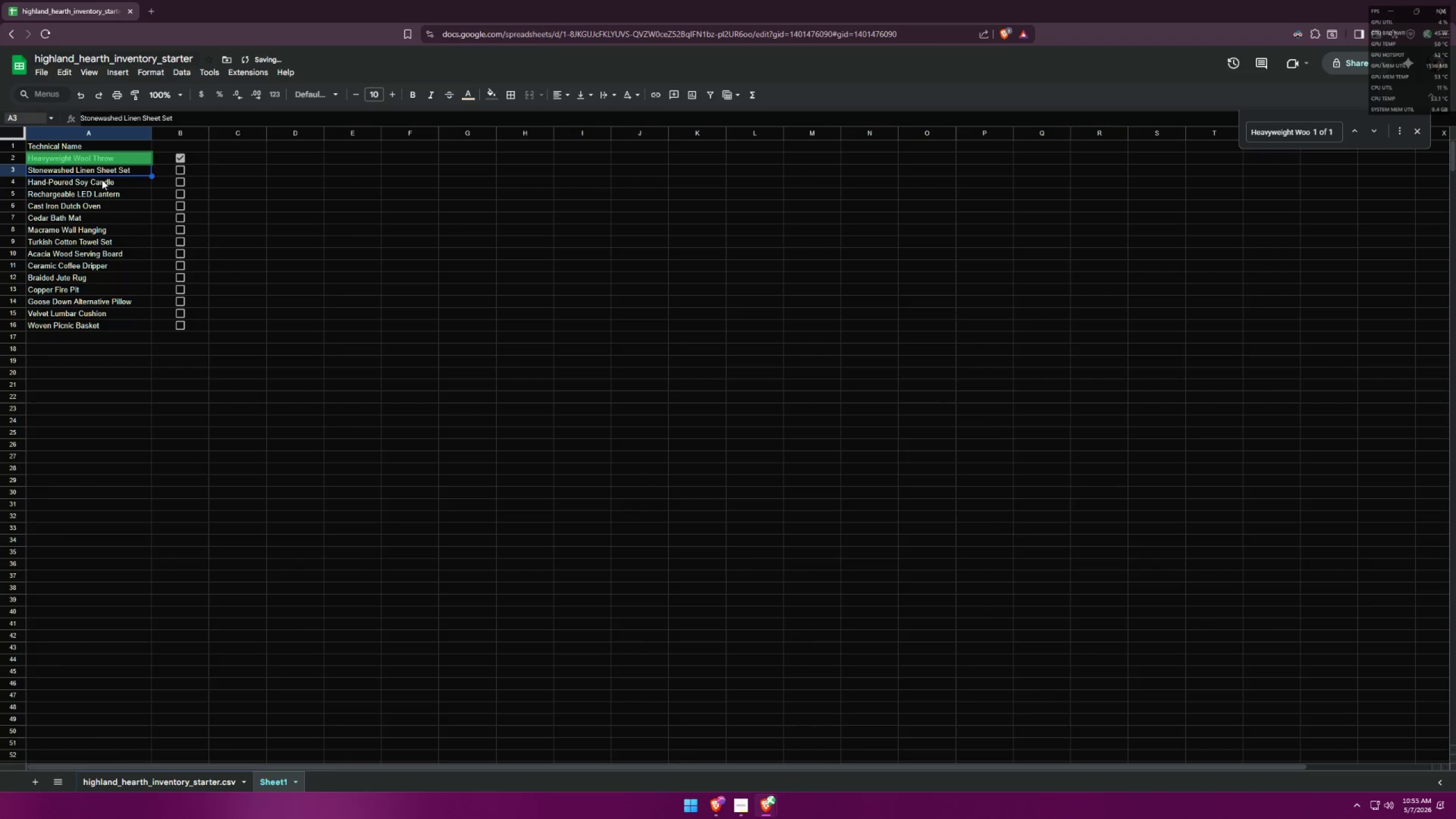 
left_click([102, 180])
 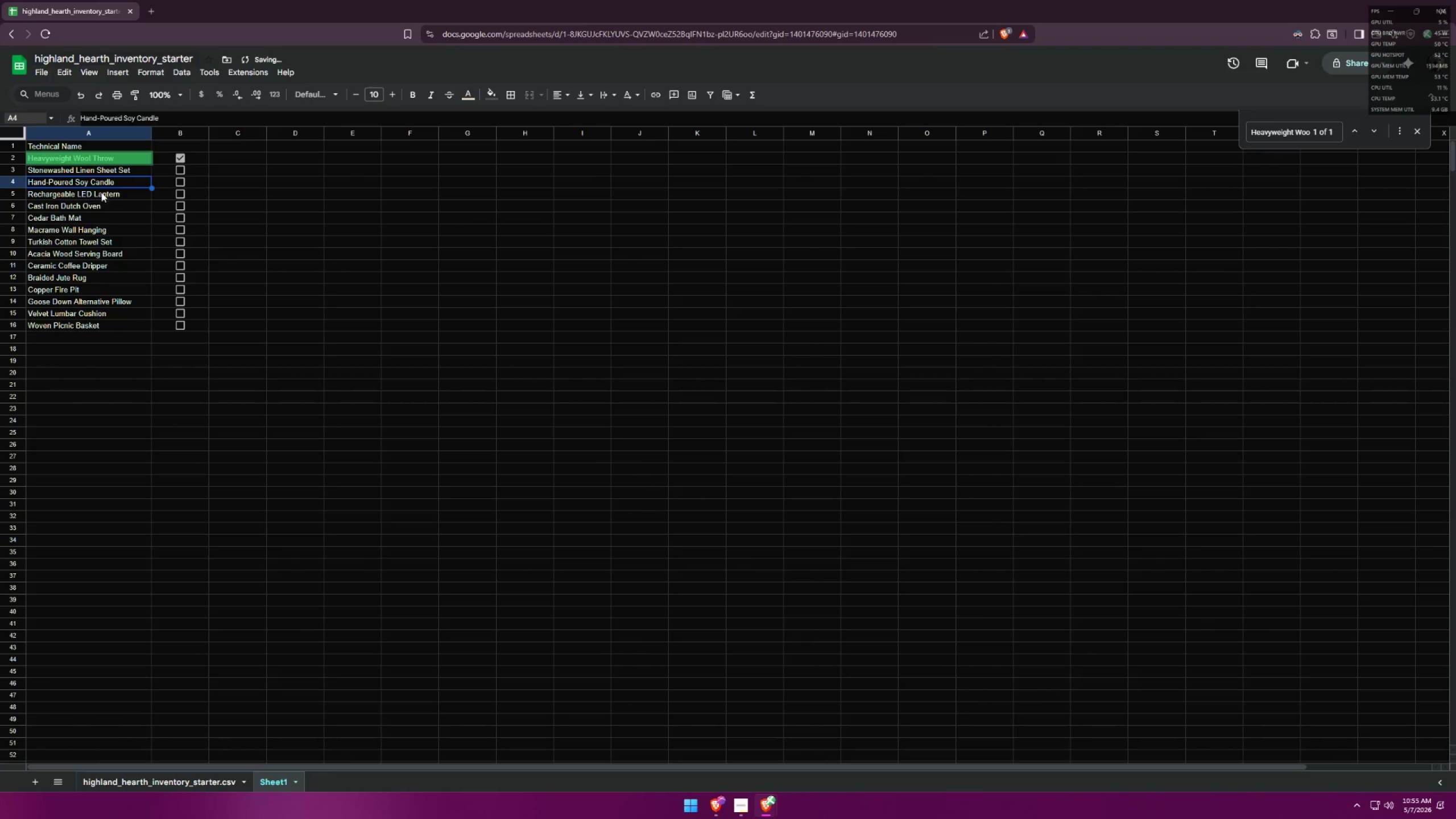 
left_click([101, 194])
 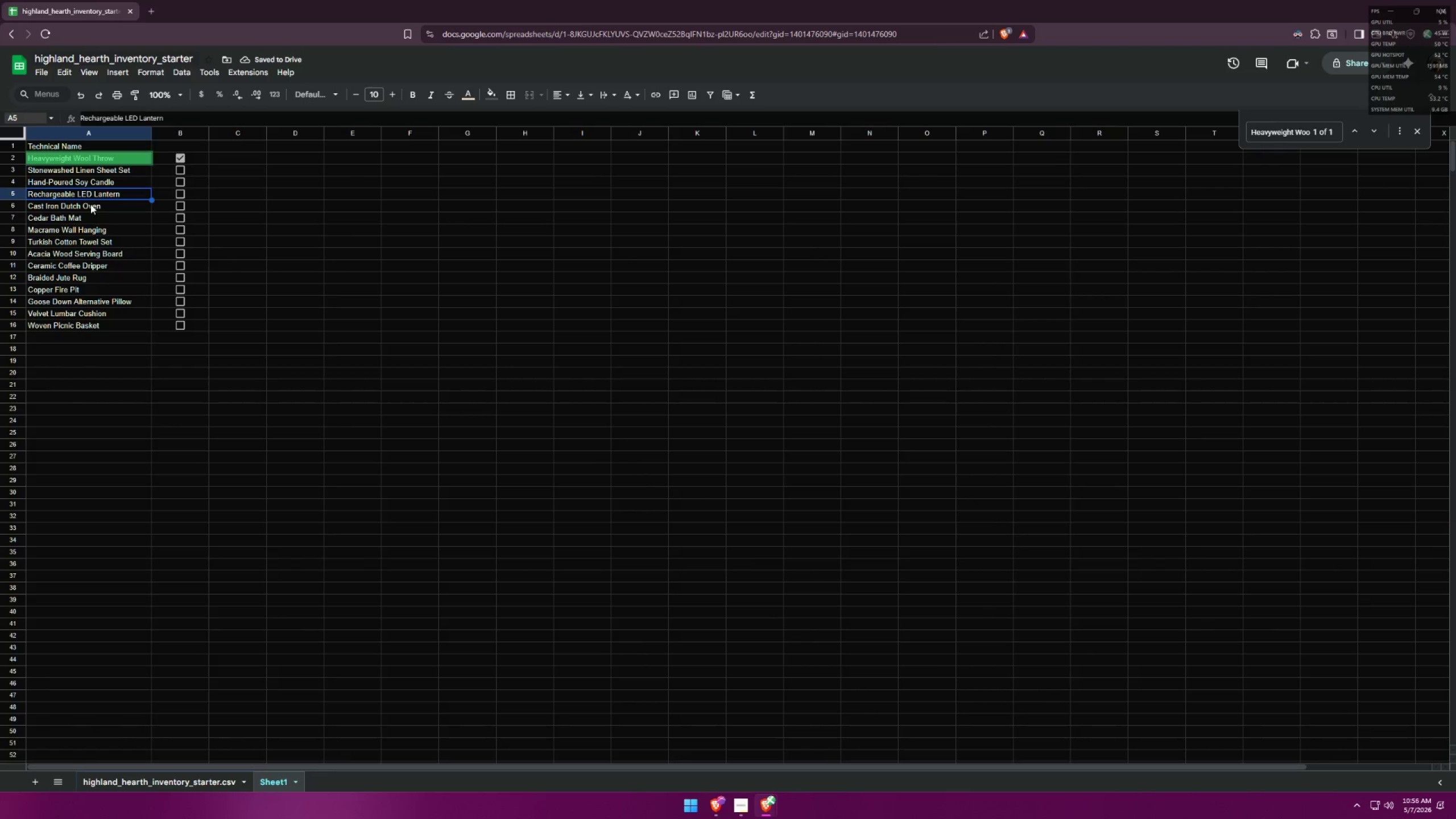 
left_click([90, 204])
 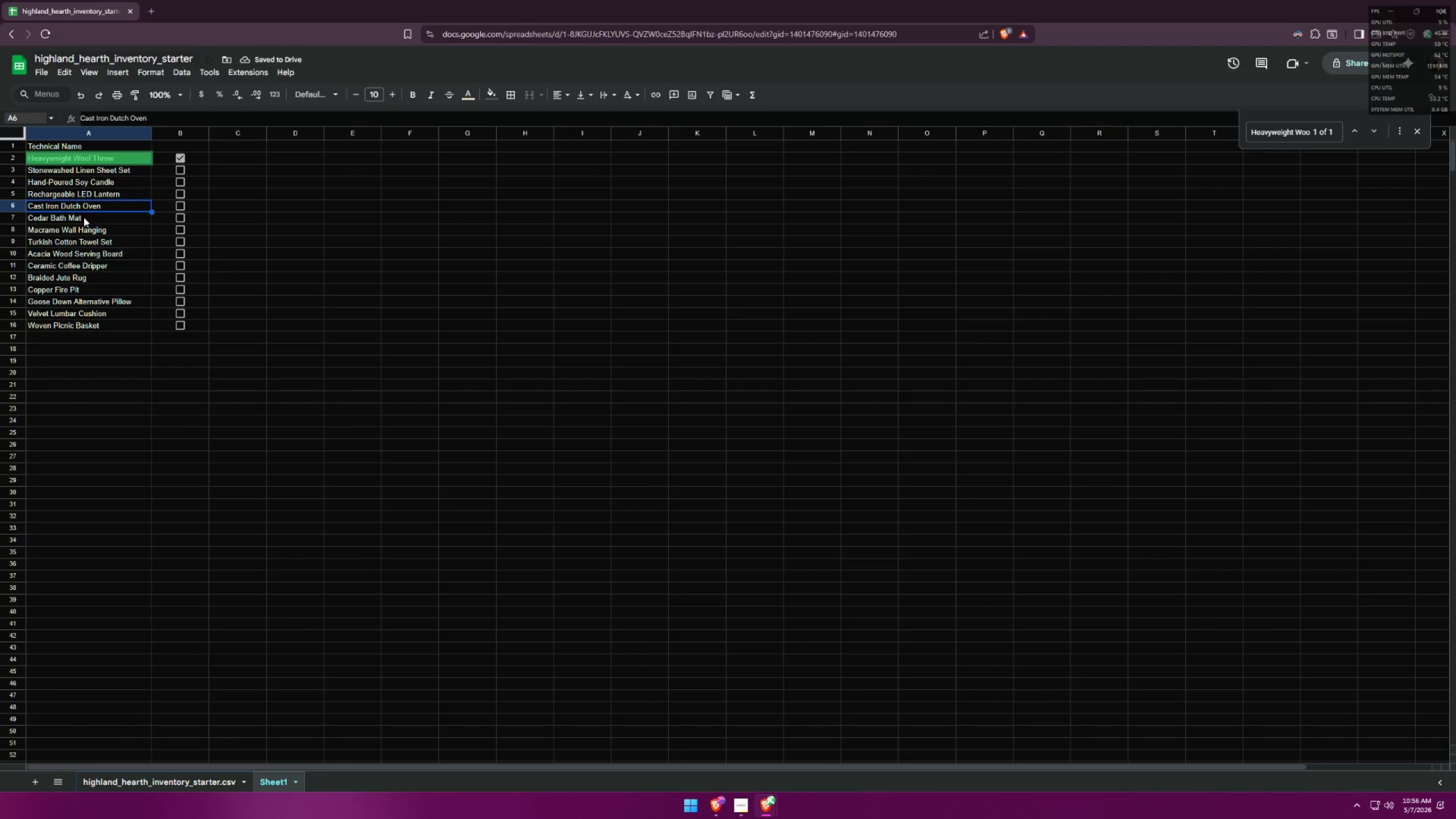 
left_click([83, 218])
 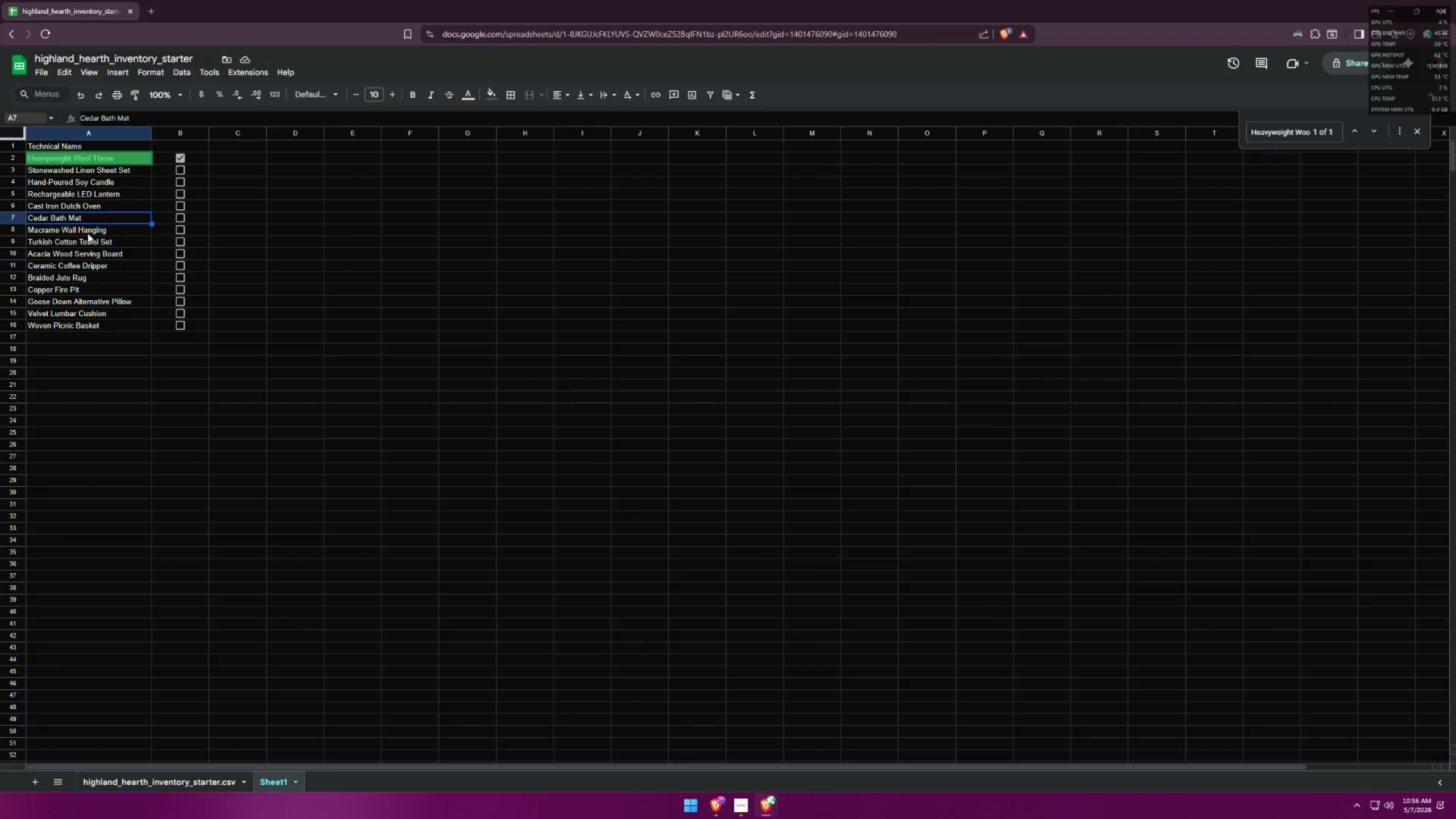 
left_click([88, 233])
 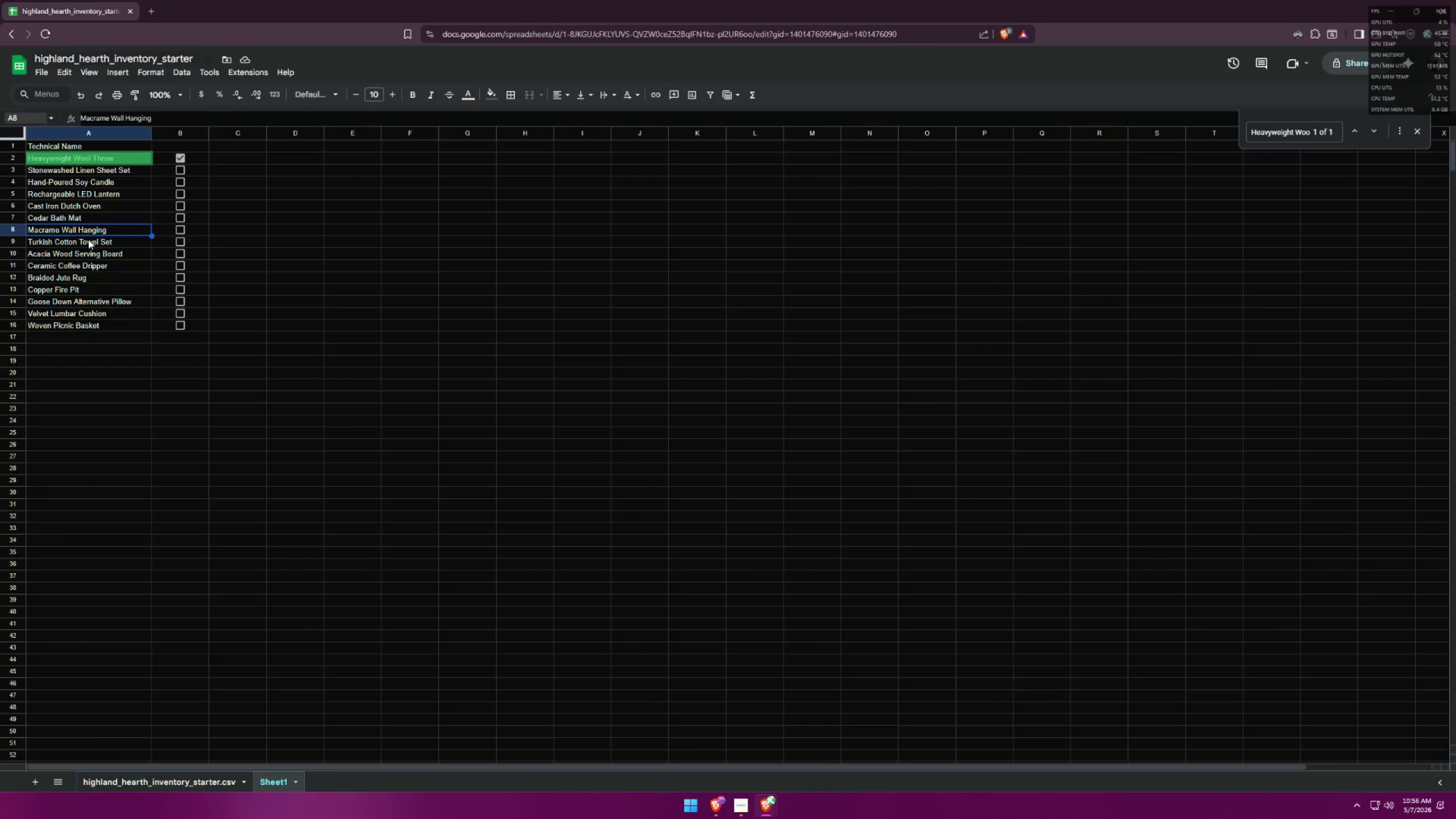 
left_click([88, 239])
 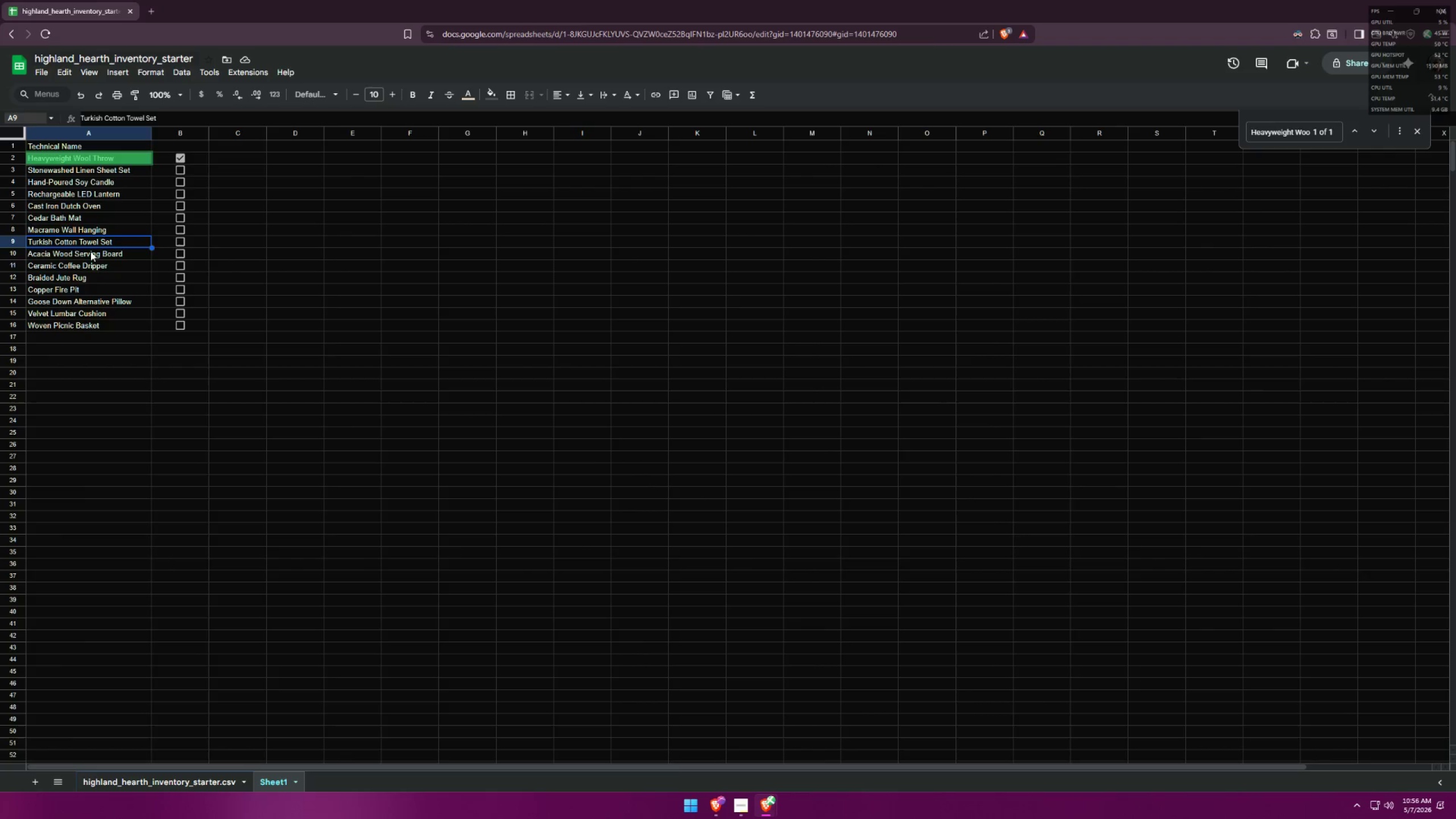 
left_click([90, 251])
 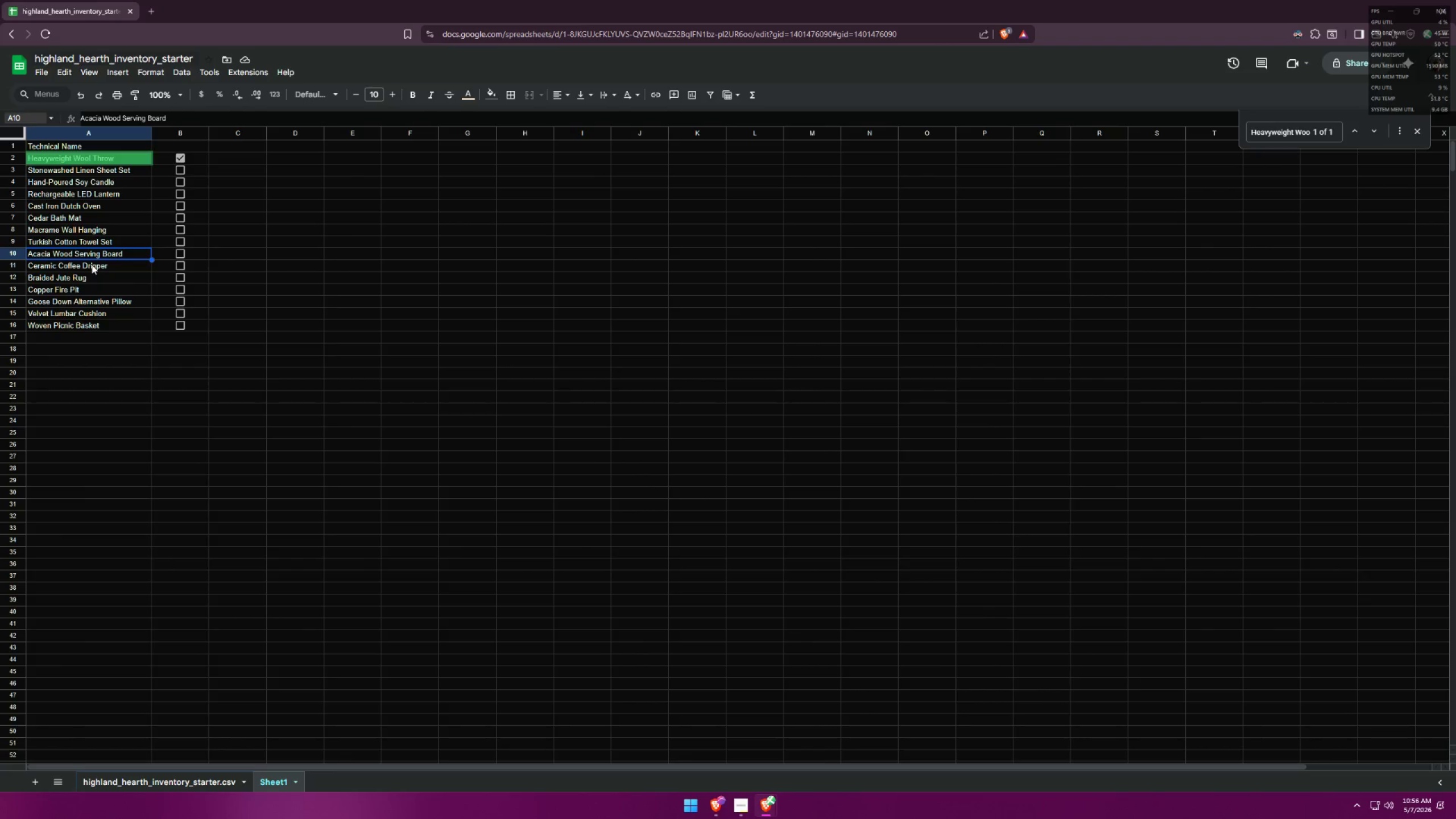 
left_click([92, 264])
 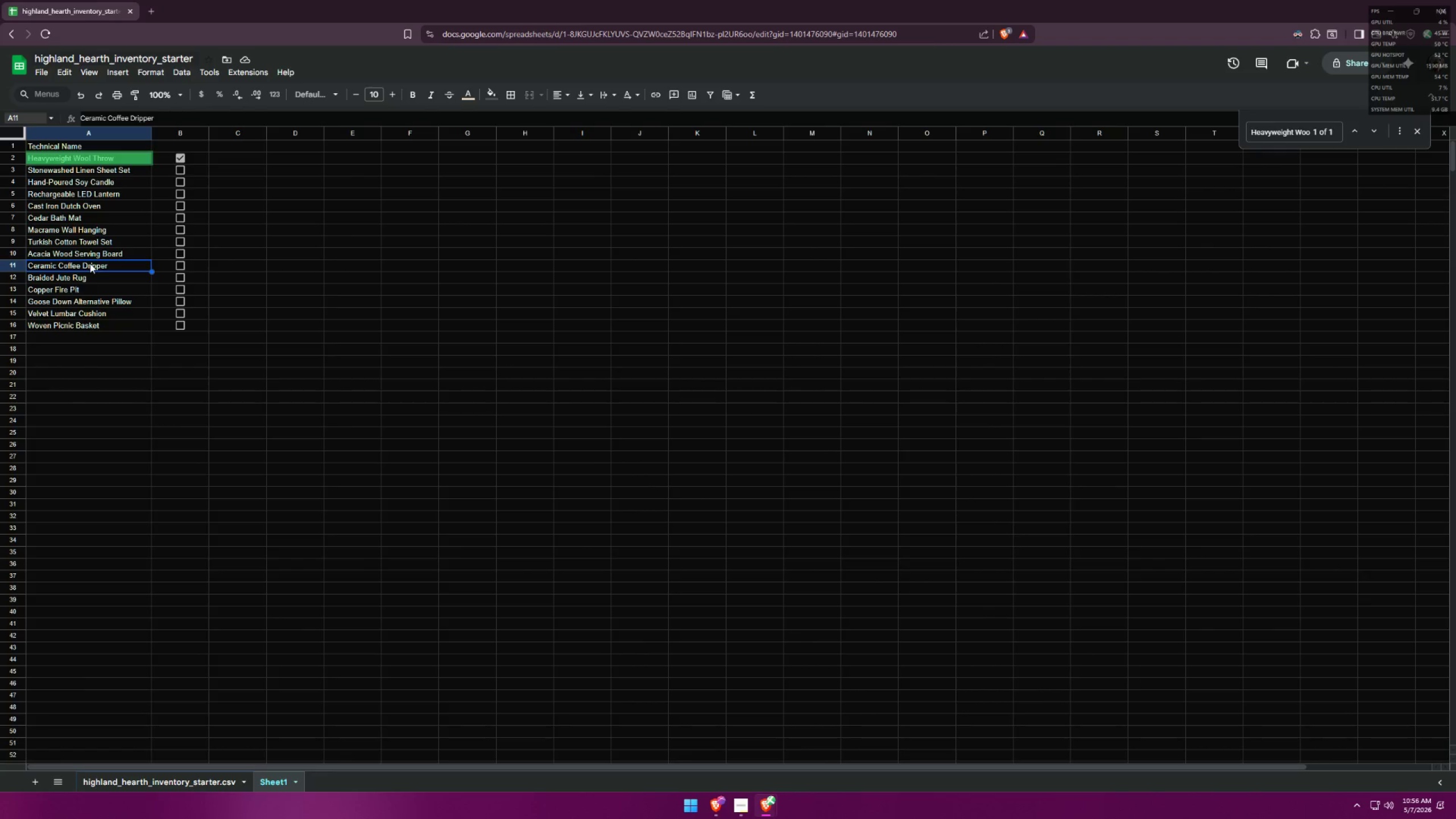 
left_click([84, 276])
 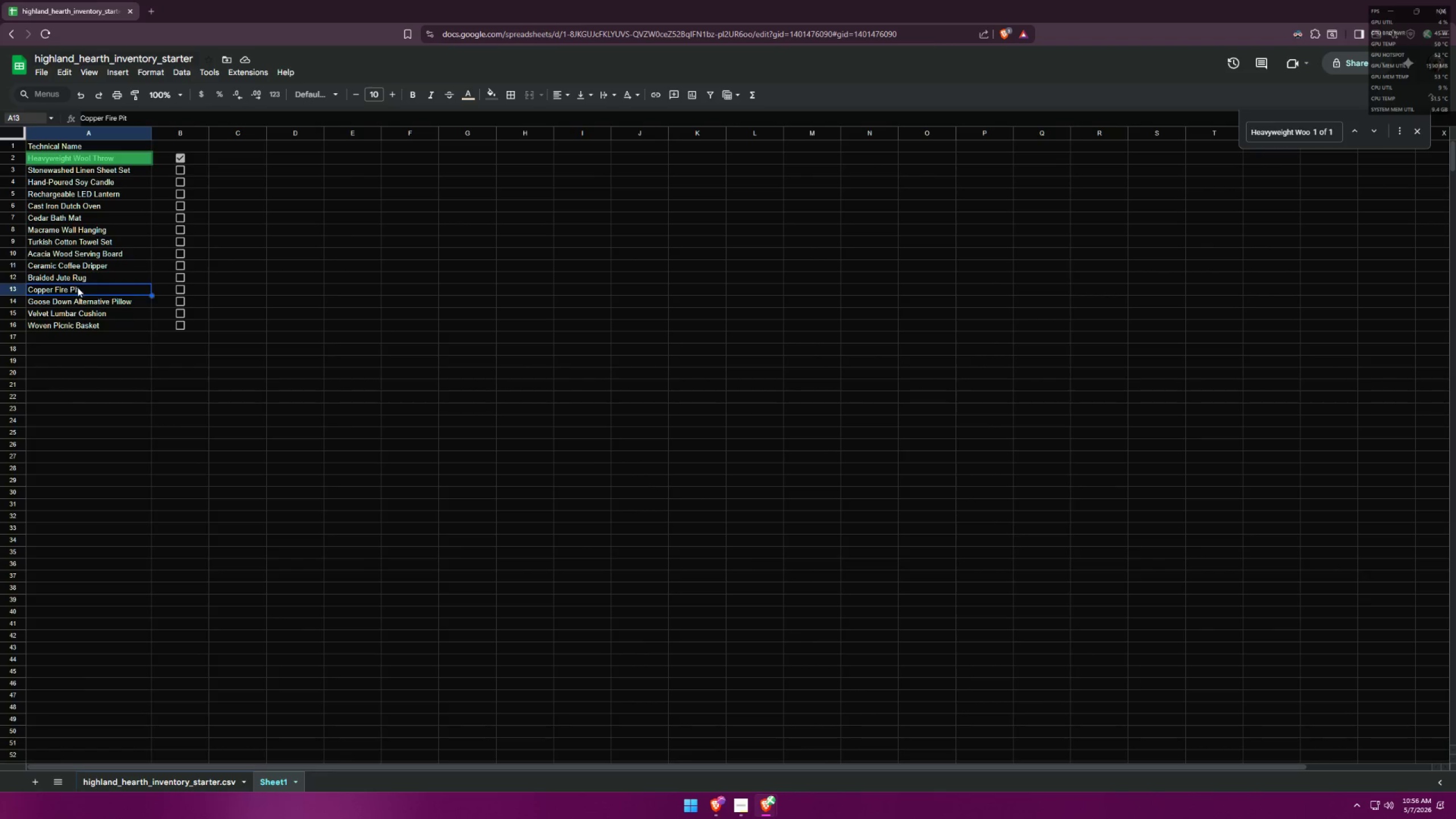 
double_click([74, 299])
 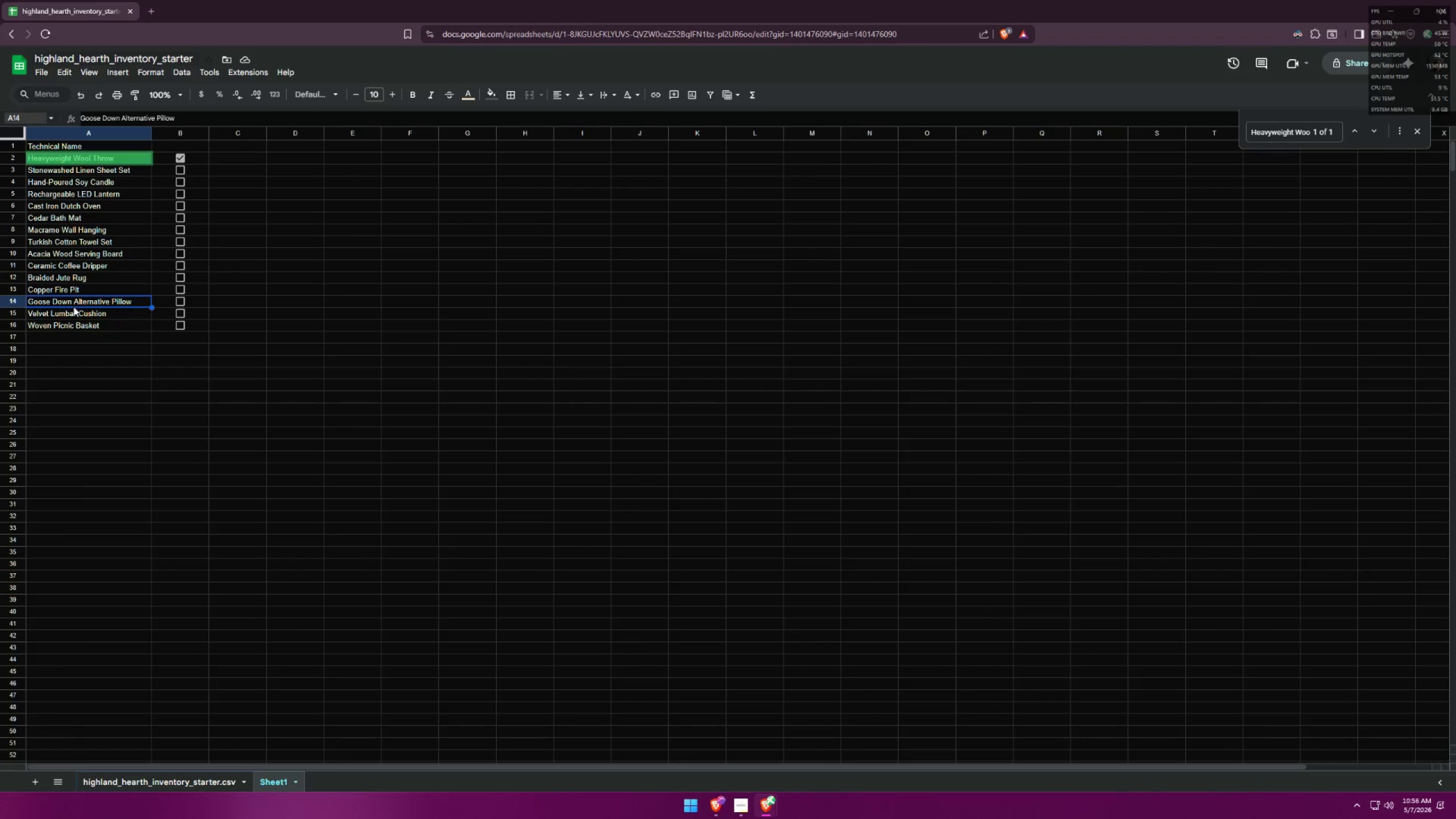 
triple_click([73, 307])
 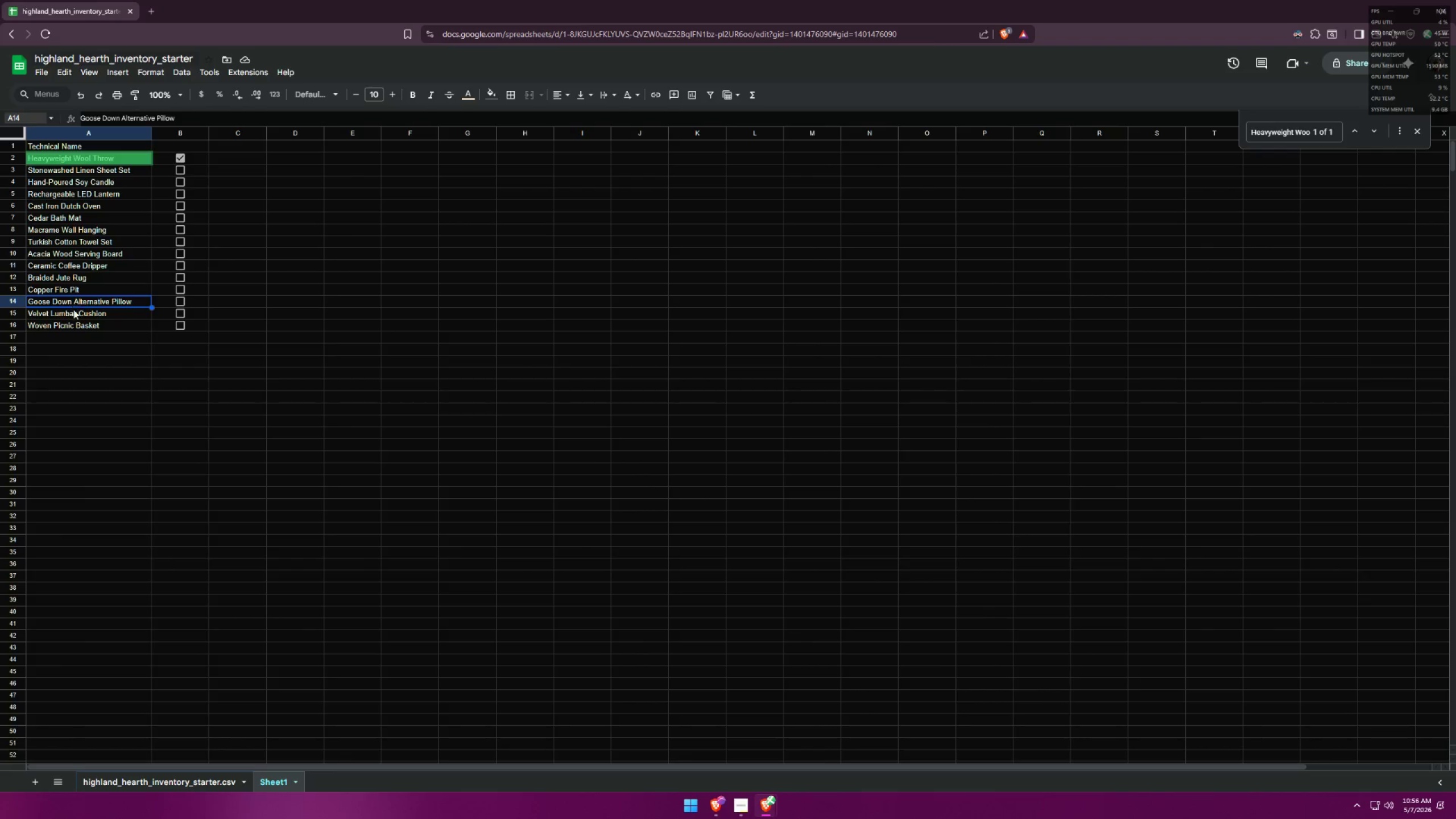 
triple_click([73, 313])
 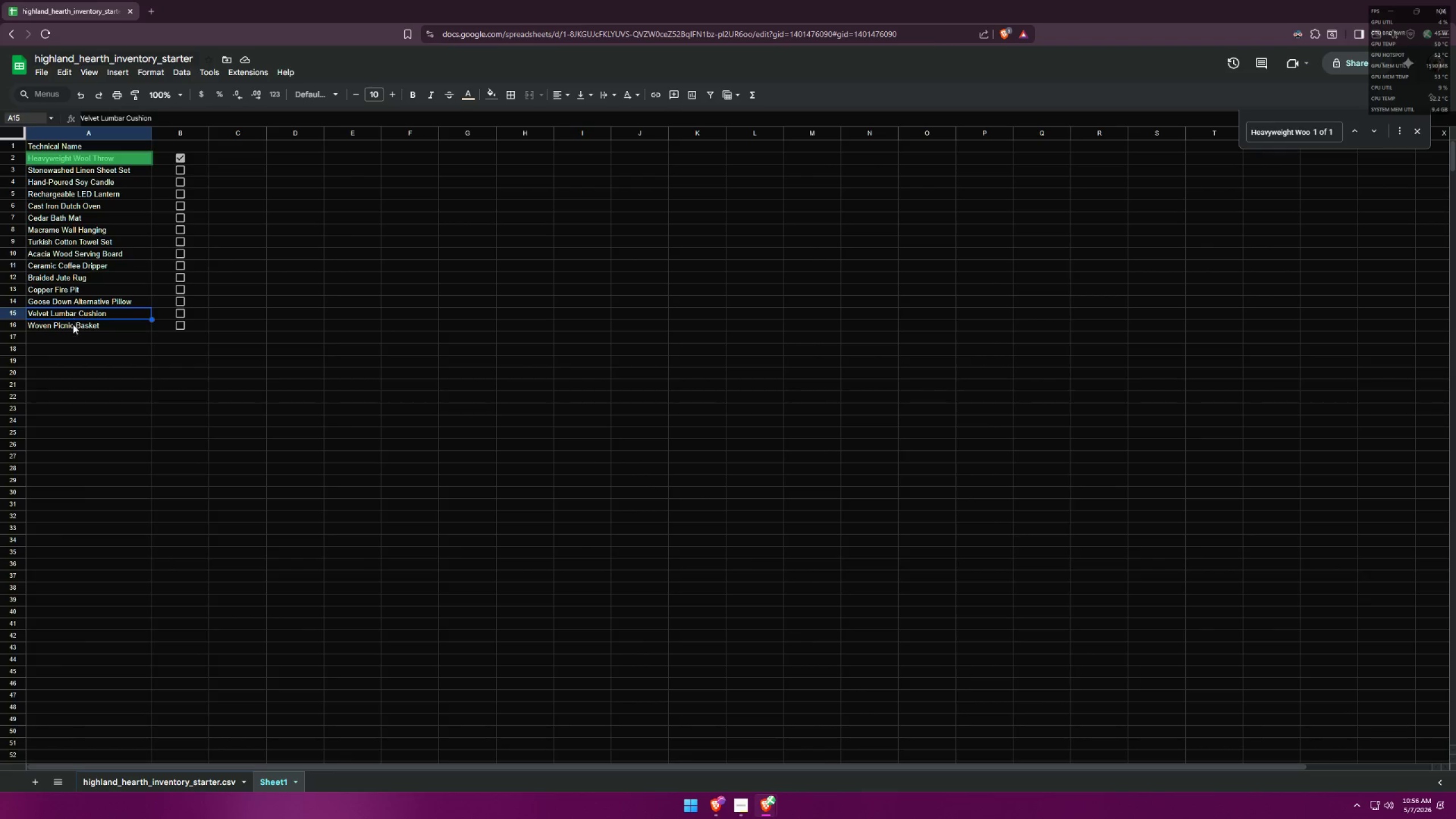 
triple_click([73, 325])
 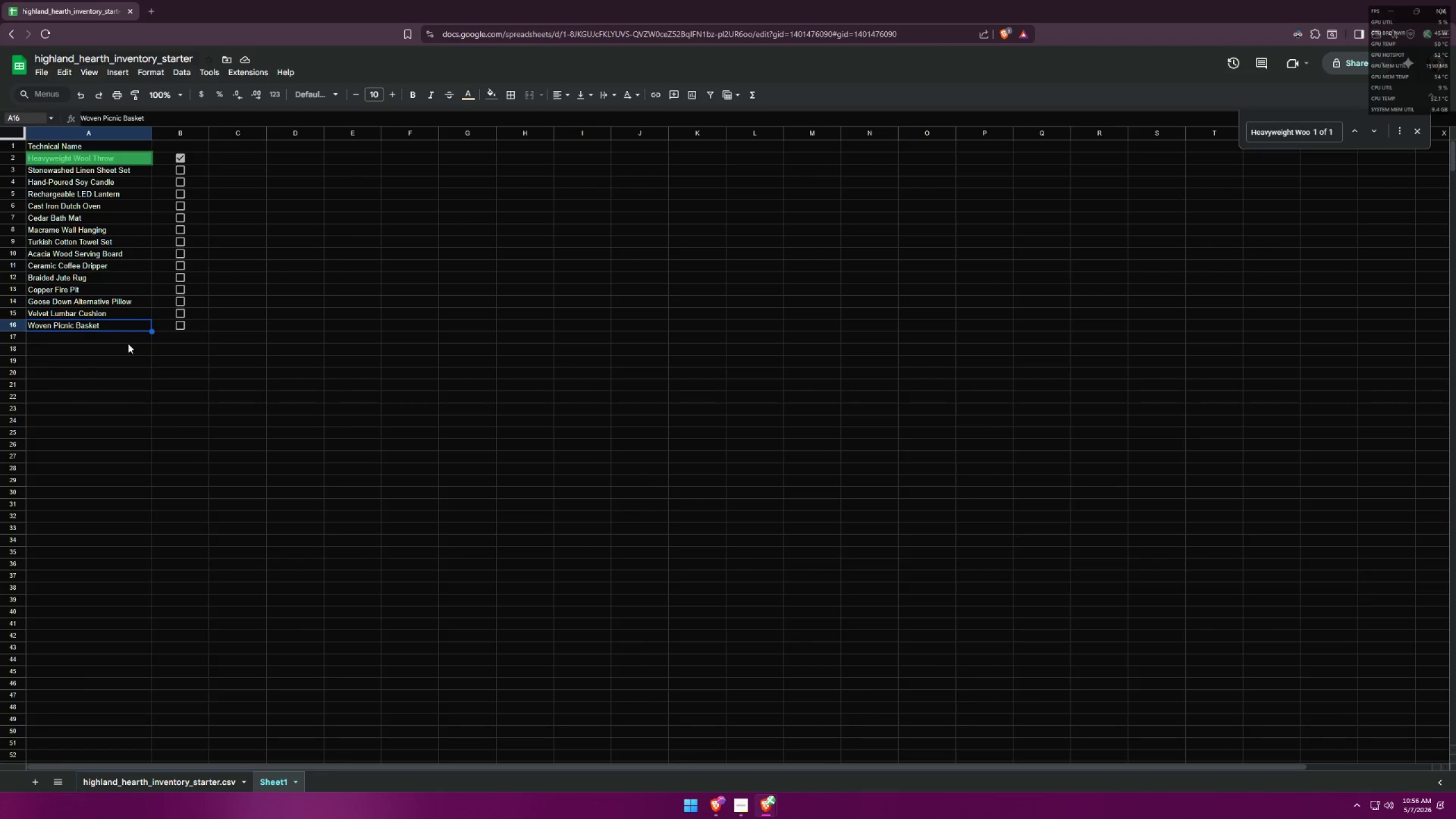 
triple_click([143, 382])
 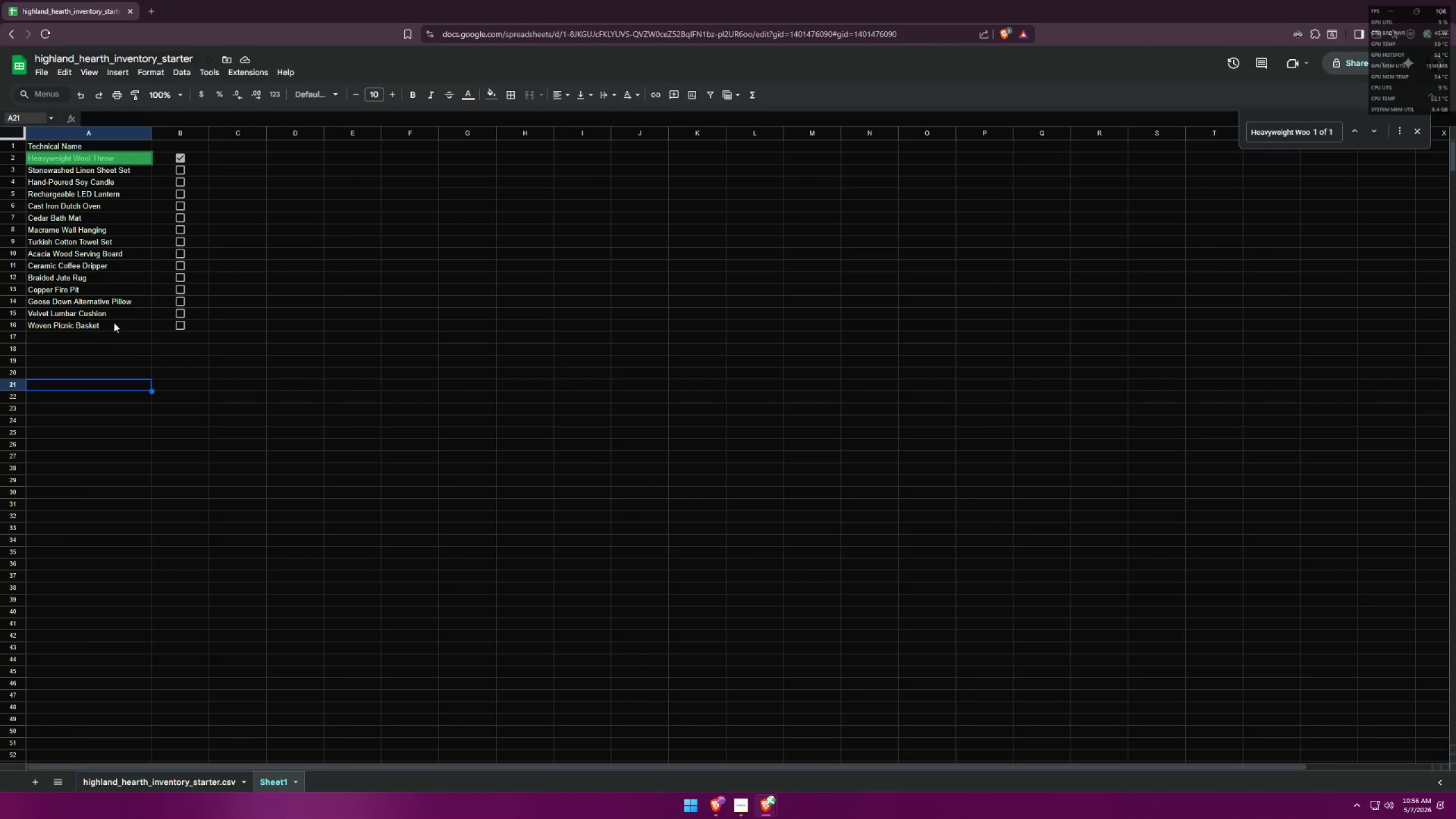 
left_click_drag(start_coordinate=[113, 322], to_coordinate=[90, 160])
 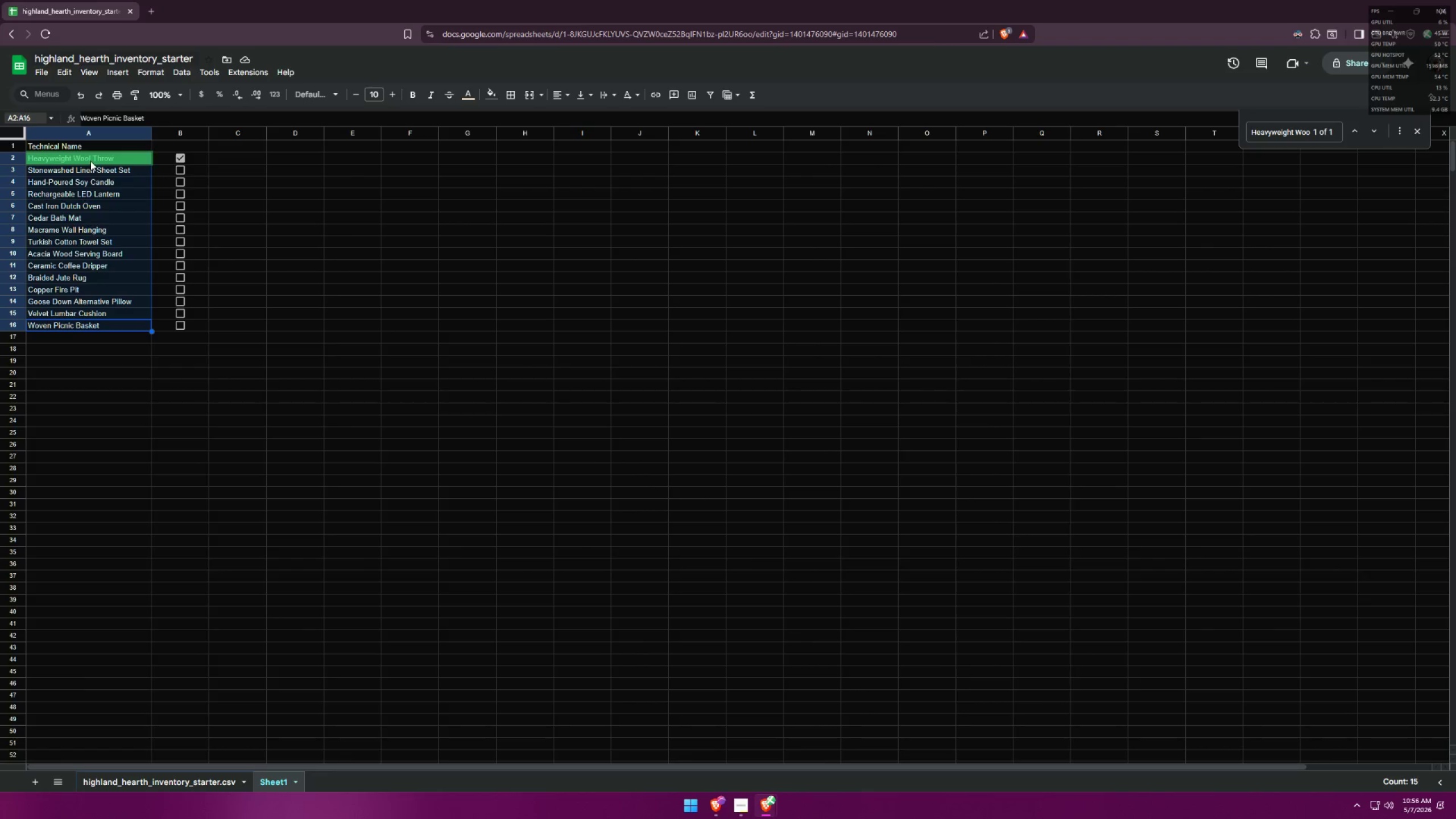 
key(Control+ControlLeft)
 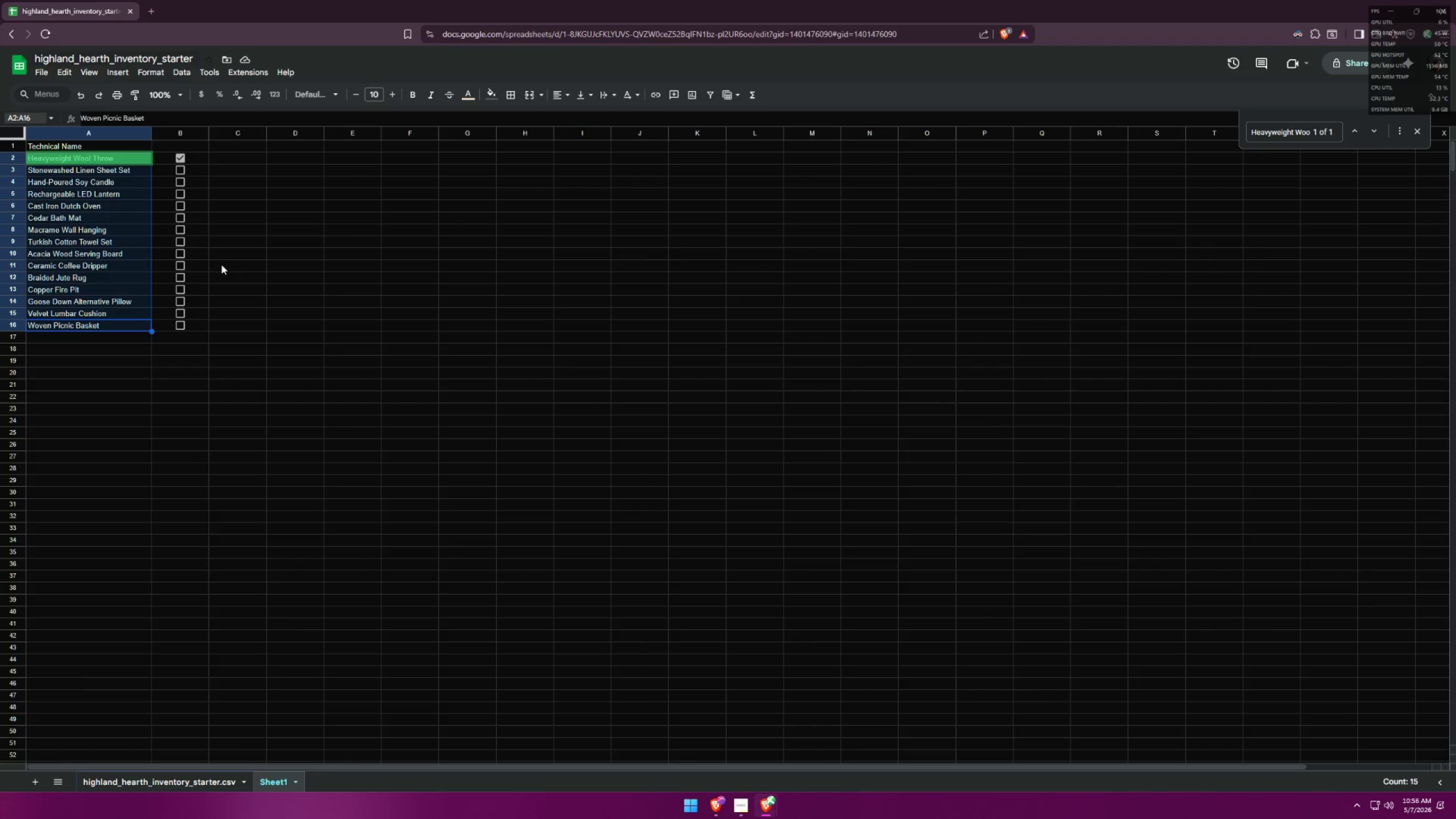 
key(Control+C)
 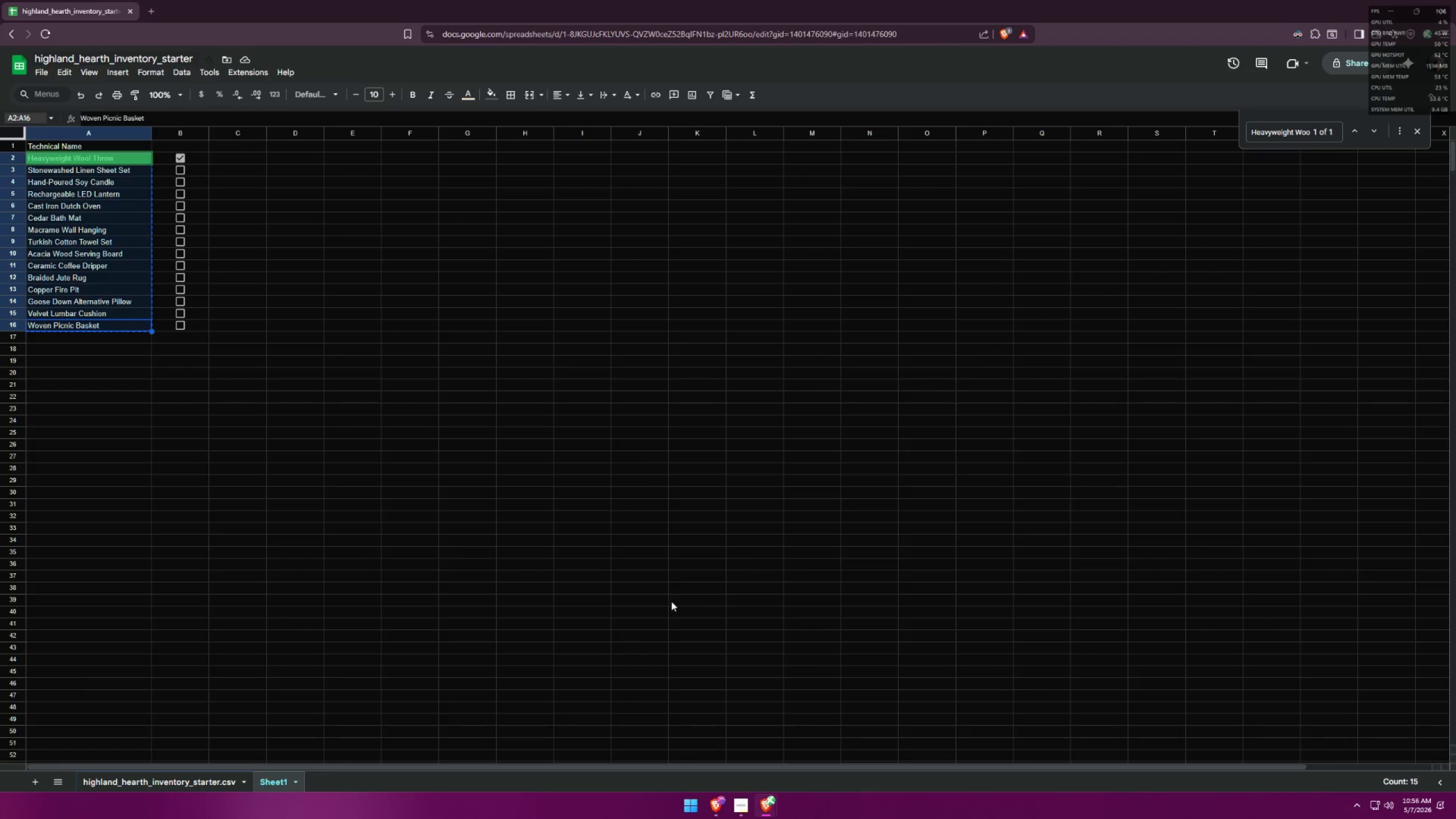 
key(Alt+AltLeft)
 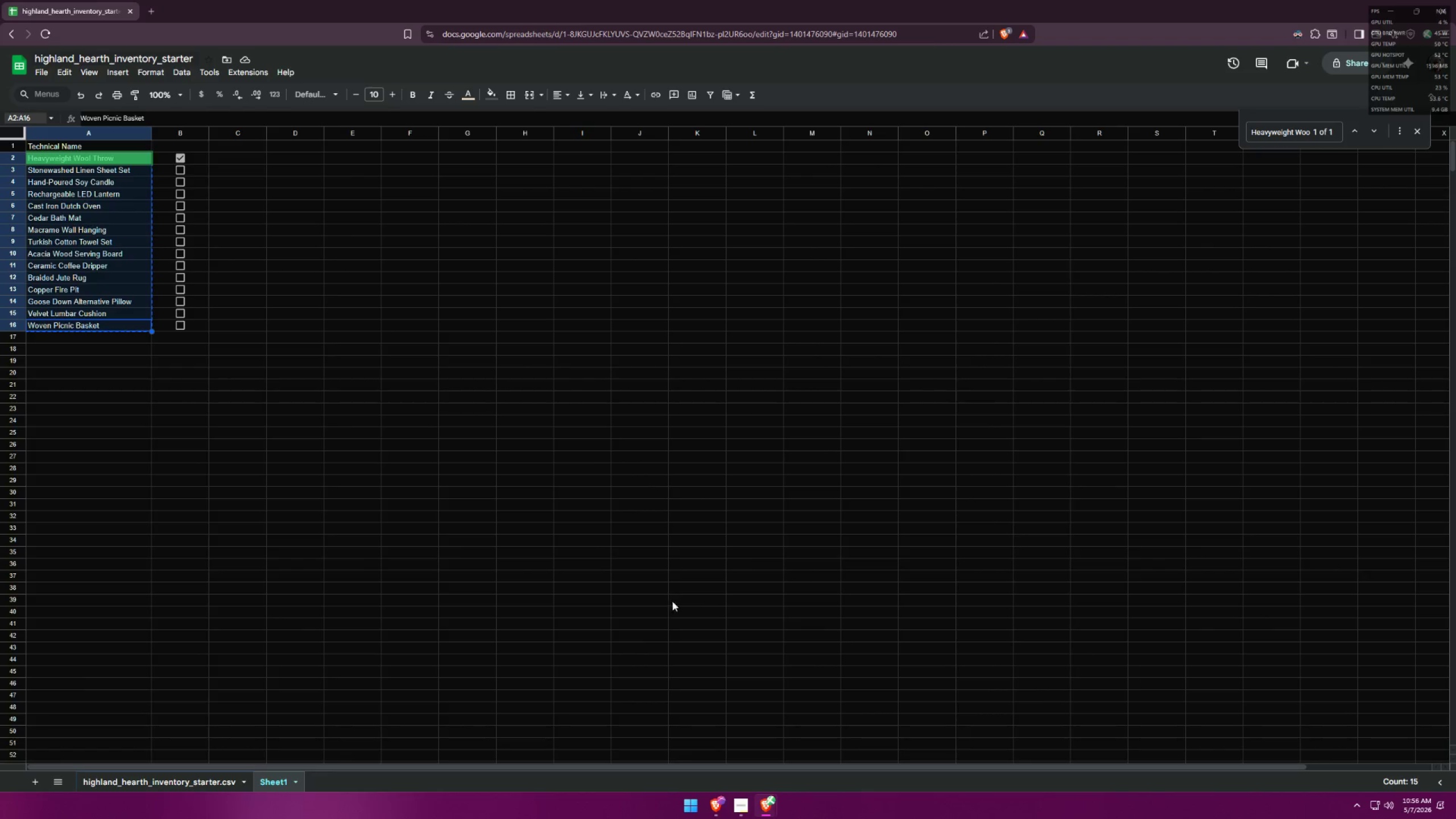 
key(Alt+Tab)
 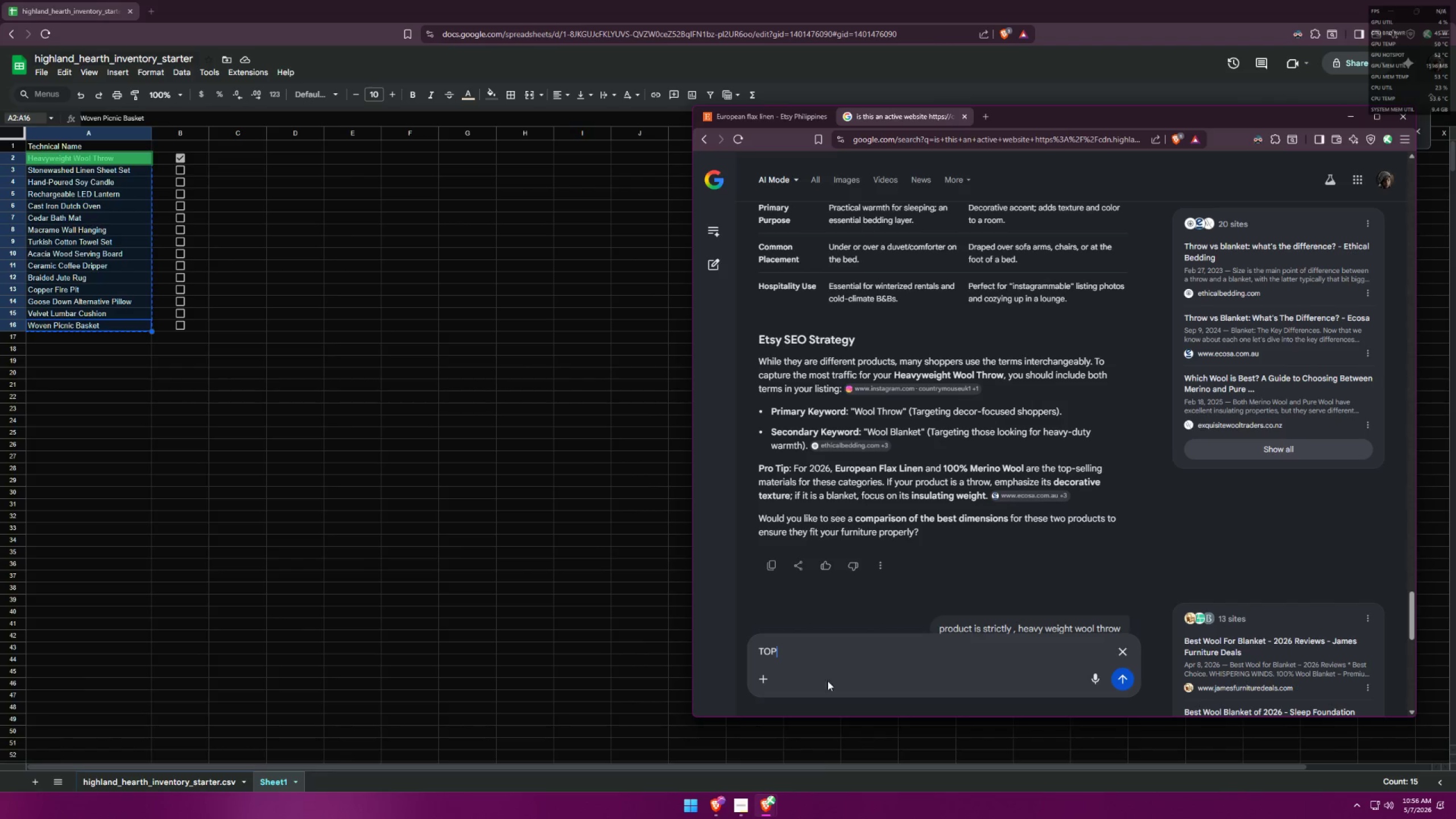 
left_click_drag(start_coordinate=[810, 652], to_coordinate=[712, 636])
 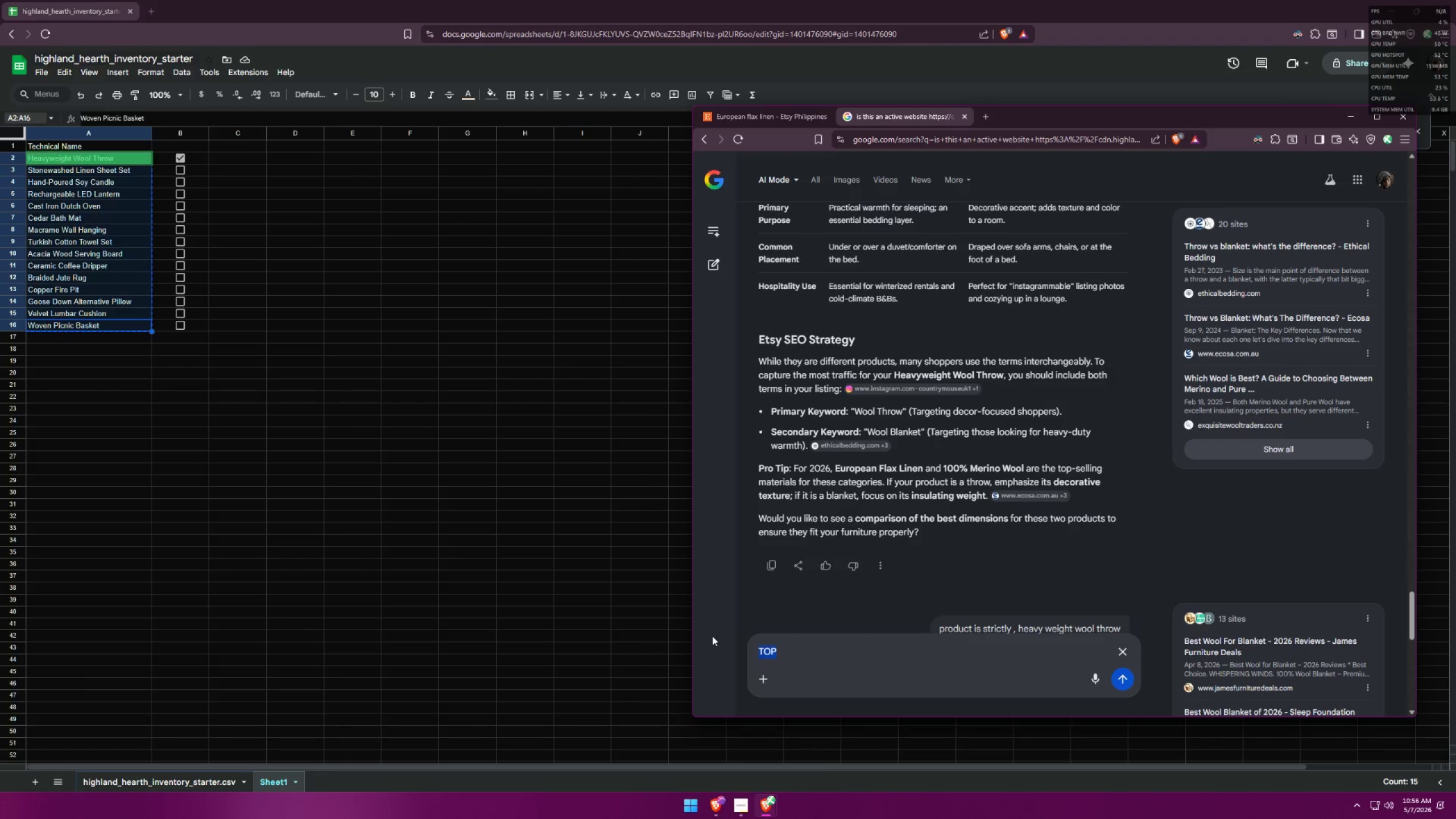 
key(Control+ControlLeft)
 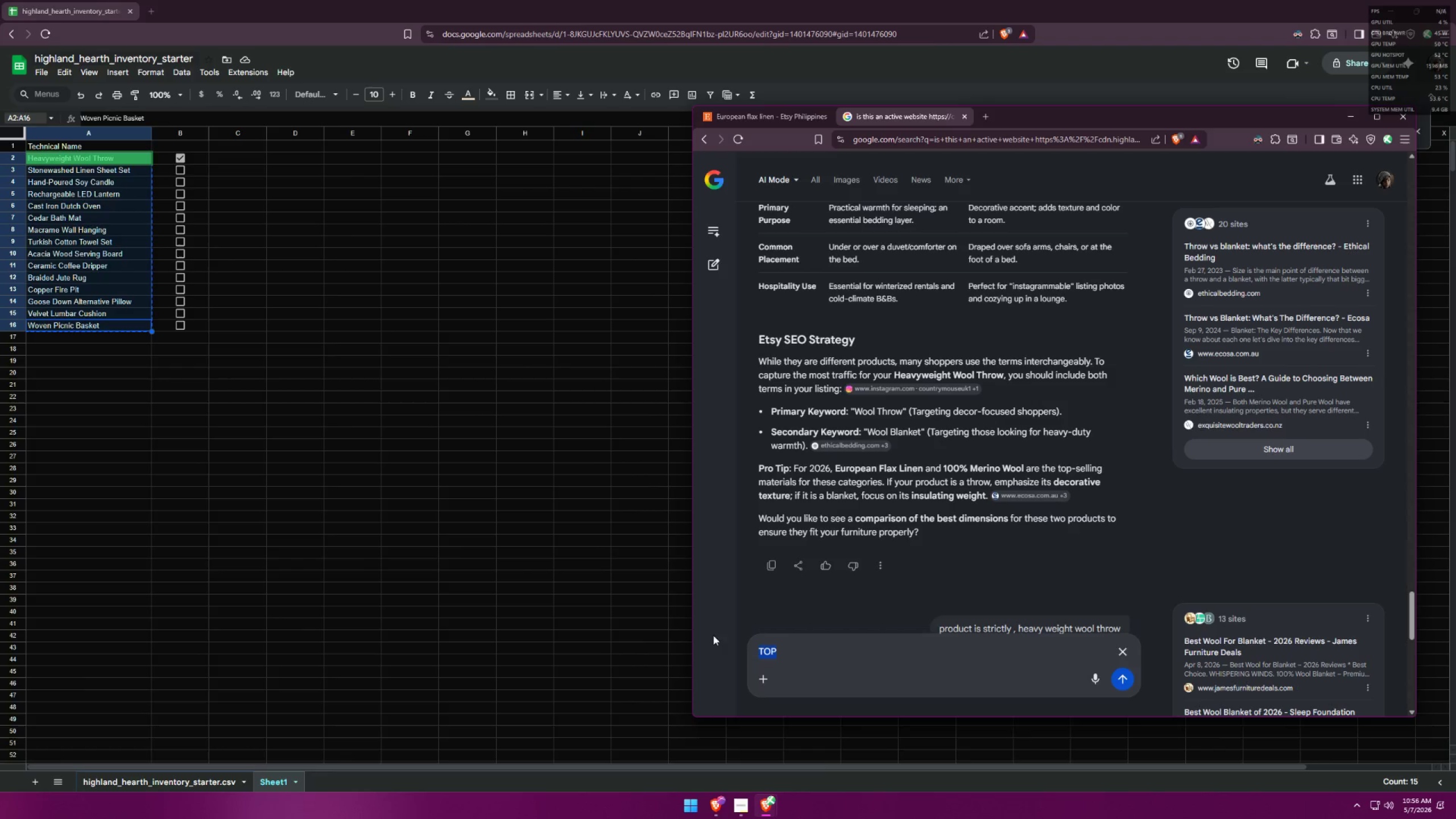 
key(Control+V)
 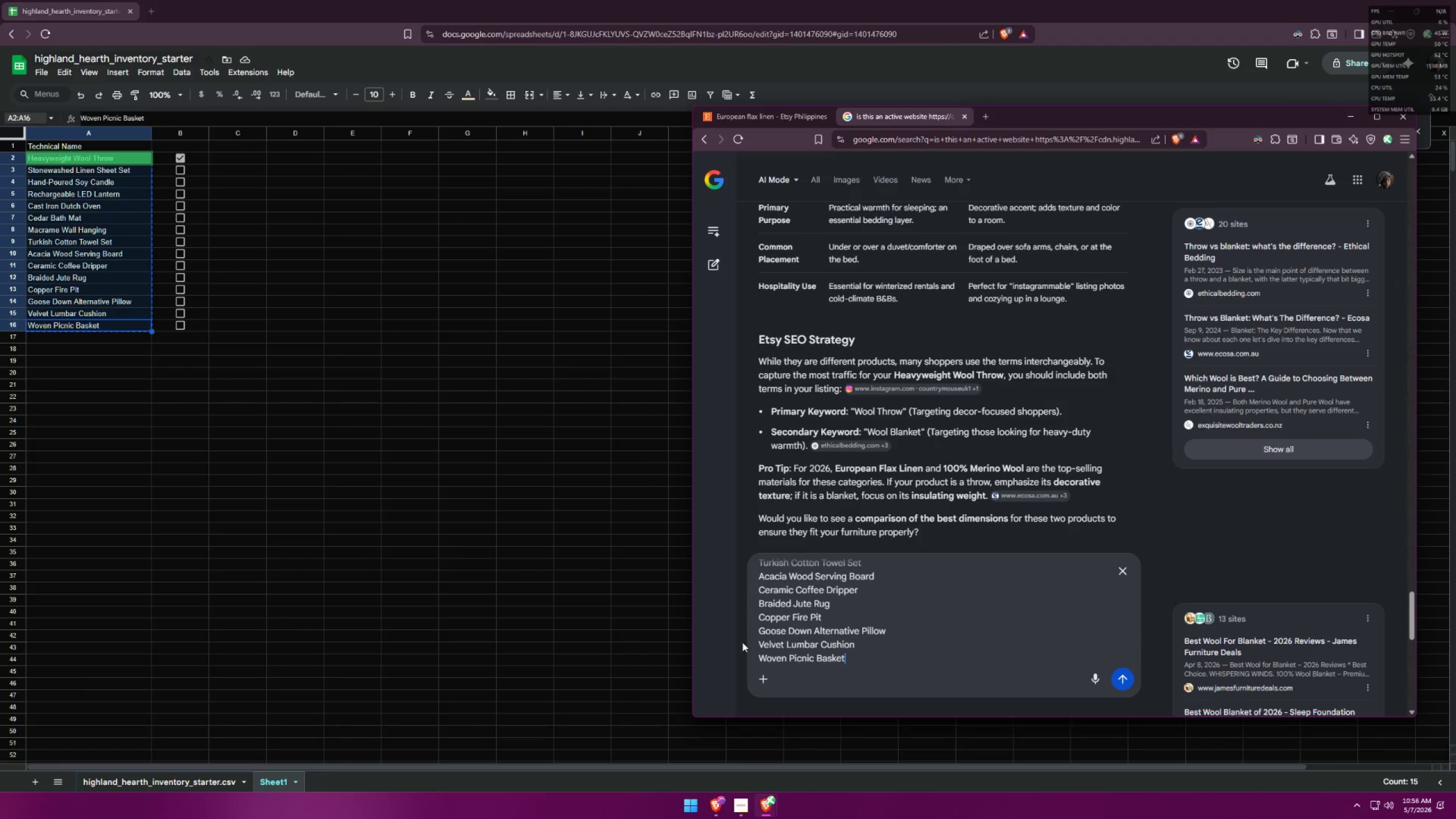 
key(Control+A)
 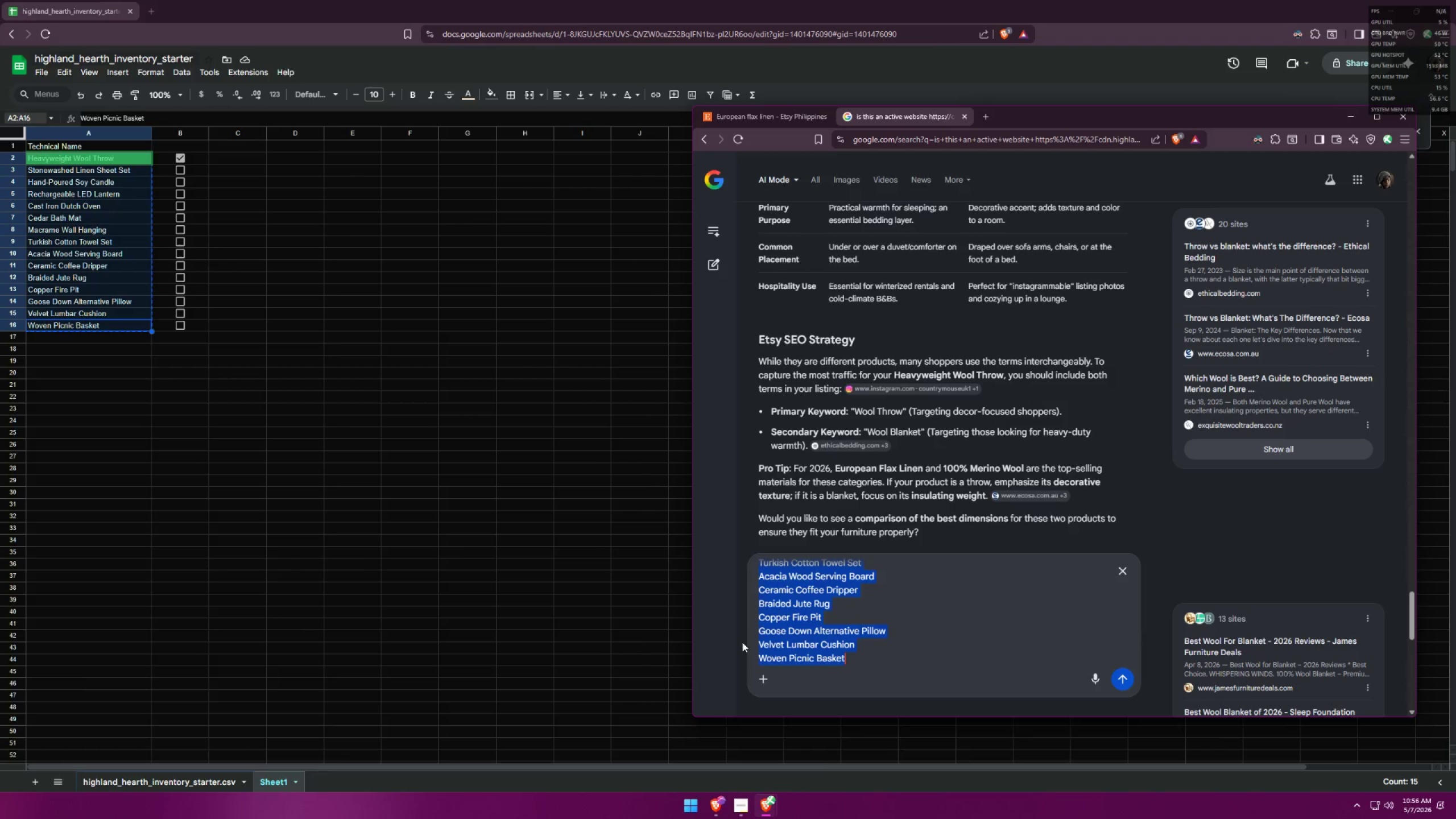 
key(Backspace)
 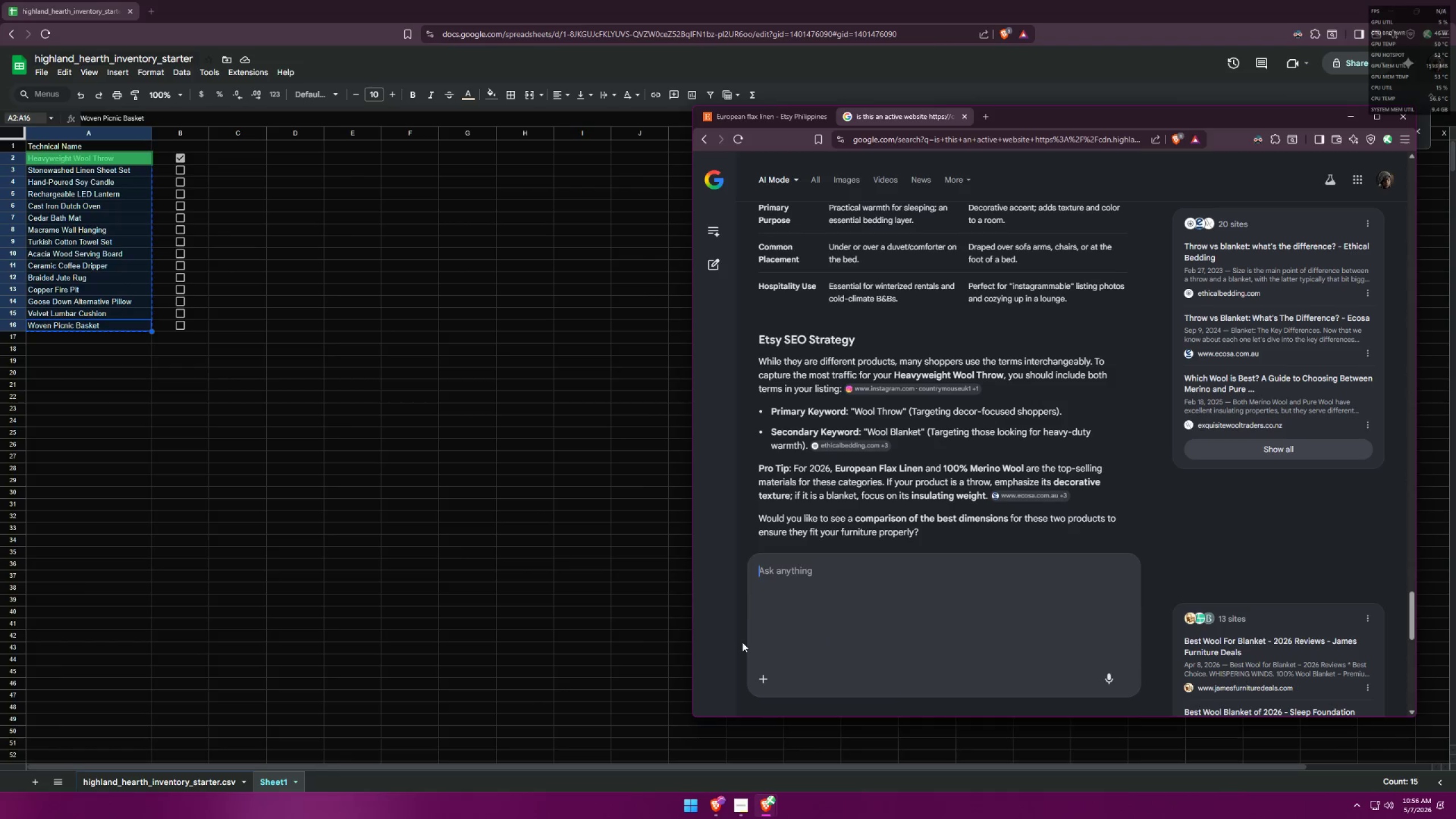 
key(Control+ControlLeft)
 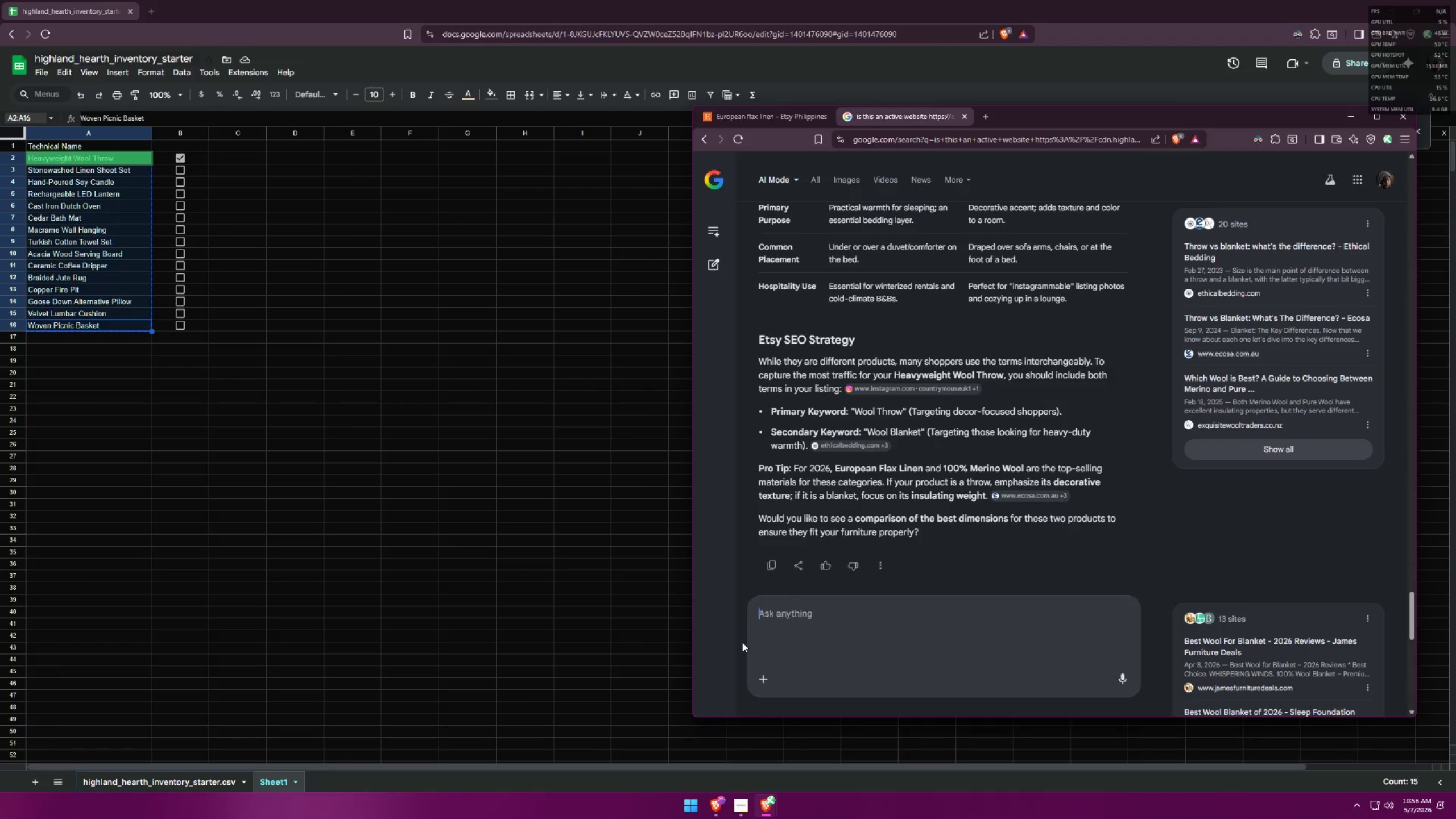 
key(Control+V)
 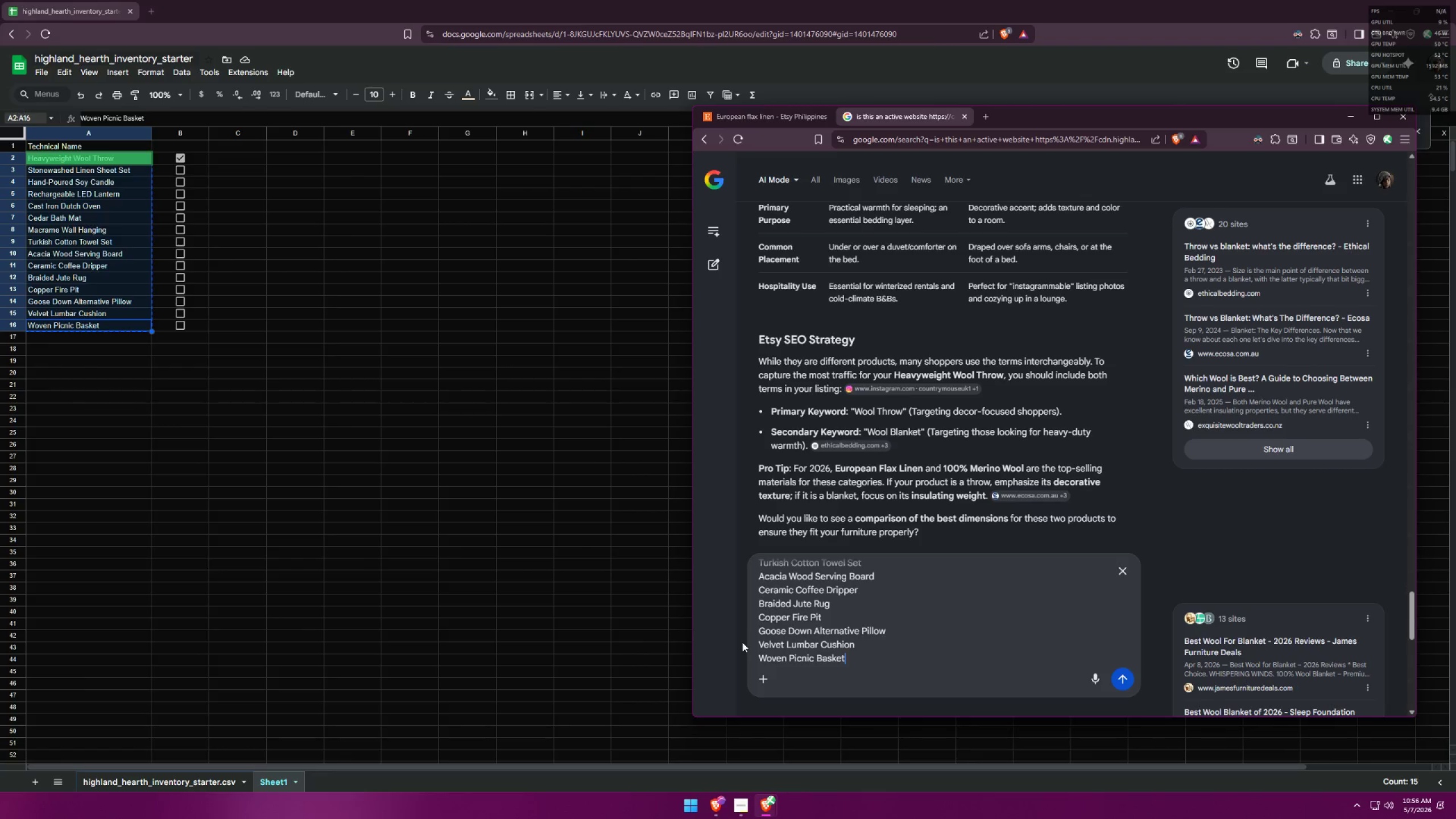 
key(Shift+Enter)
 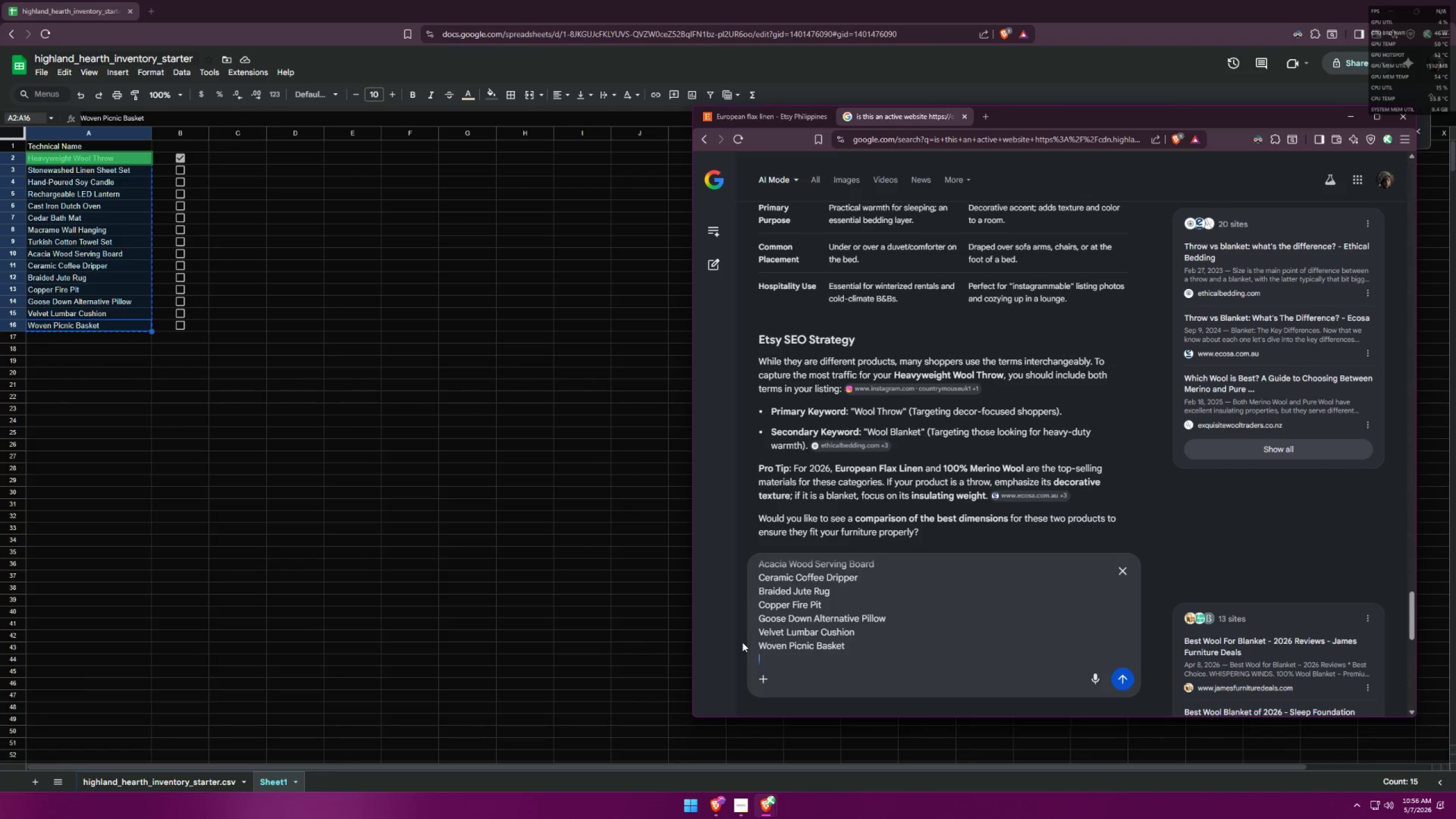 
key(Shift+Enter)
 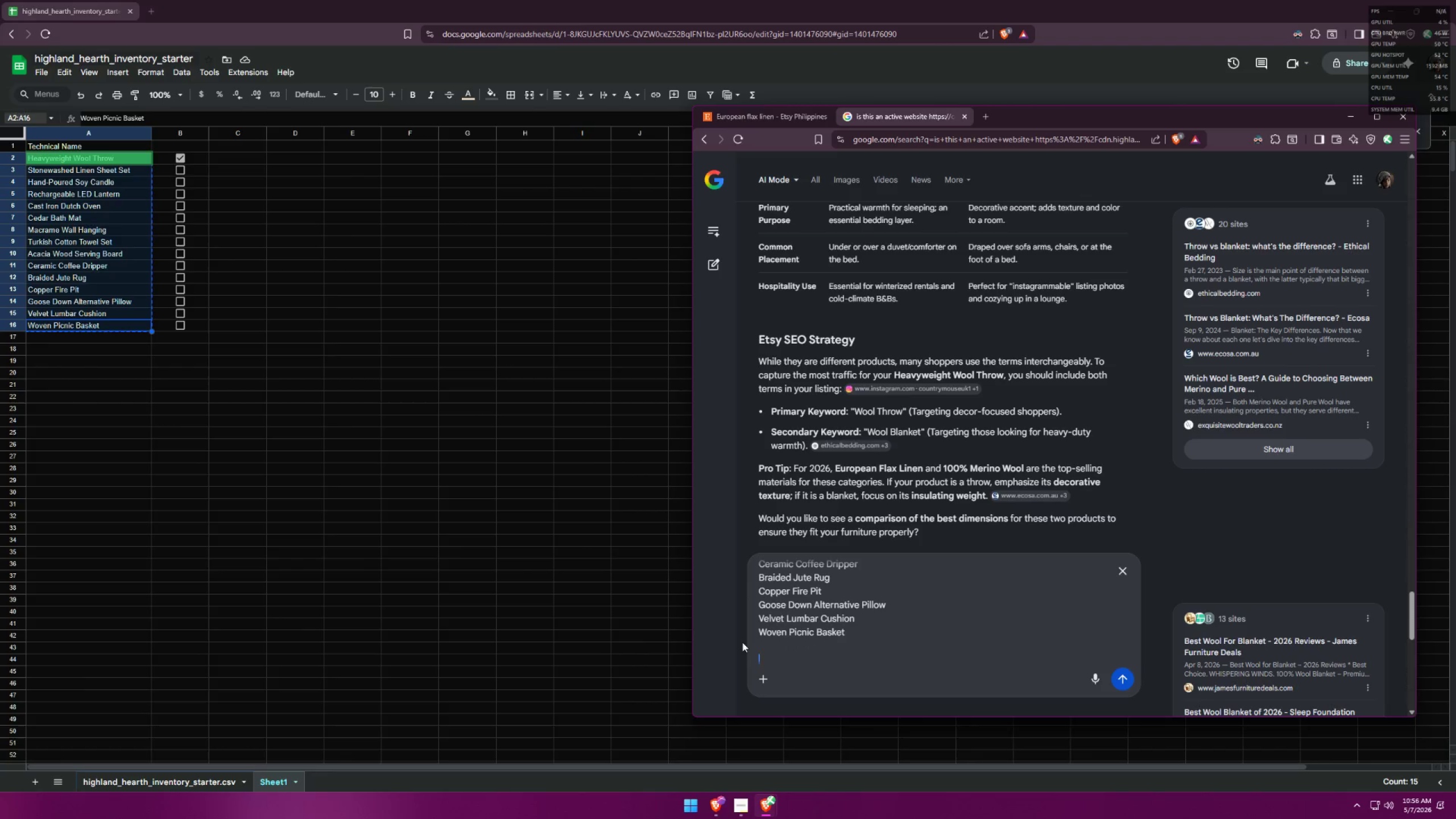 
type(what the )
key(Backspace)
key(Backspace)
key(Backspace)
key(Backspace)
type(is the top 10 most valuable and most popular technicalp)
key(Backspace)
type( product for ETSY)
 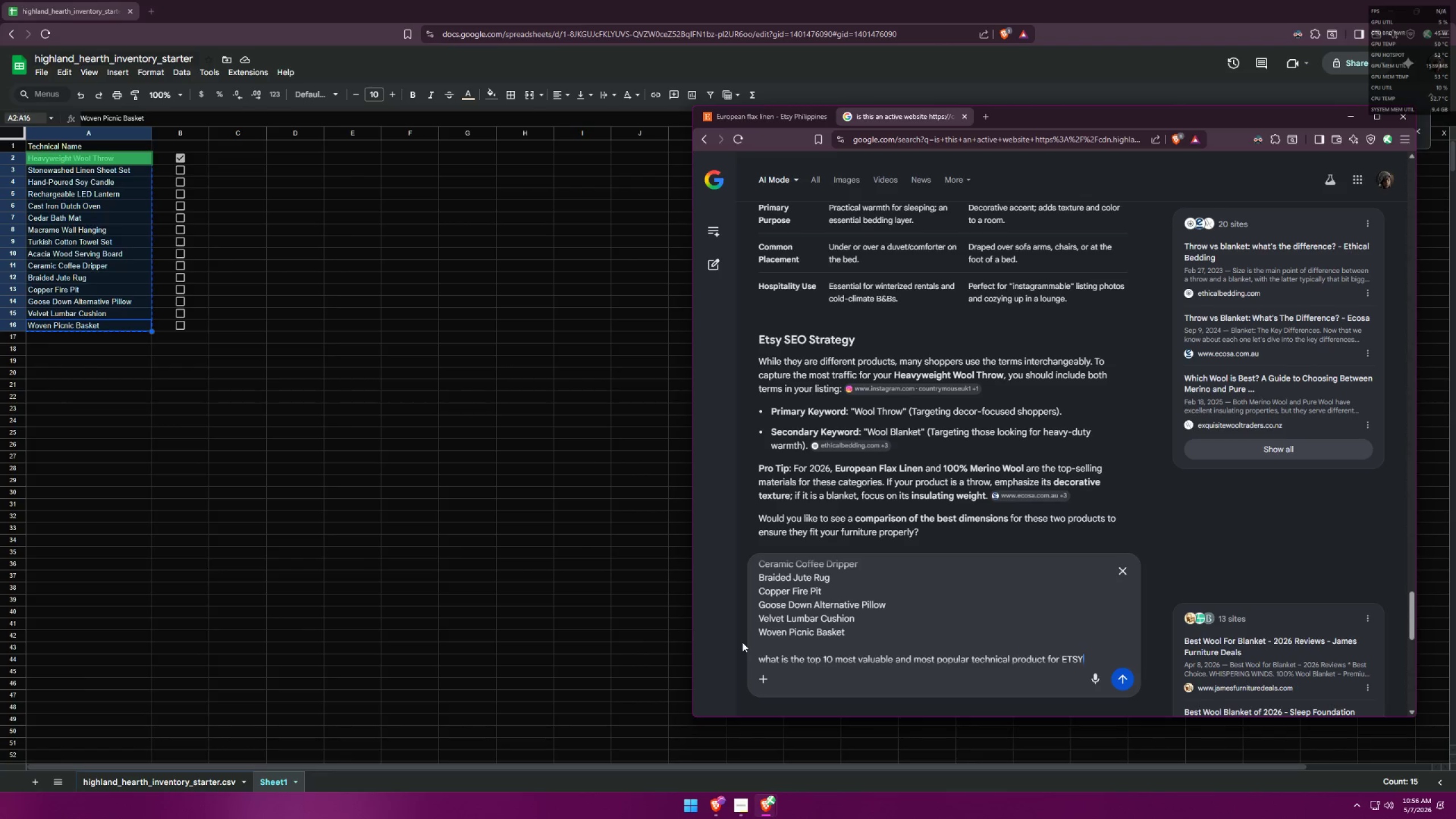 
 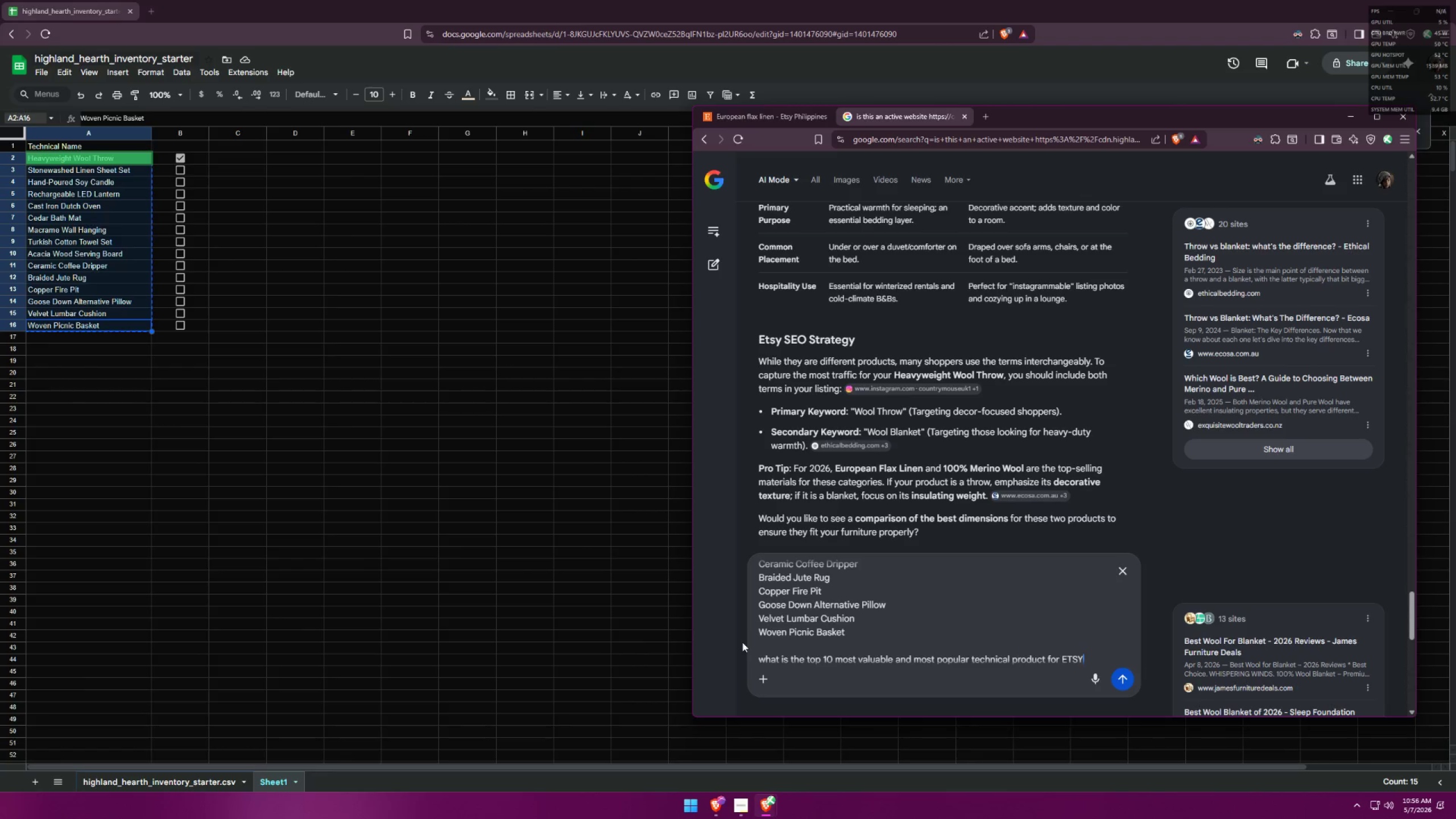 
key(Enter)
 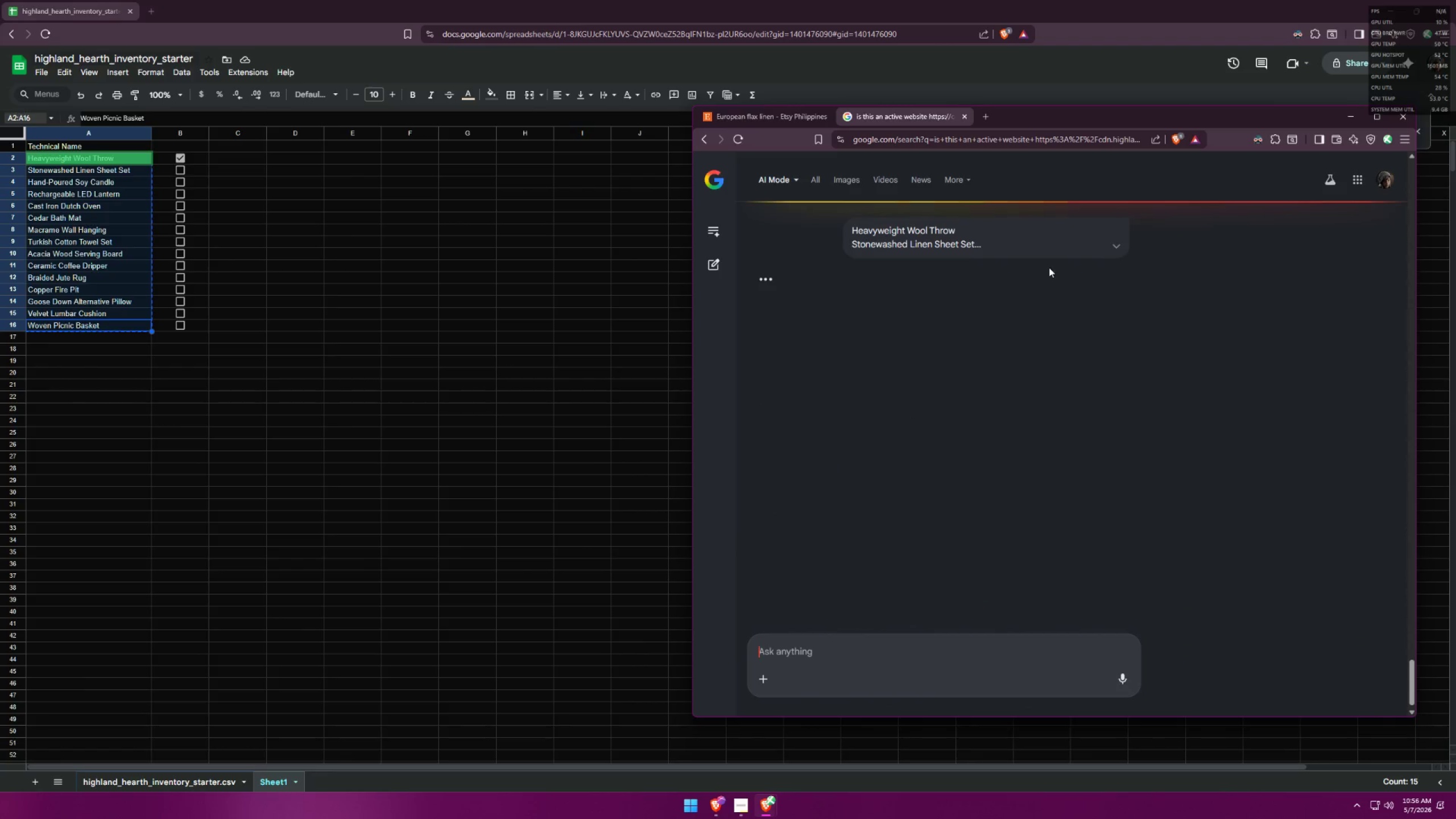 
left_click([1115, 246])
 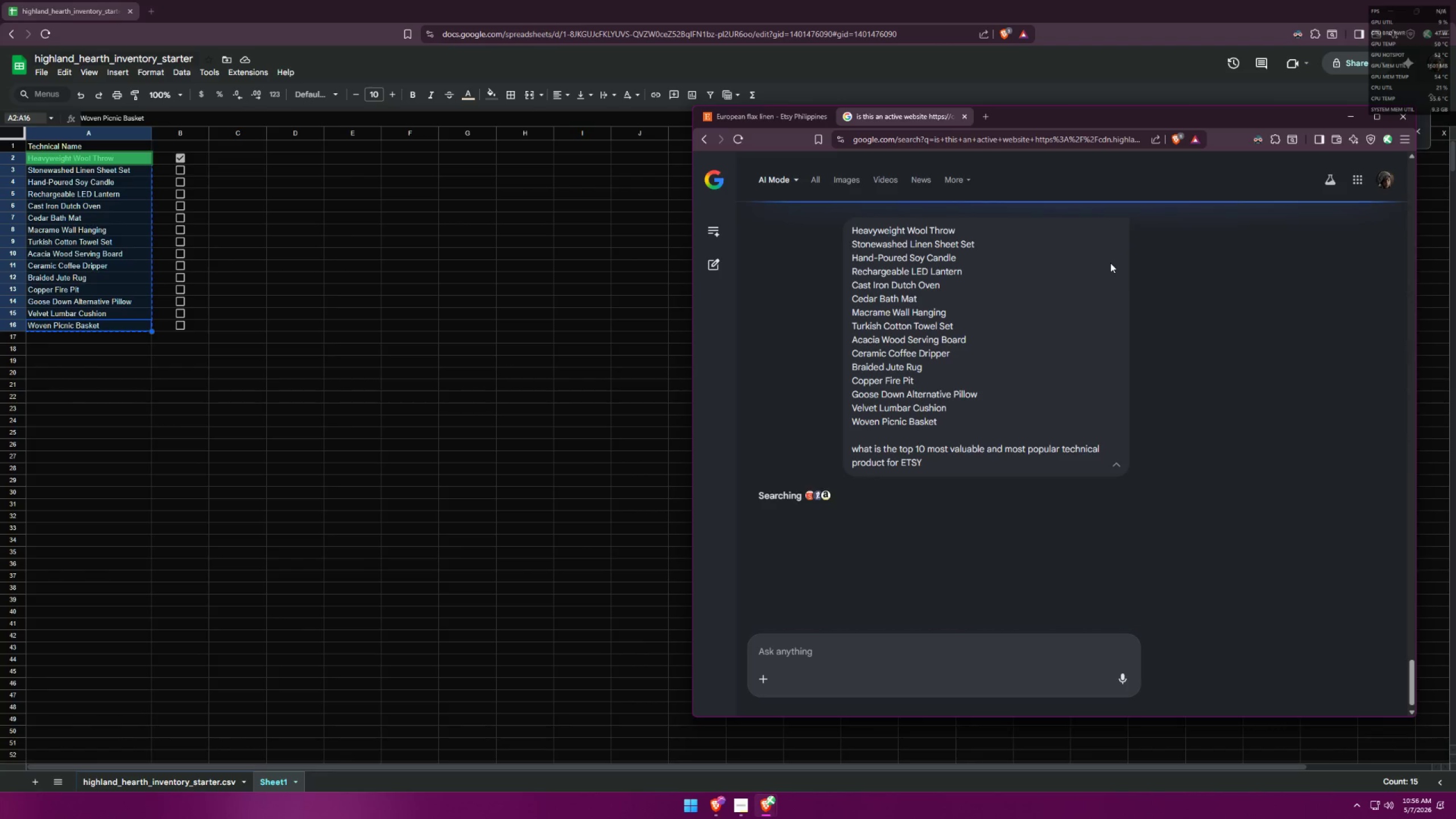 
scroll: coordinate [1037, 473], scroll_direction: down, amount: 12.0
 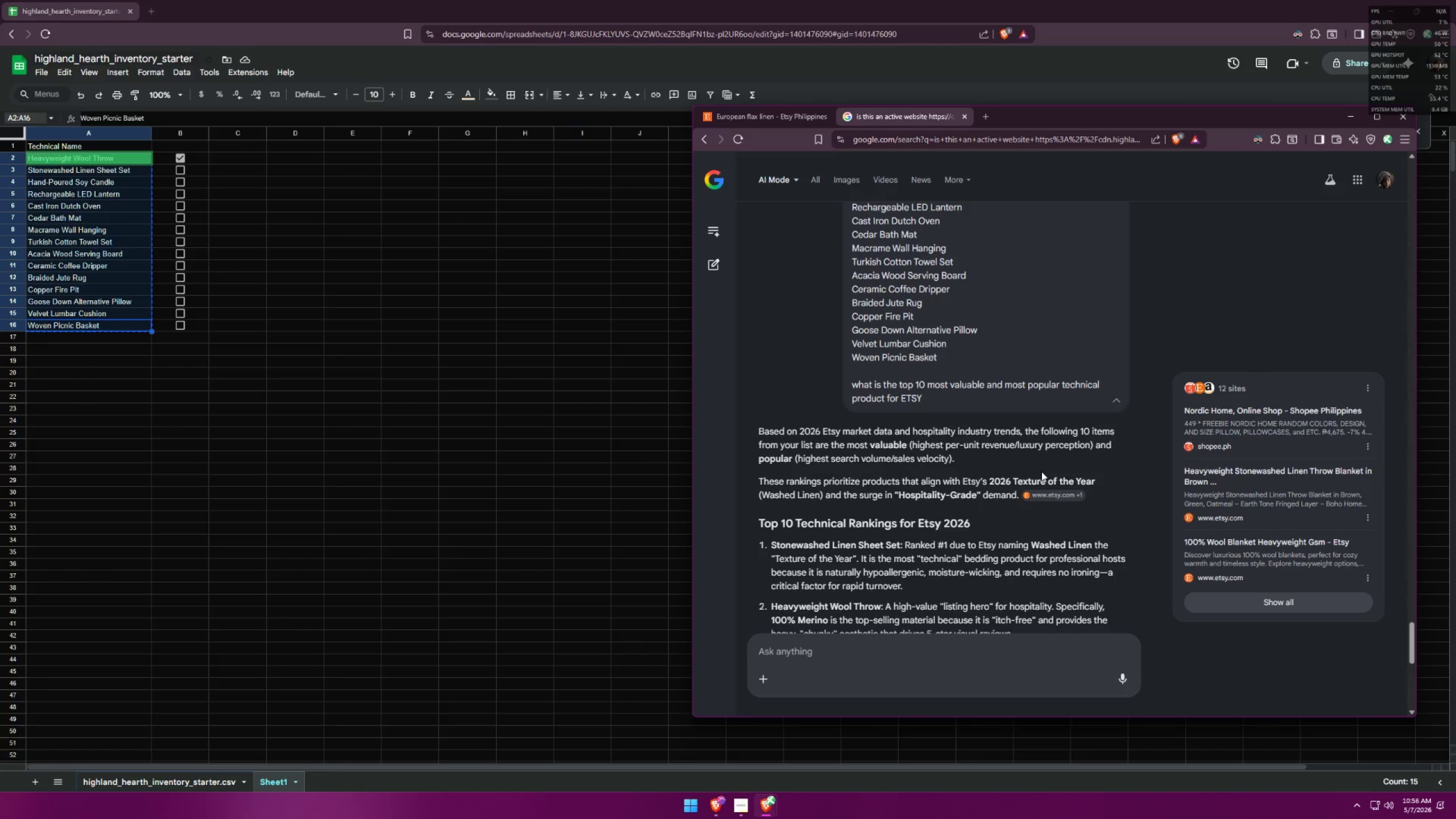 
scroll: coordinate [1042, 471], scroll_direction: up, amount: 3.0
 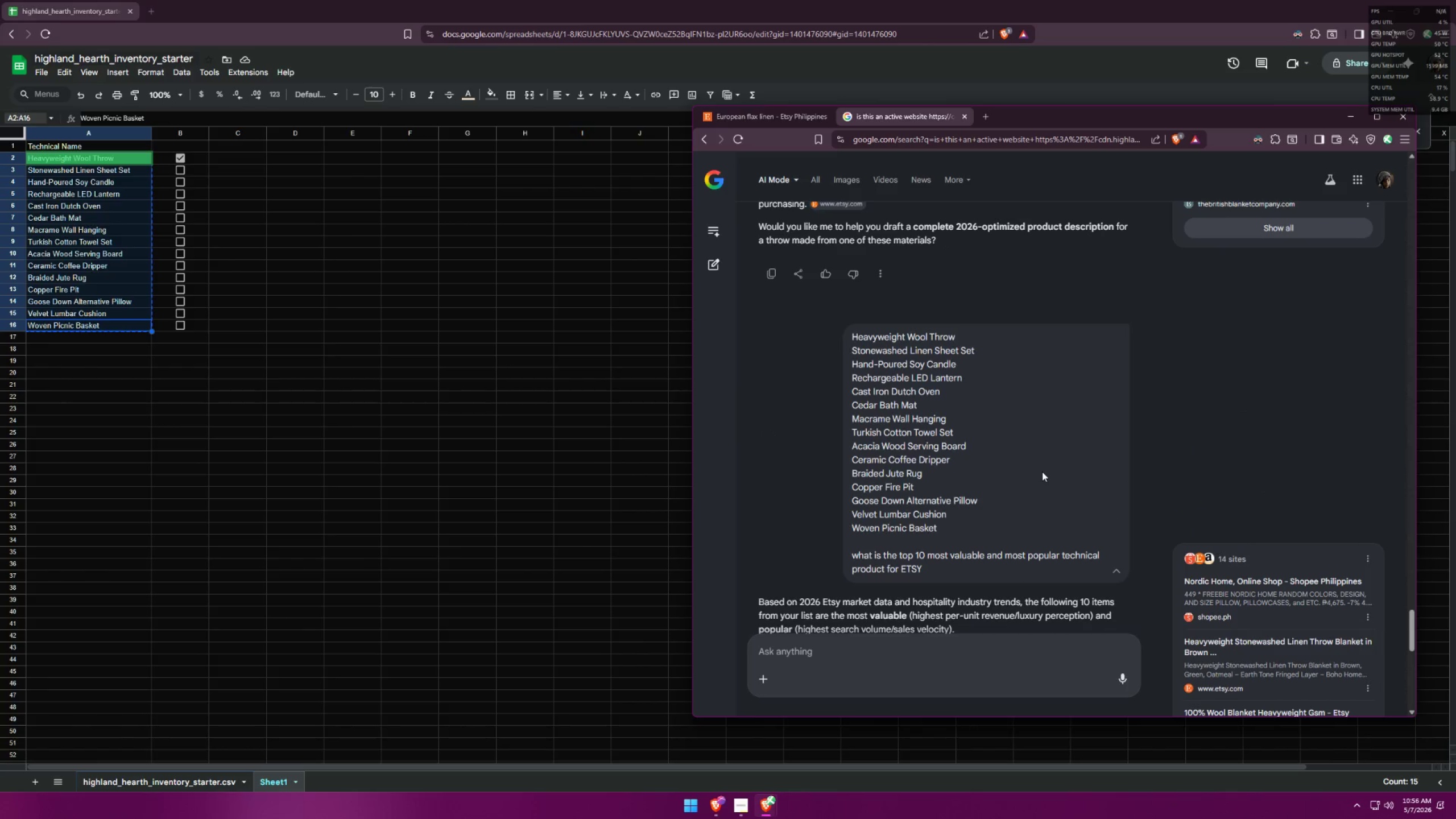 
scroll: coordinate [1040, 466], scroll_direction: down, amount: 10.0
 